 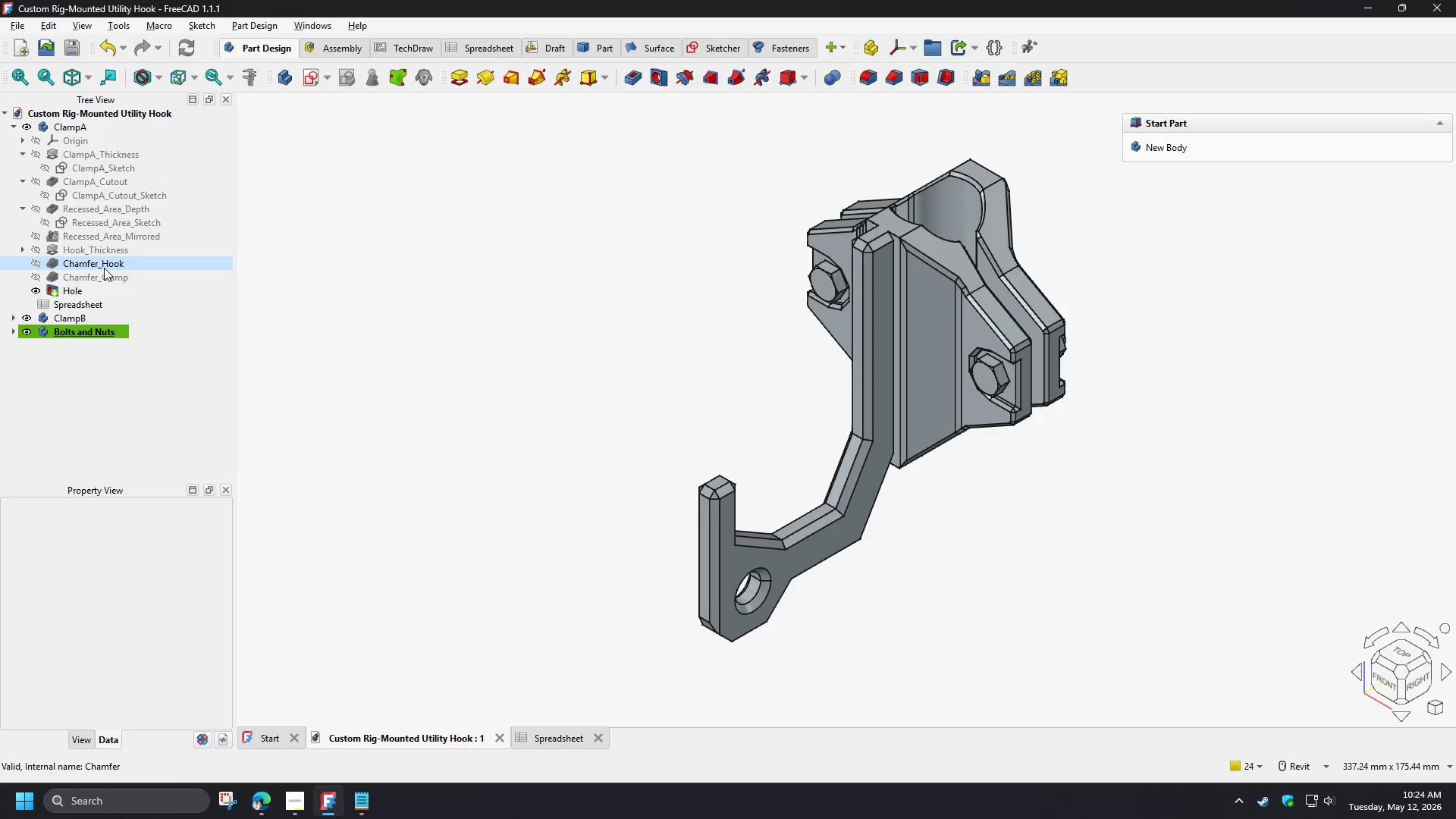 
double_click([103, 167])
 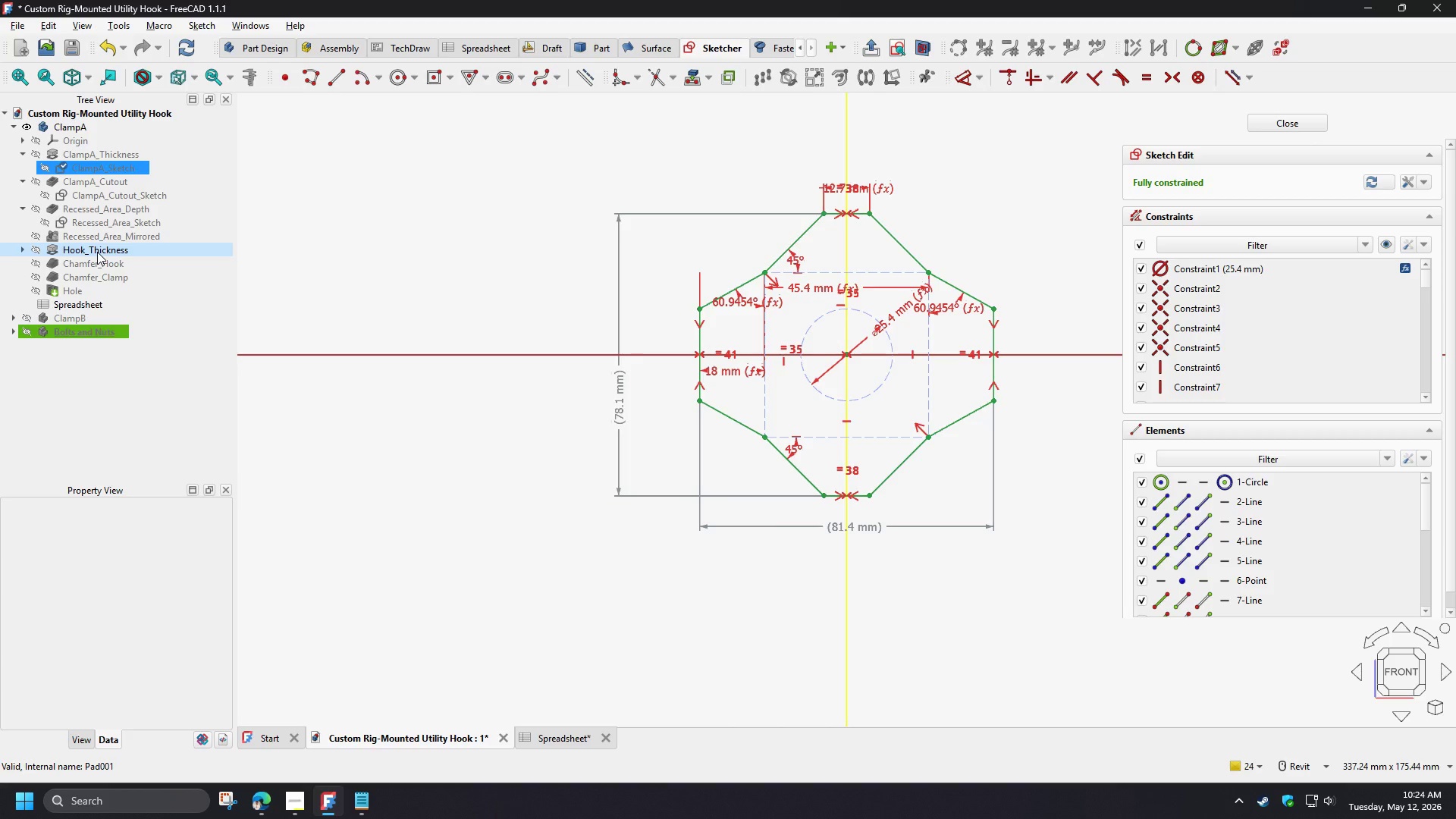 
wait(9.52)
 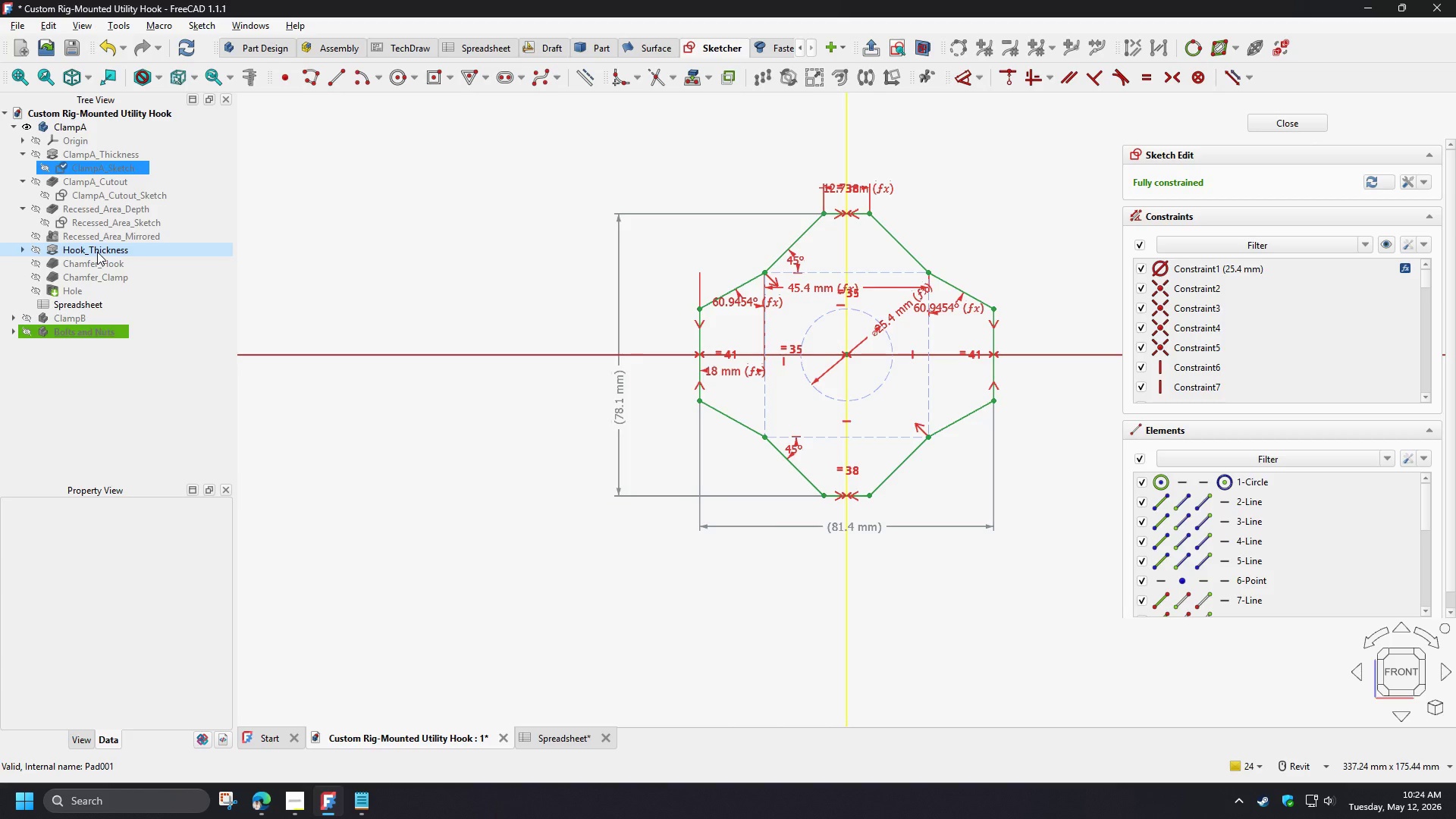 
left_click([1290, 121])
 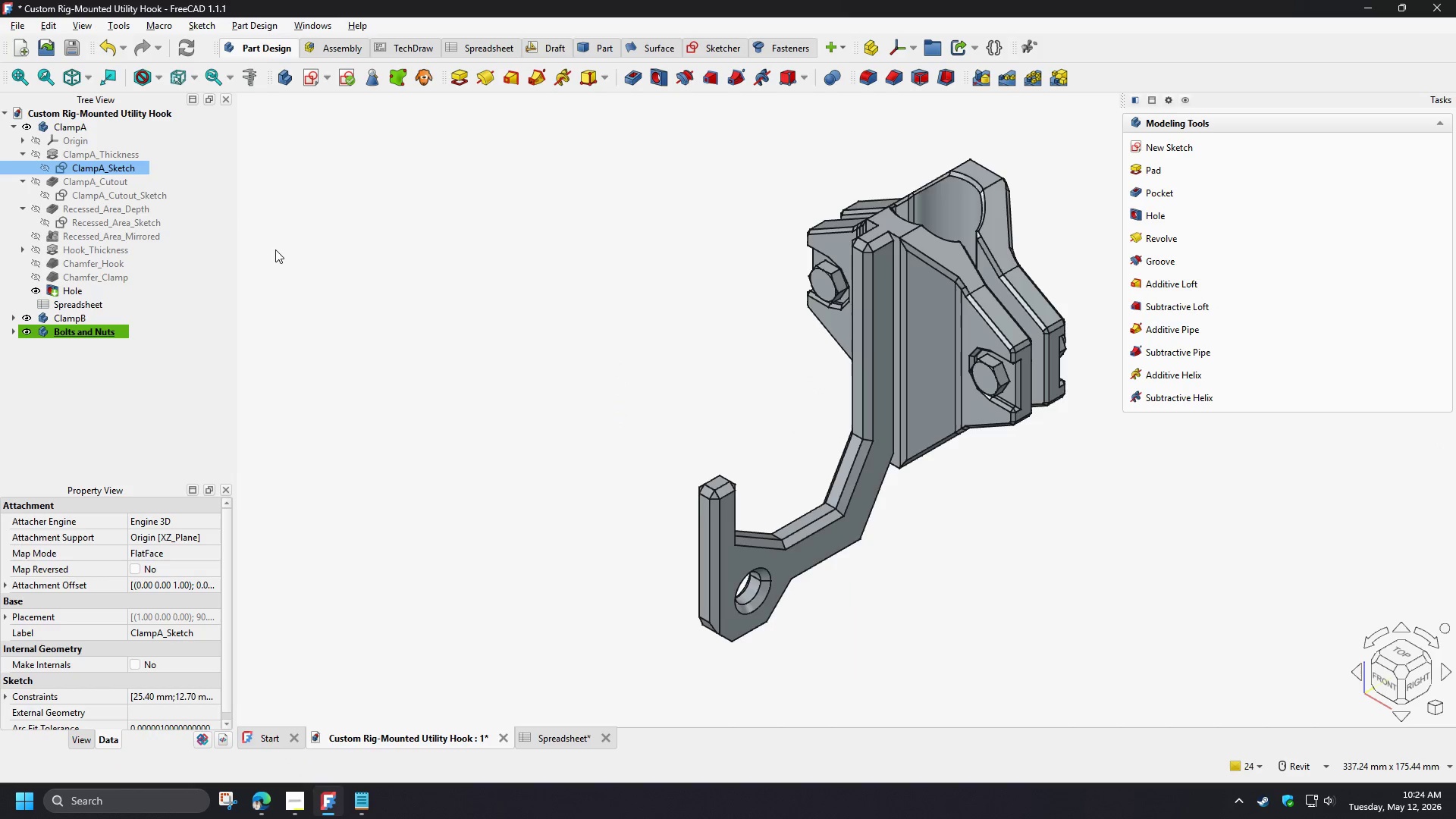 
left_click([177, 372])
 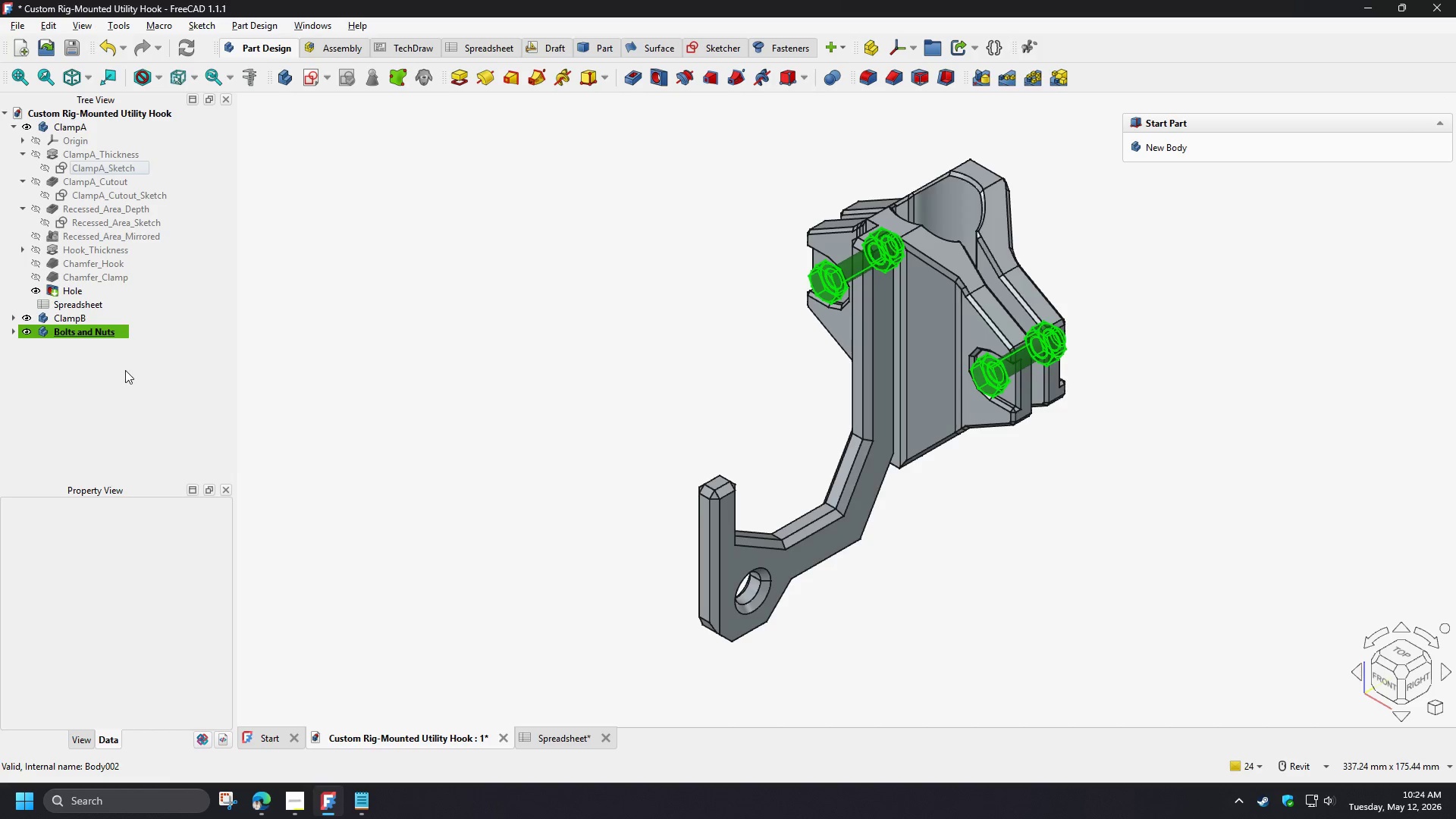 
left_click([124, 370])
 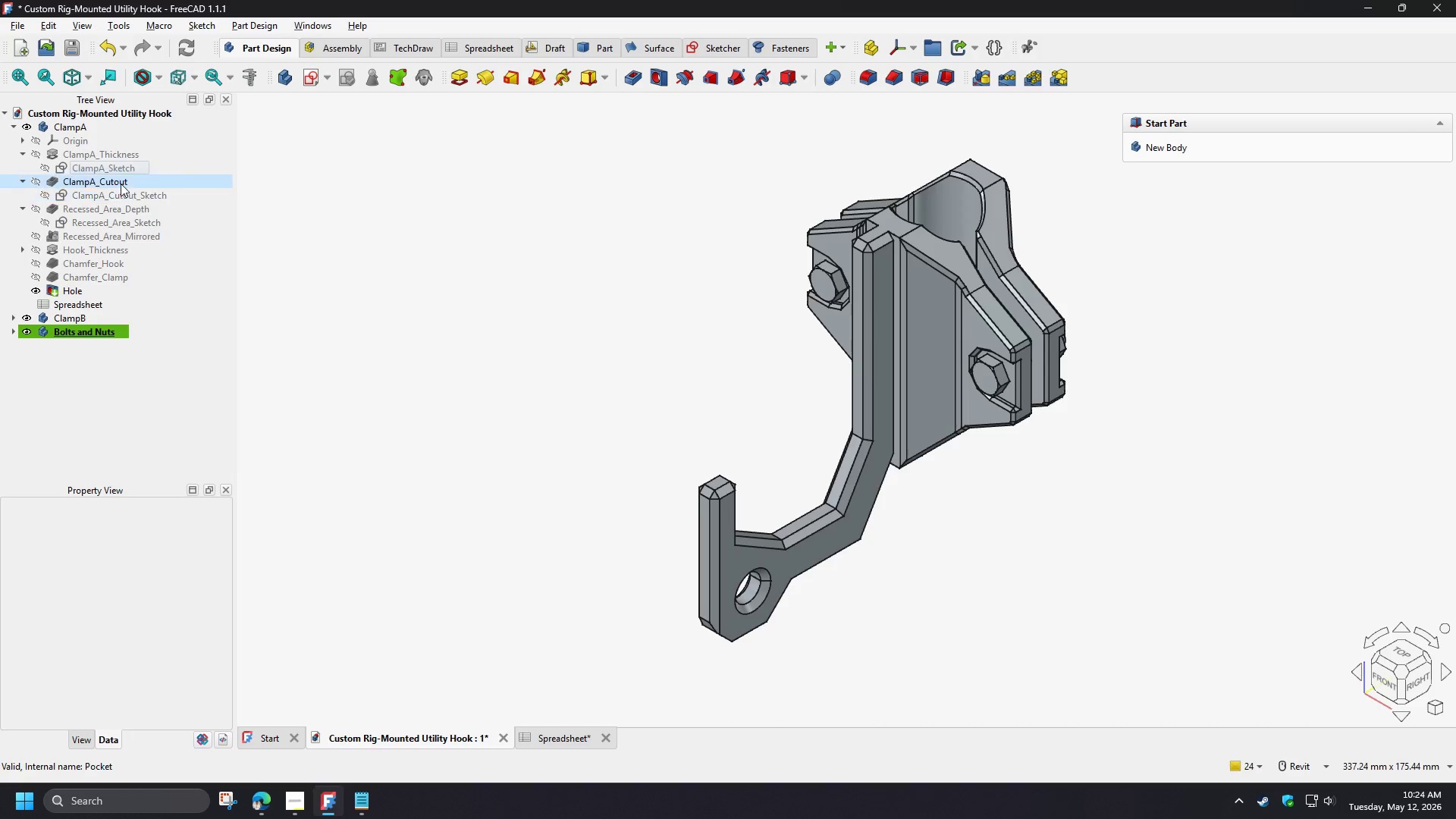 
wait(7.31)
 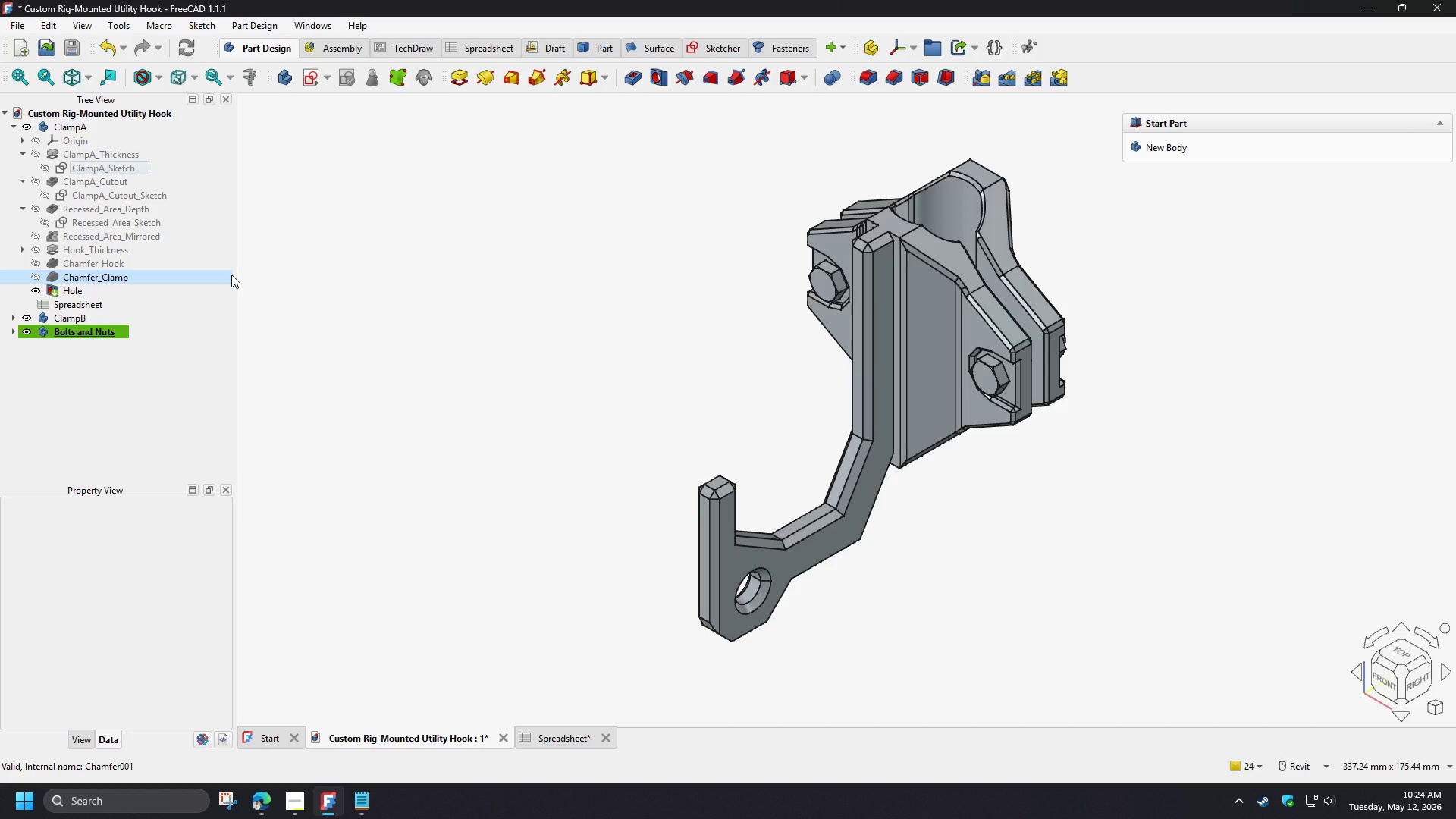 
left_click([121, 184])
 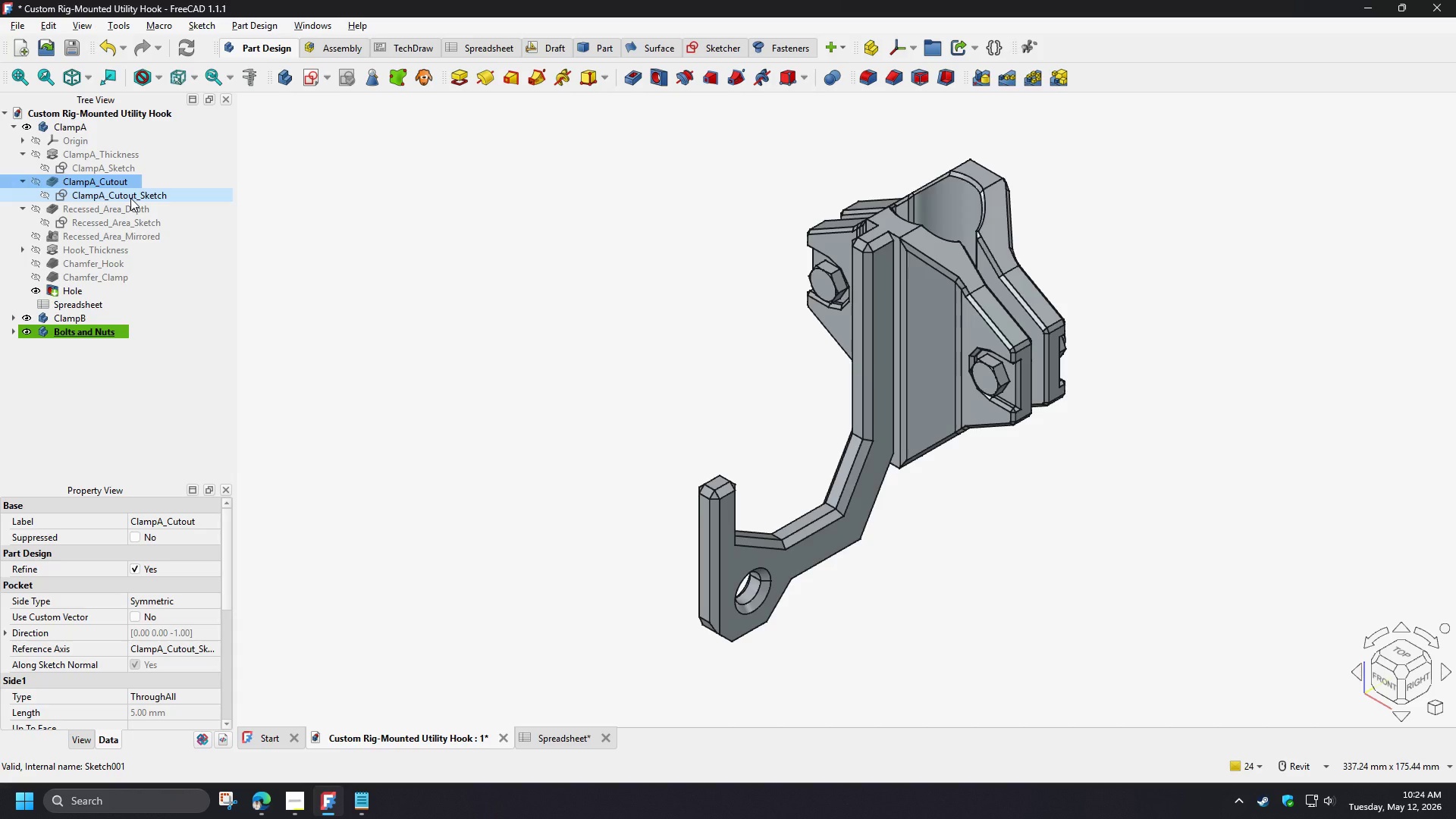 
wait(6.06)
 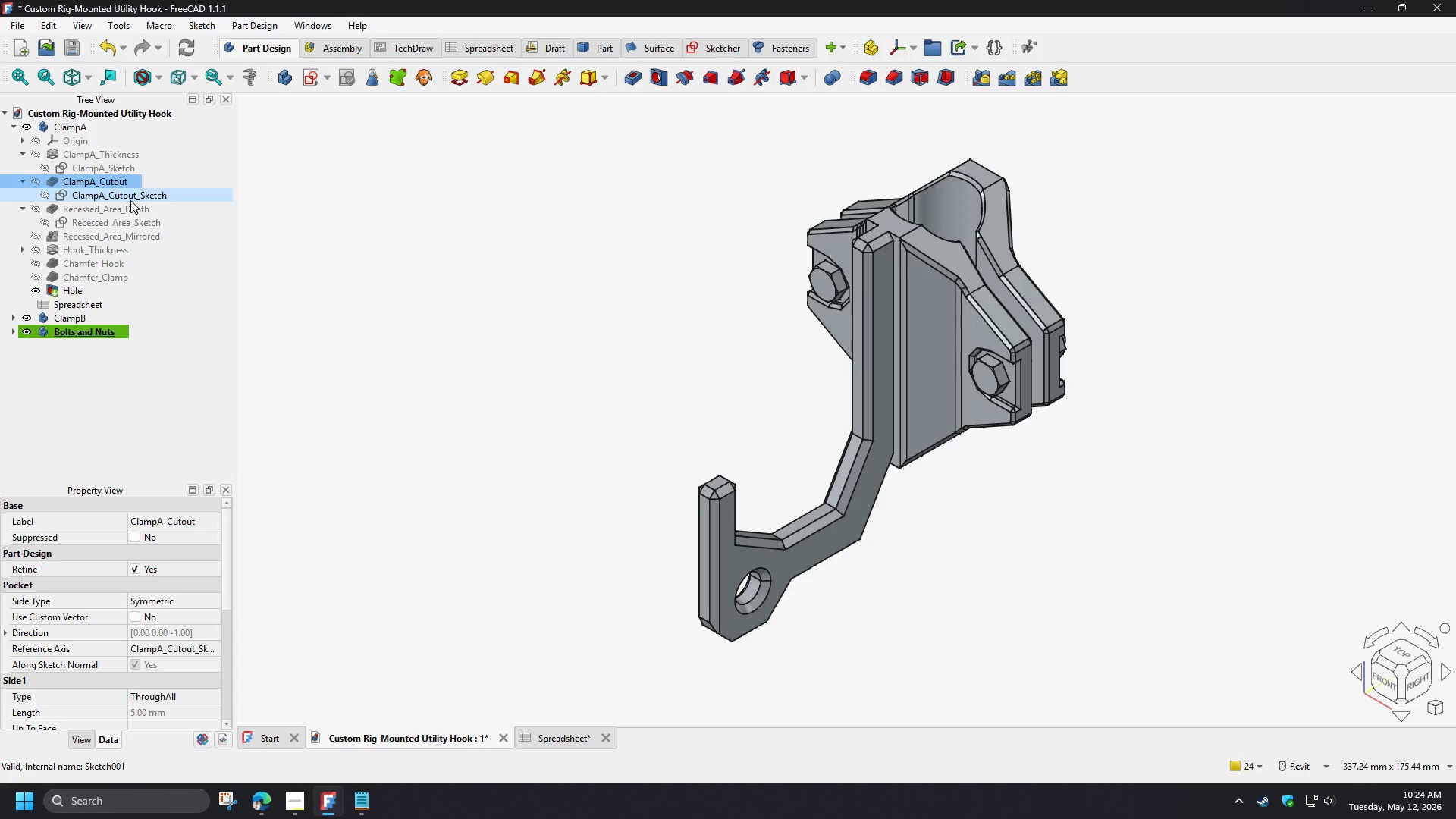 
left_click([105, 375])
 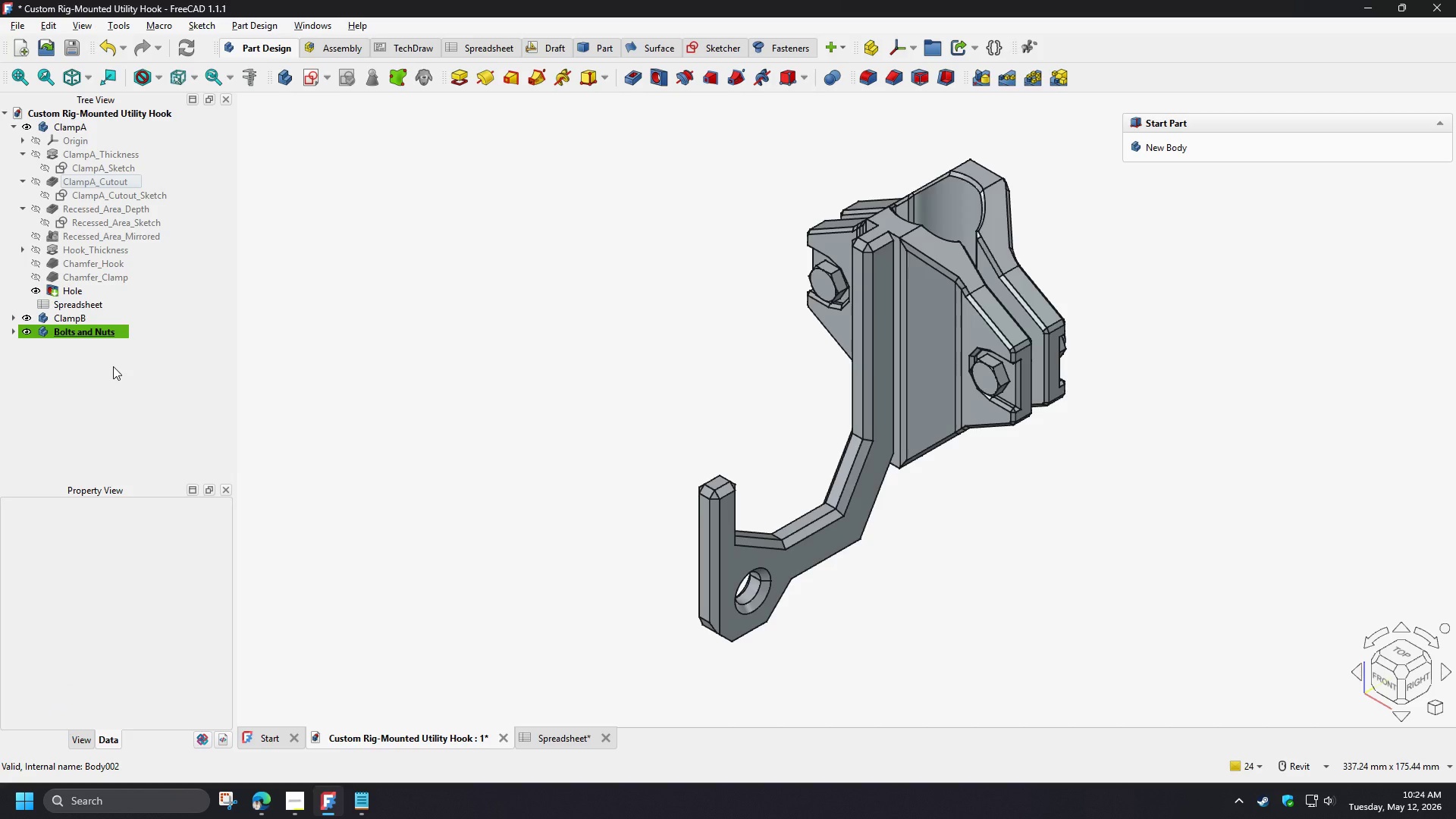 
wait(5.62)
 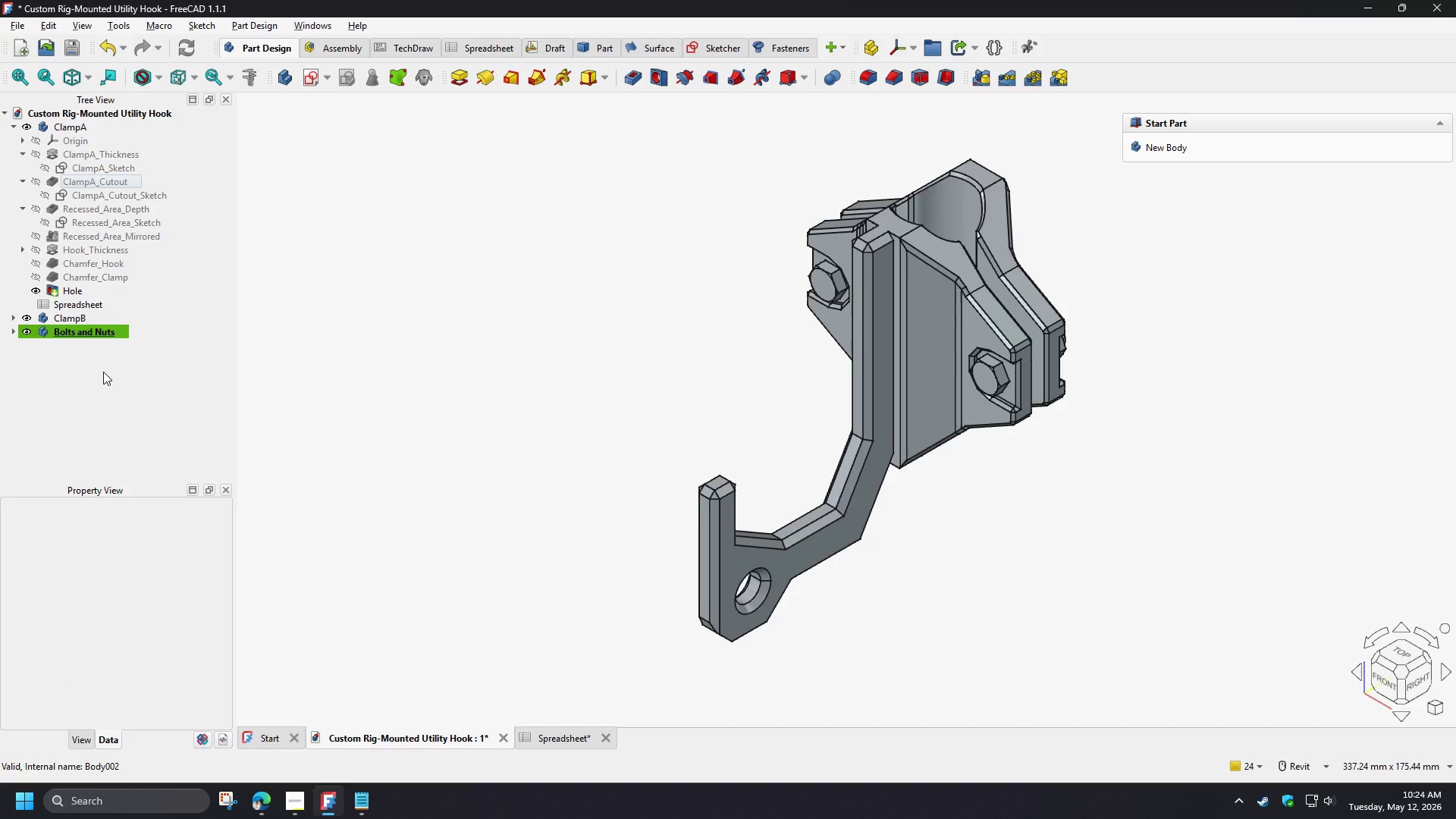 
left_click([113, 366])
 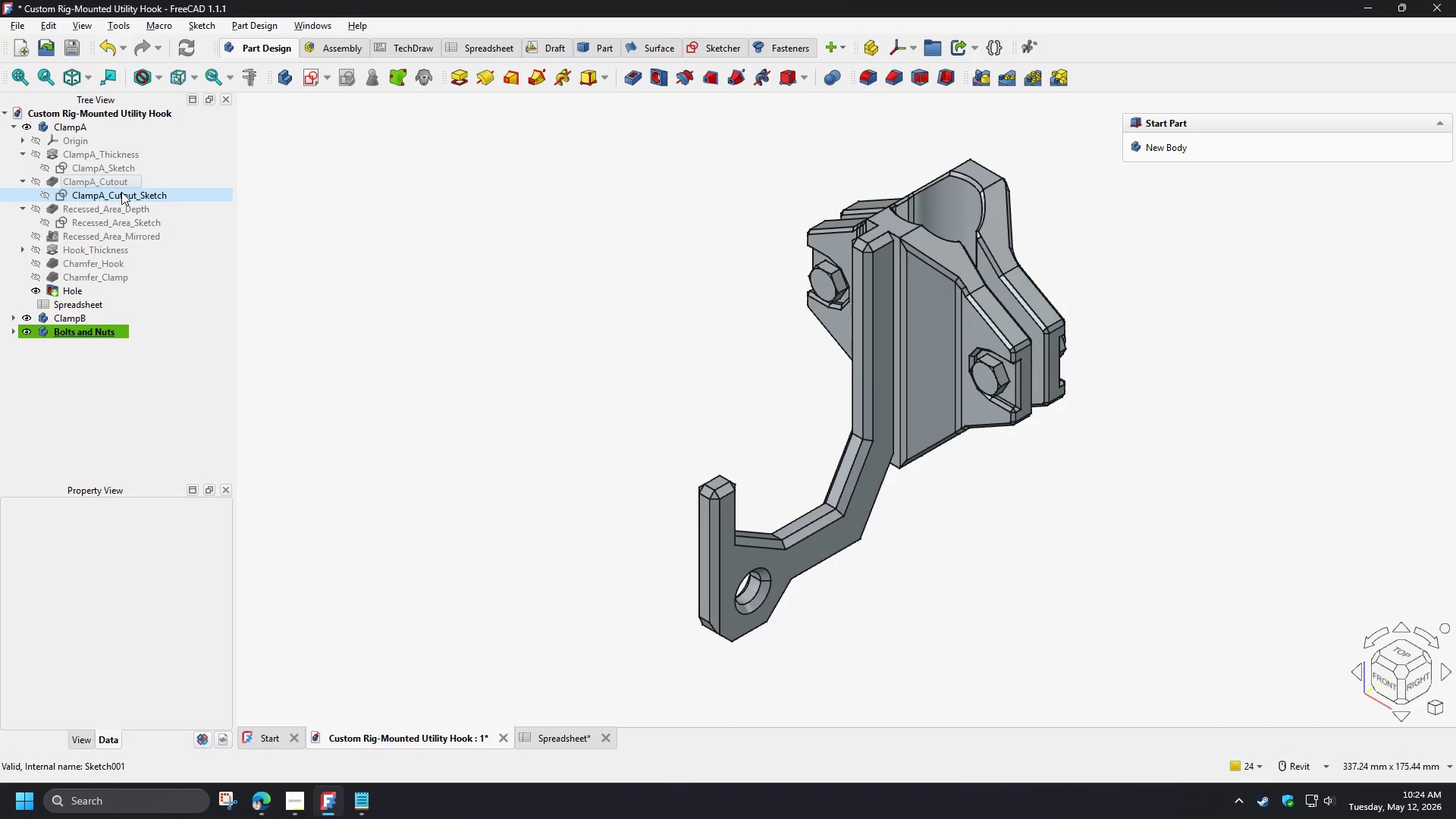 
wait(12.7)
 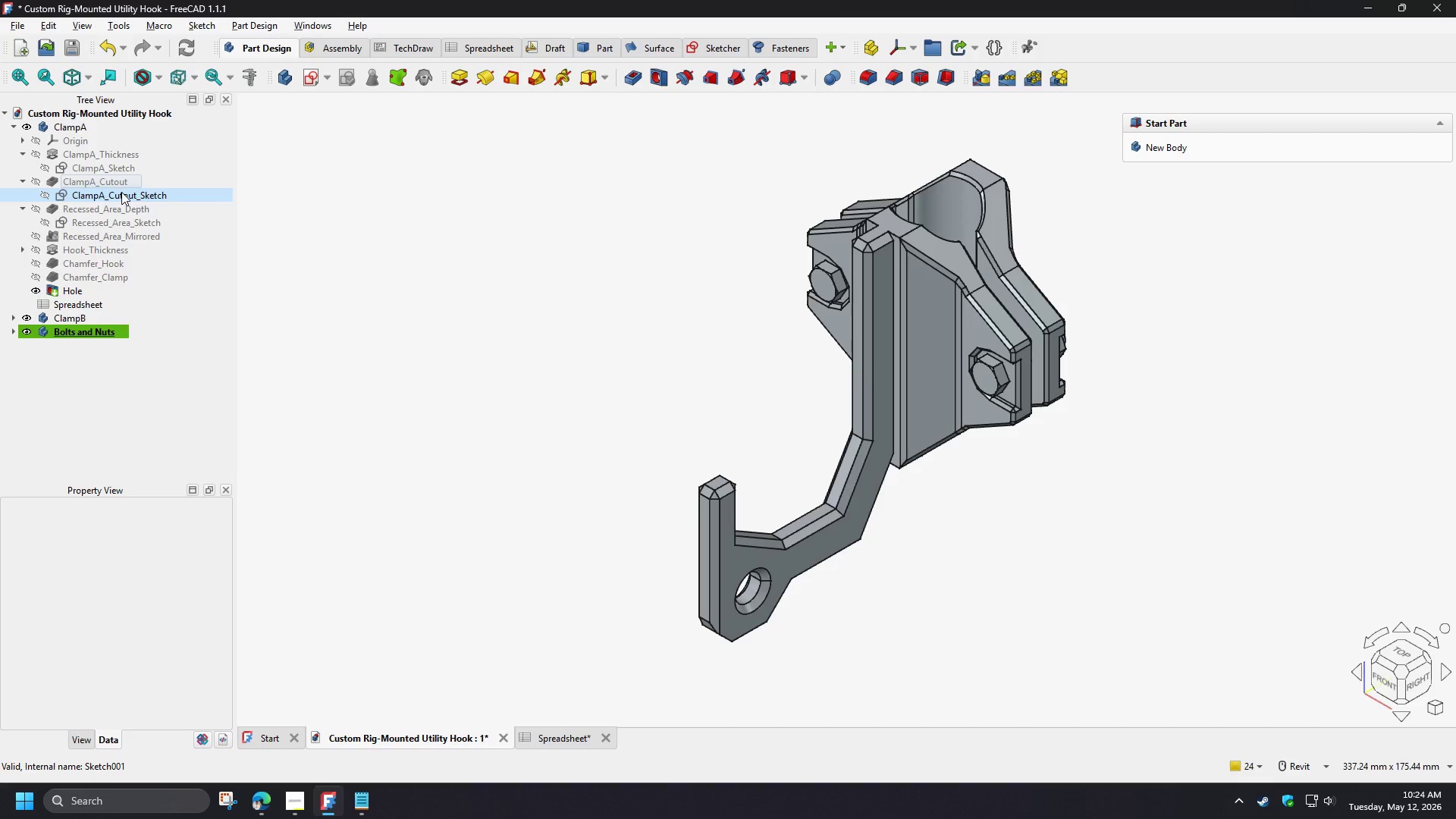 
left_click([20, 248])
 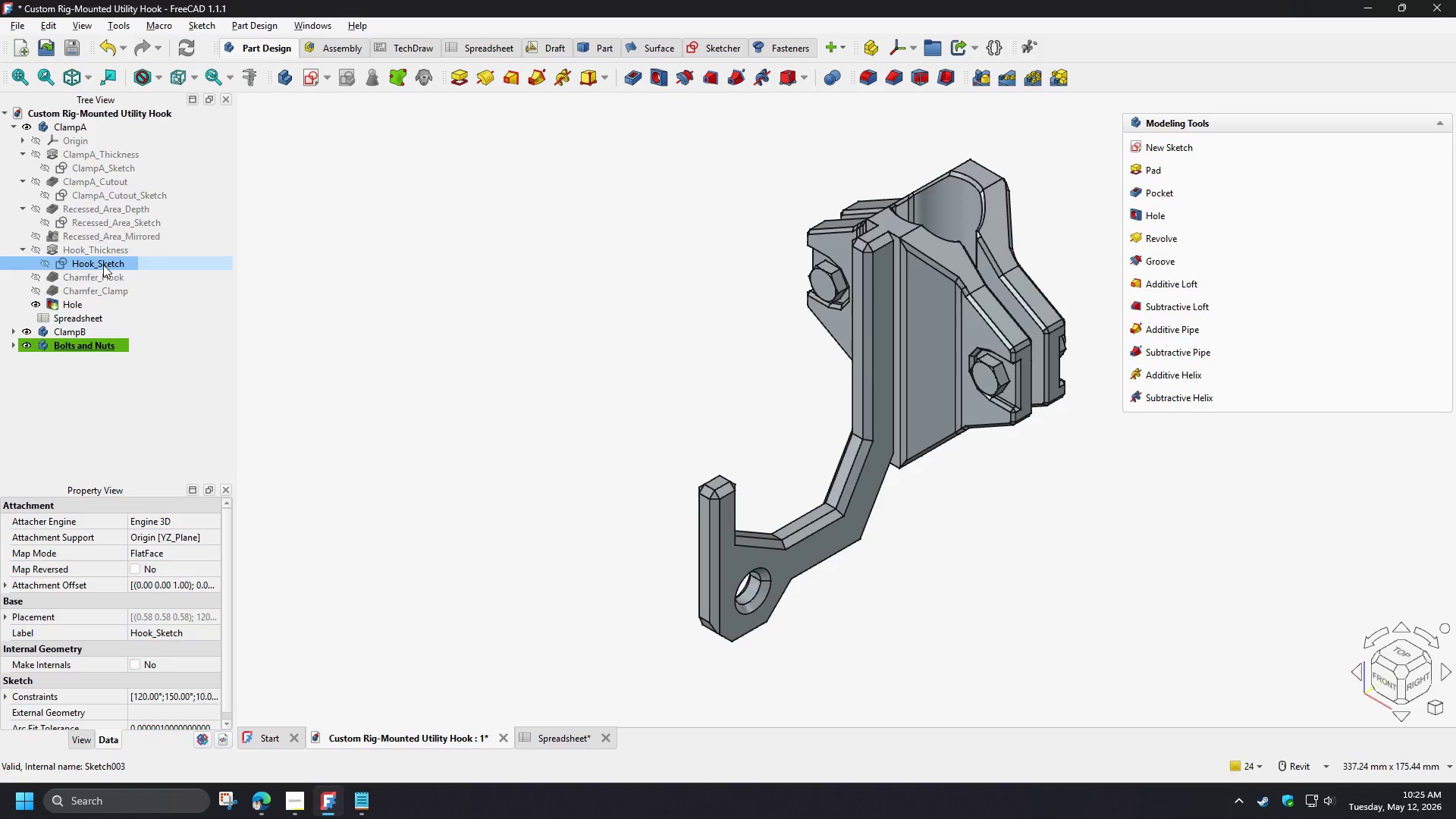 
double_click([103, 265])
 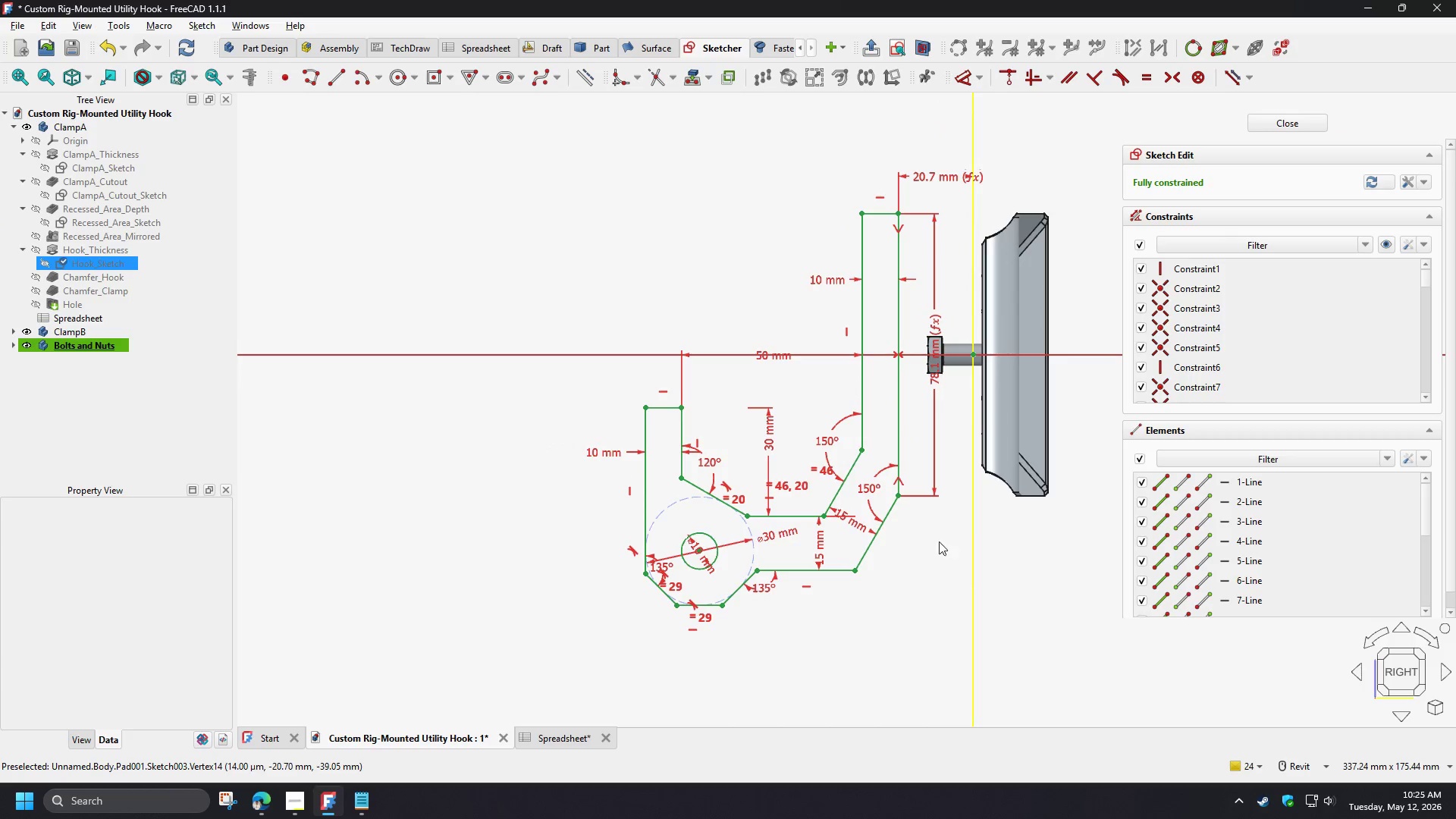 
scroll: coordinate [947, 552], scroll_direction: up, amount: 1.0
 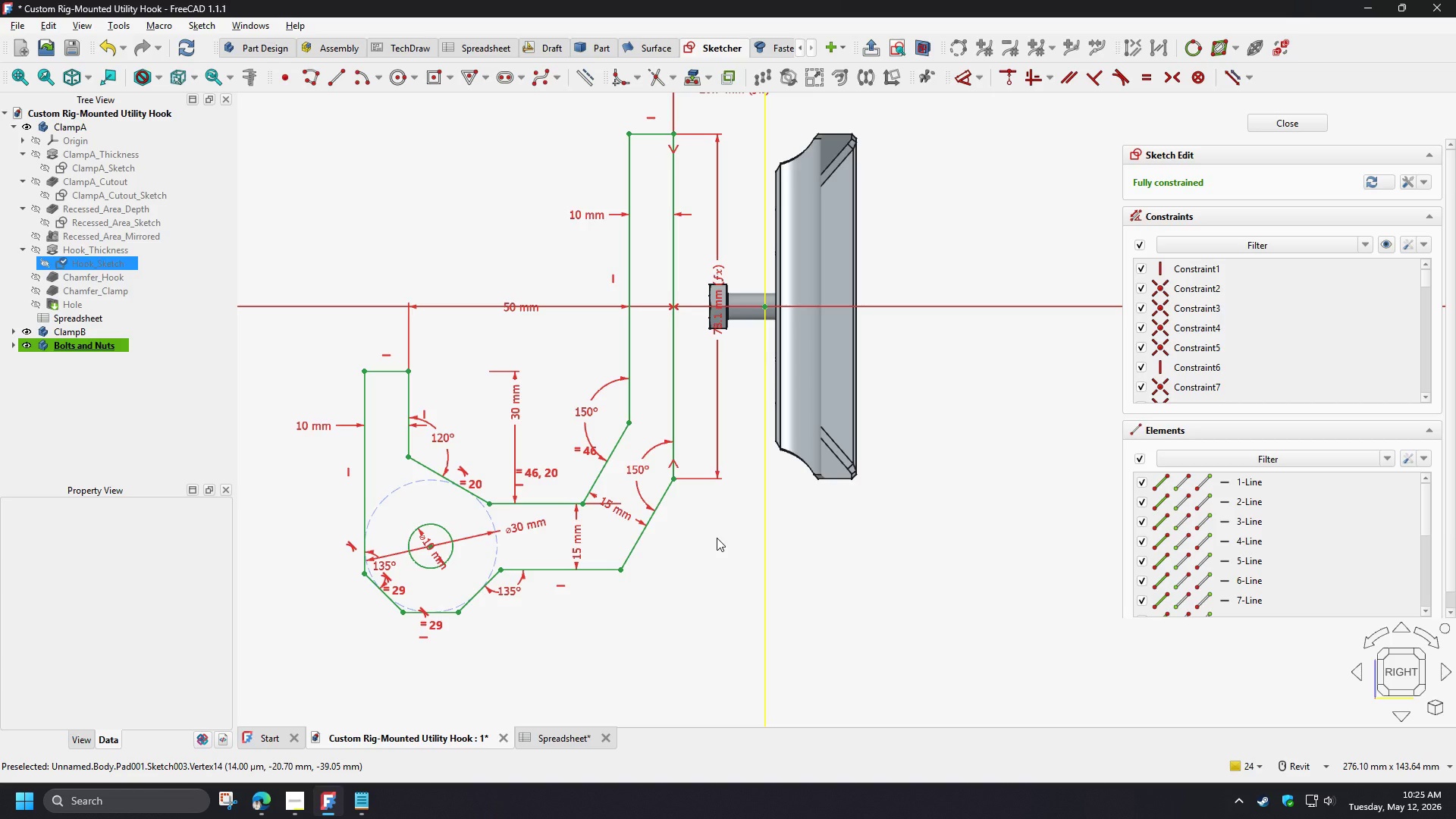 
wait(54.0)
 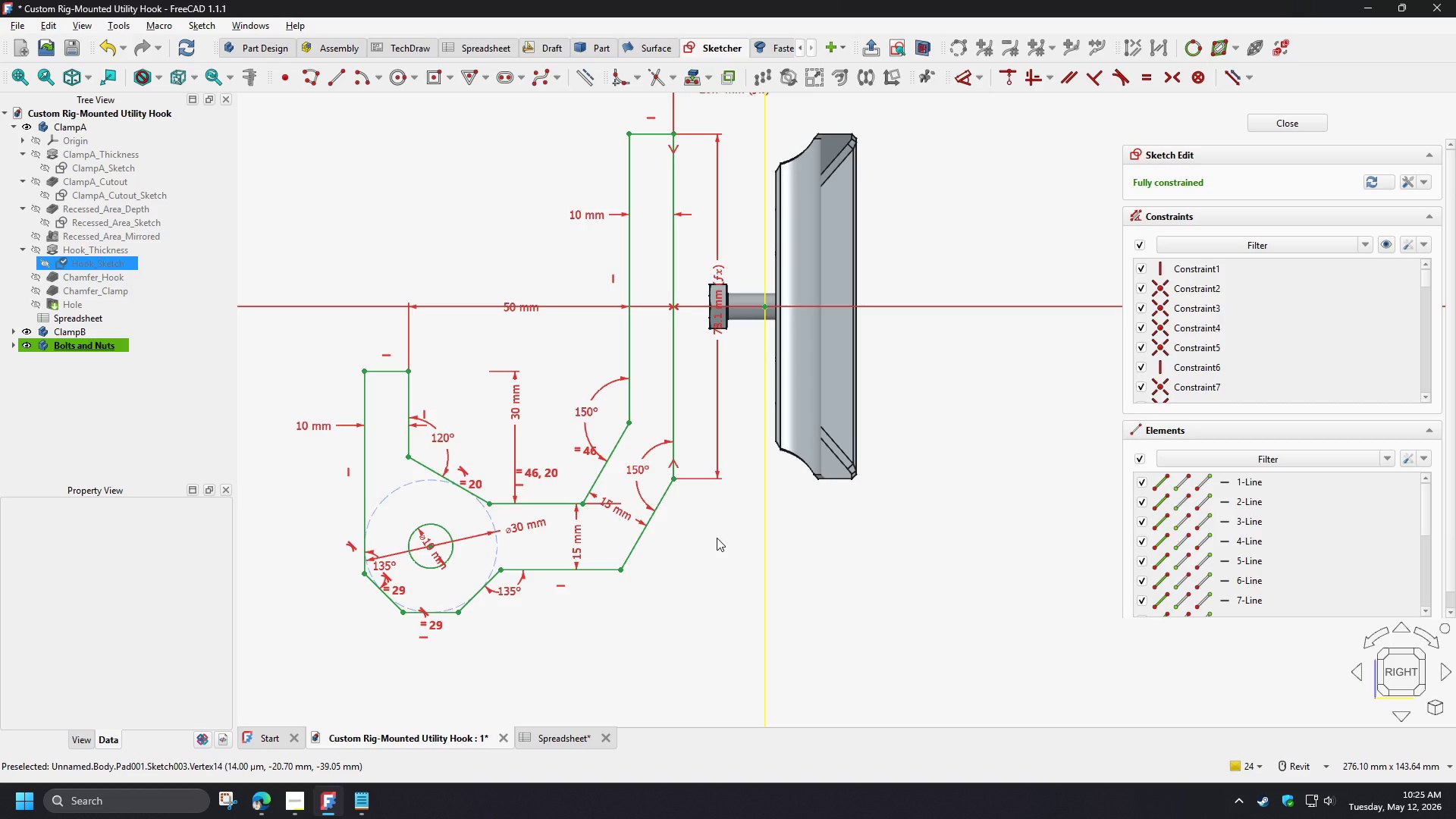 
scroll: coordinate [608, 449], scroll_direction: up, amount: 2.0
 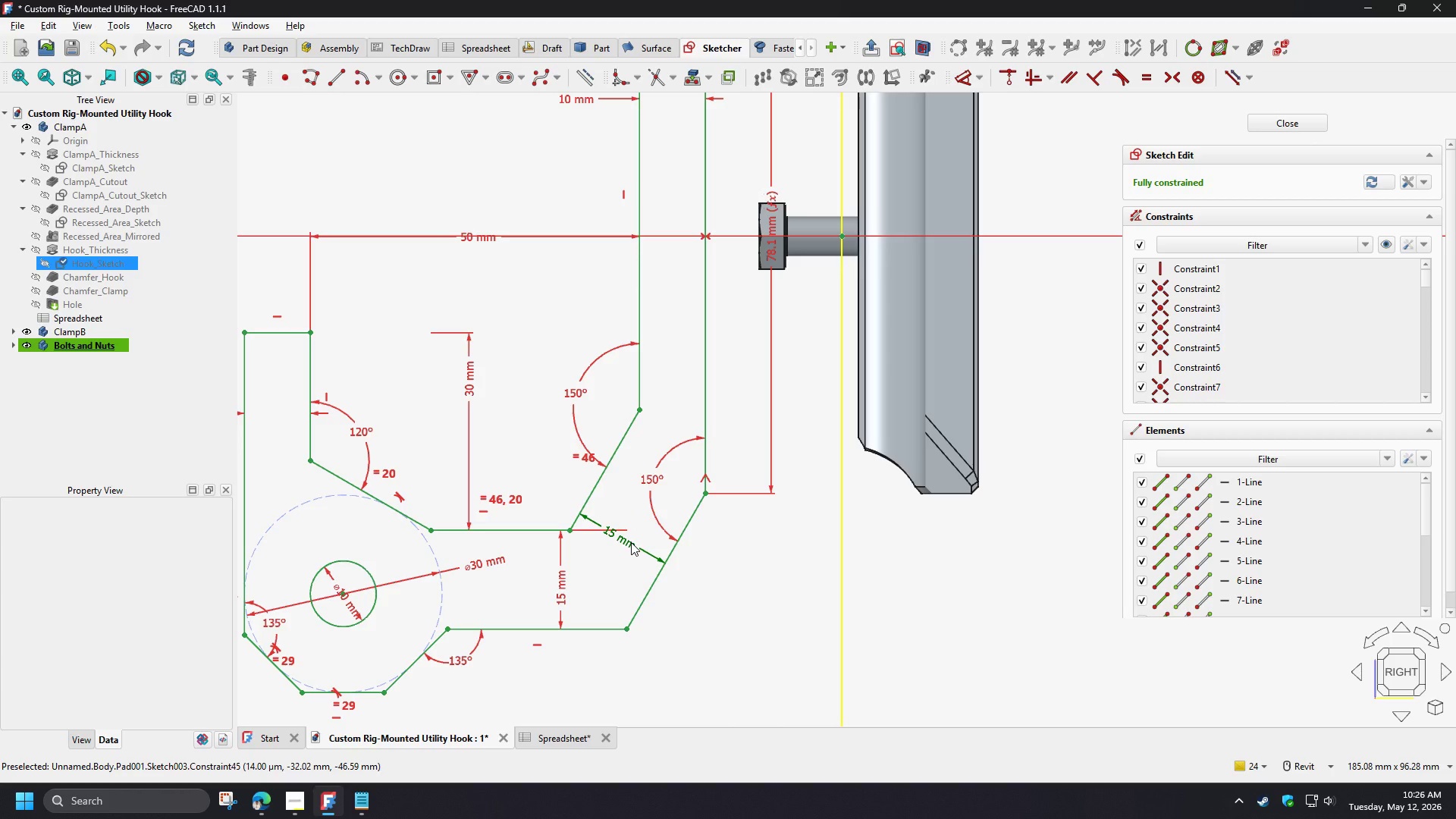 
left_click([631, 542])
 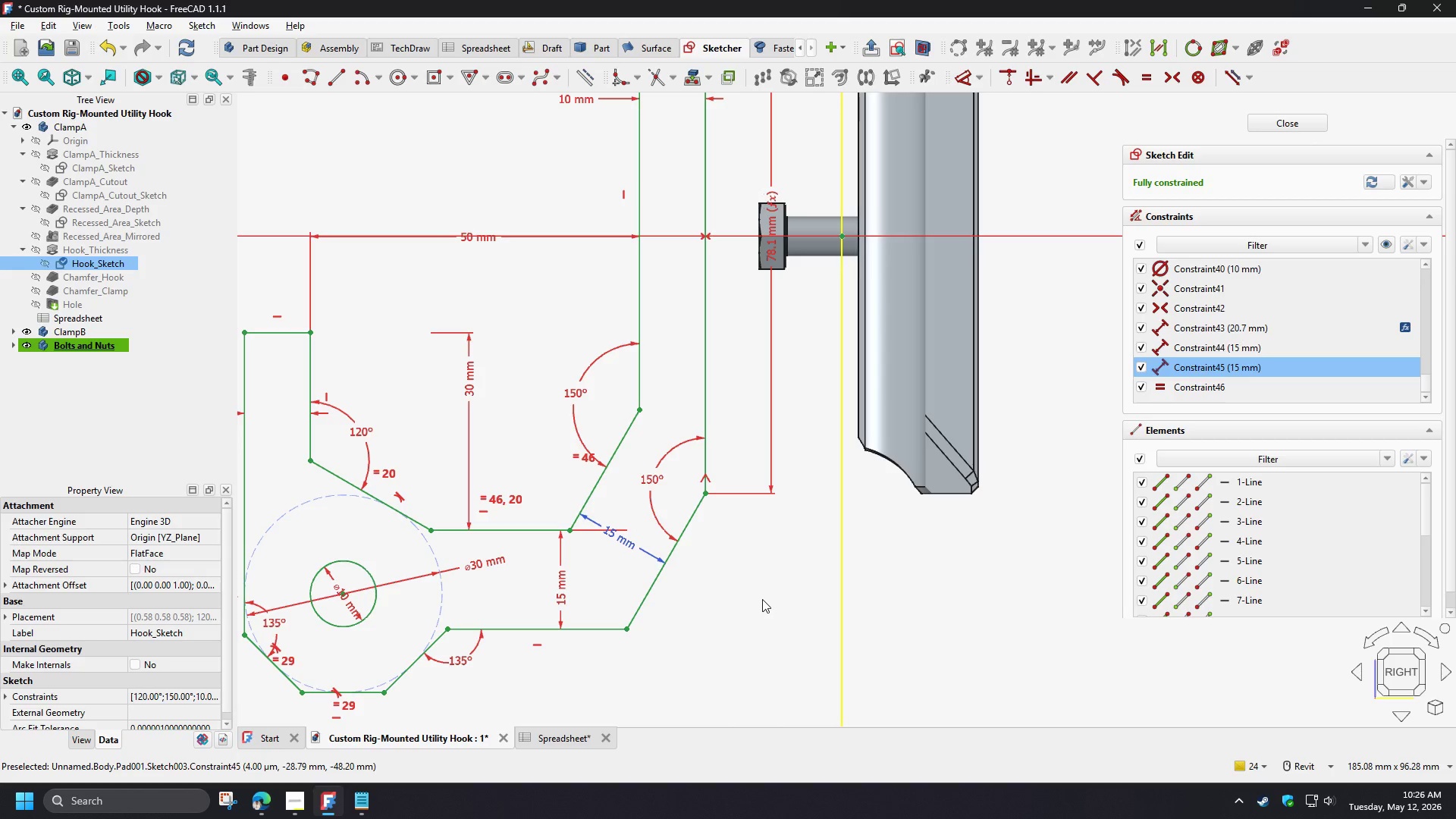 
key(Delete)
 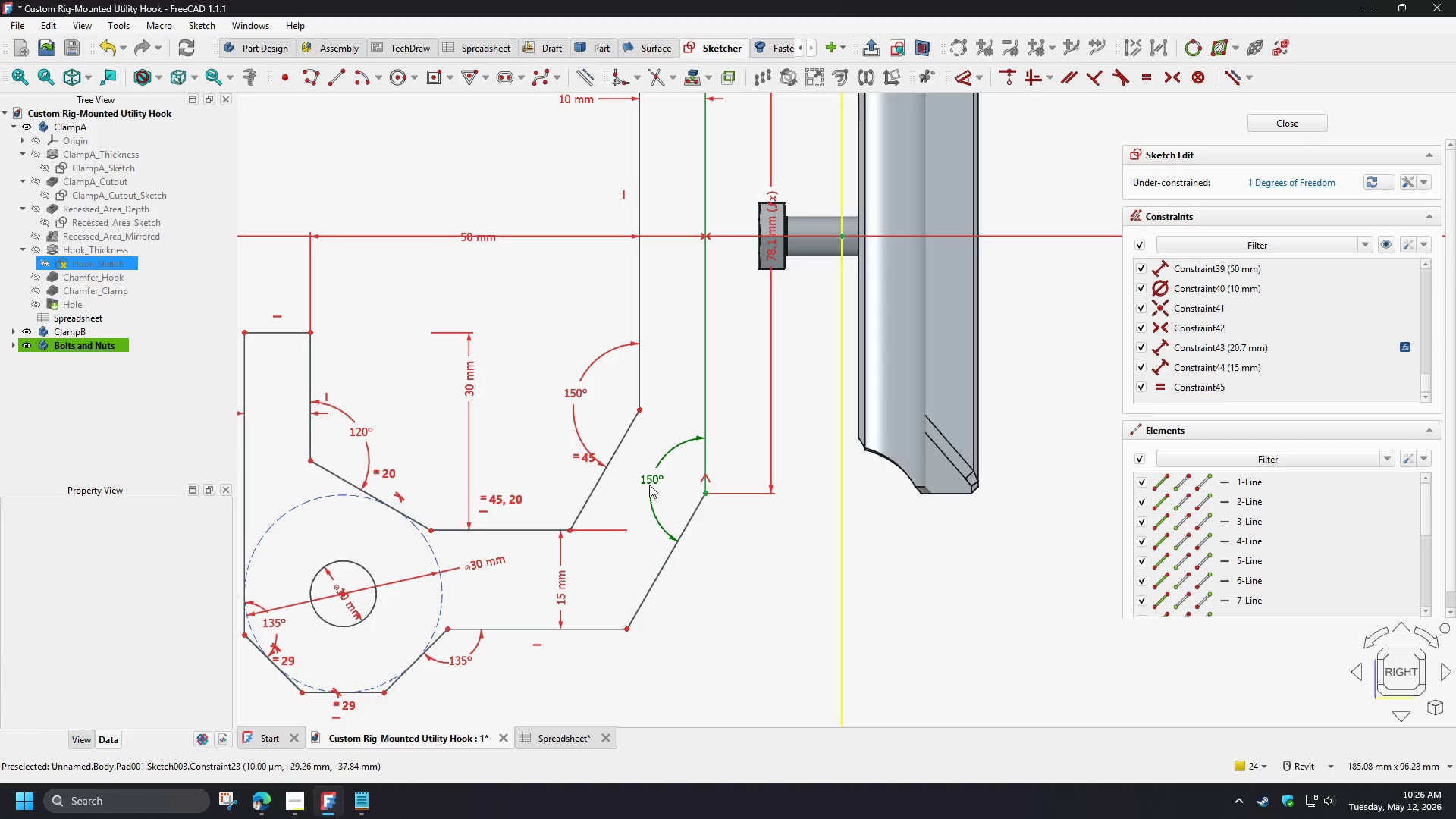 
double_click([649, 485])
 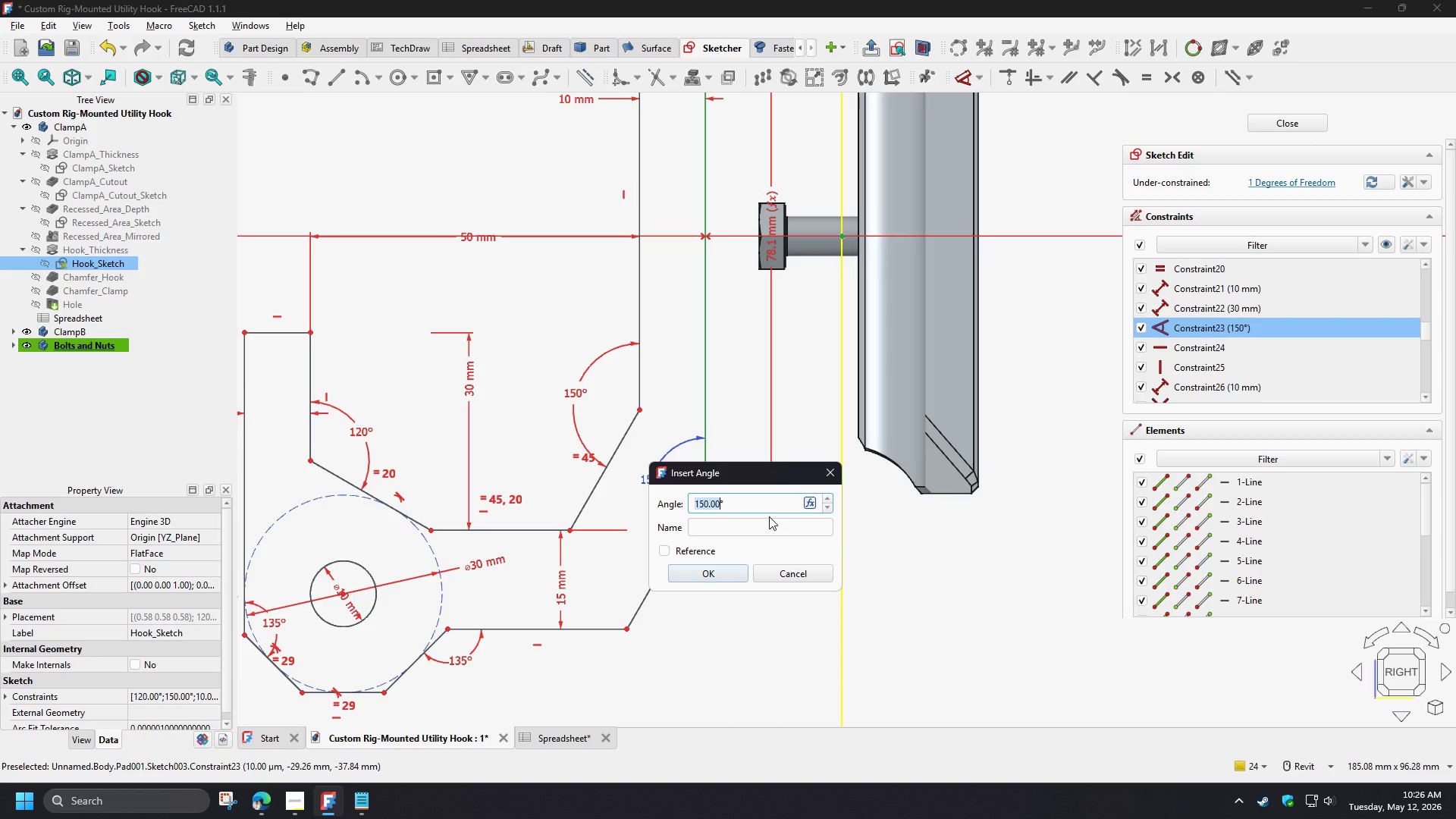 
wait(6.08)
 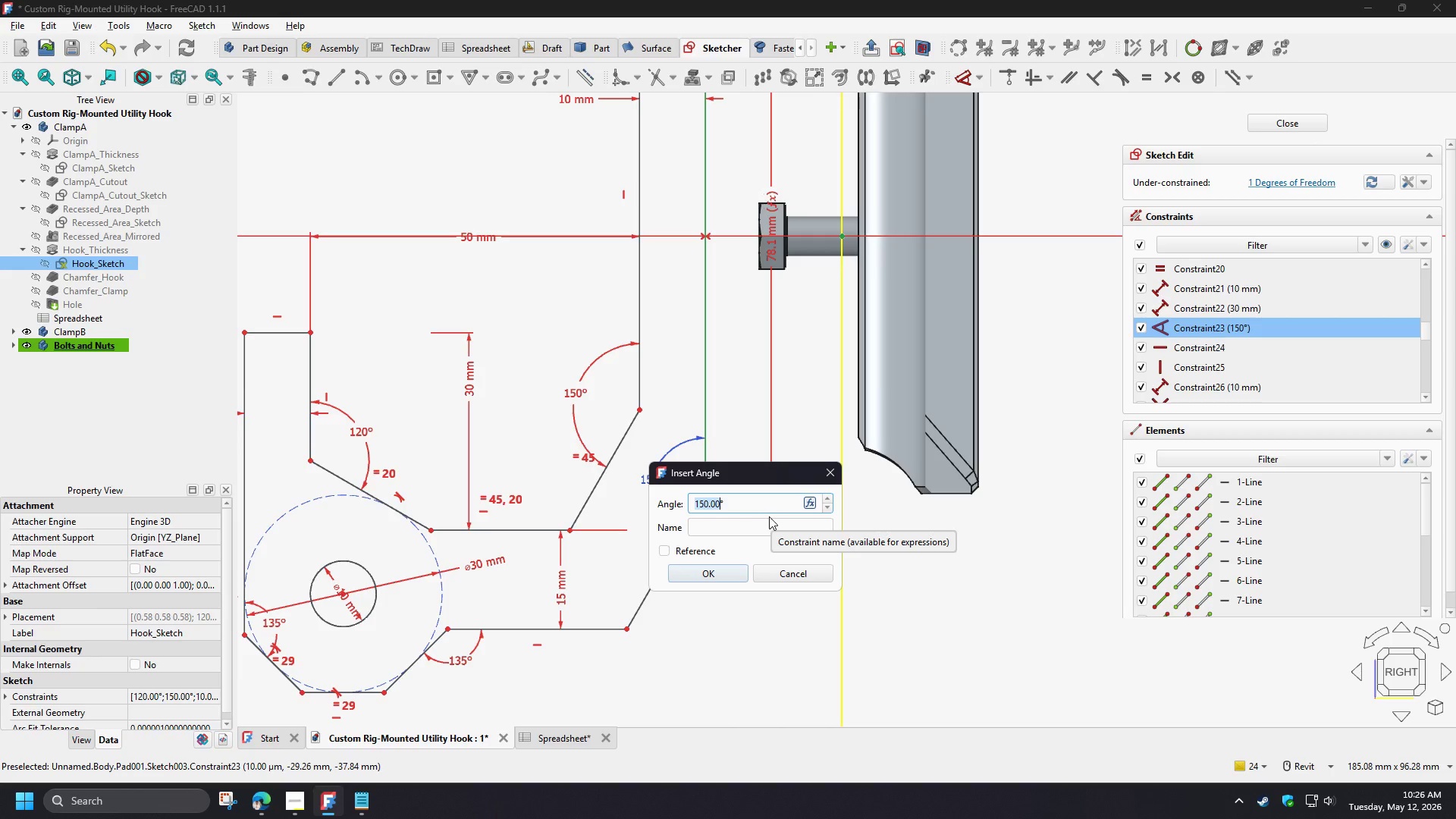 
left_click([787, 572])
 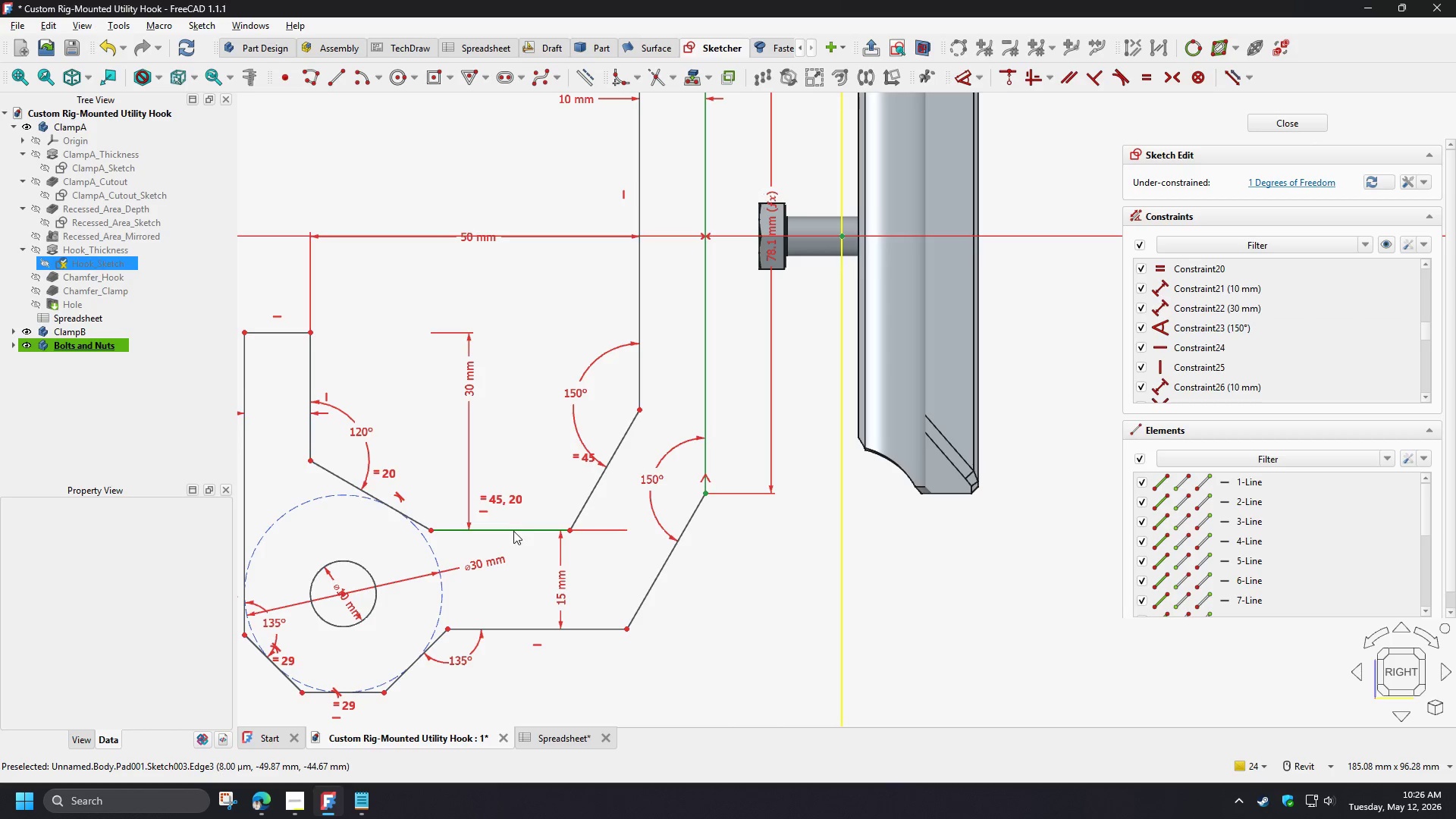 
left_click_drag(start_coordinate=[513, 532], to_coordinate=[488, 443])
 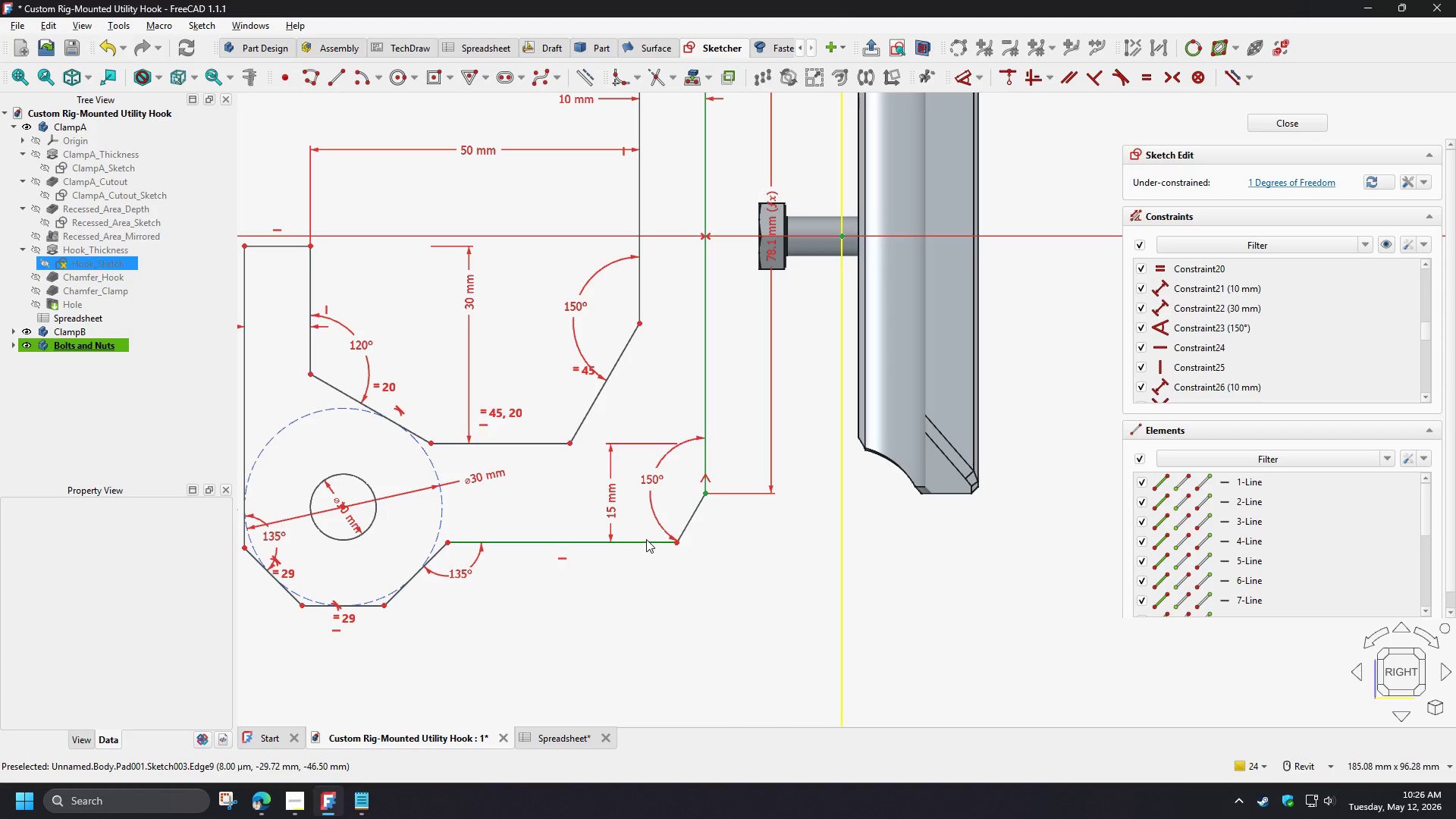 
wait(5.42)
 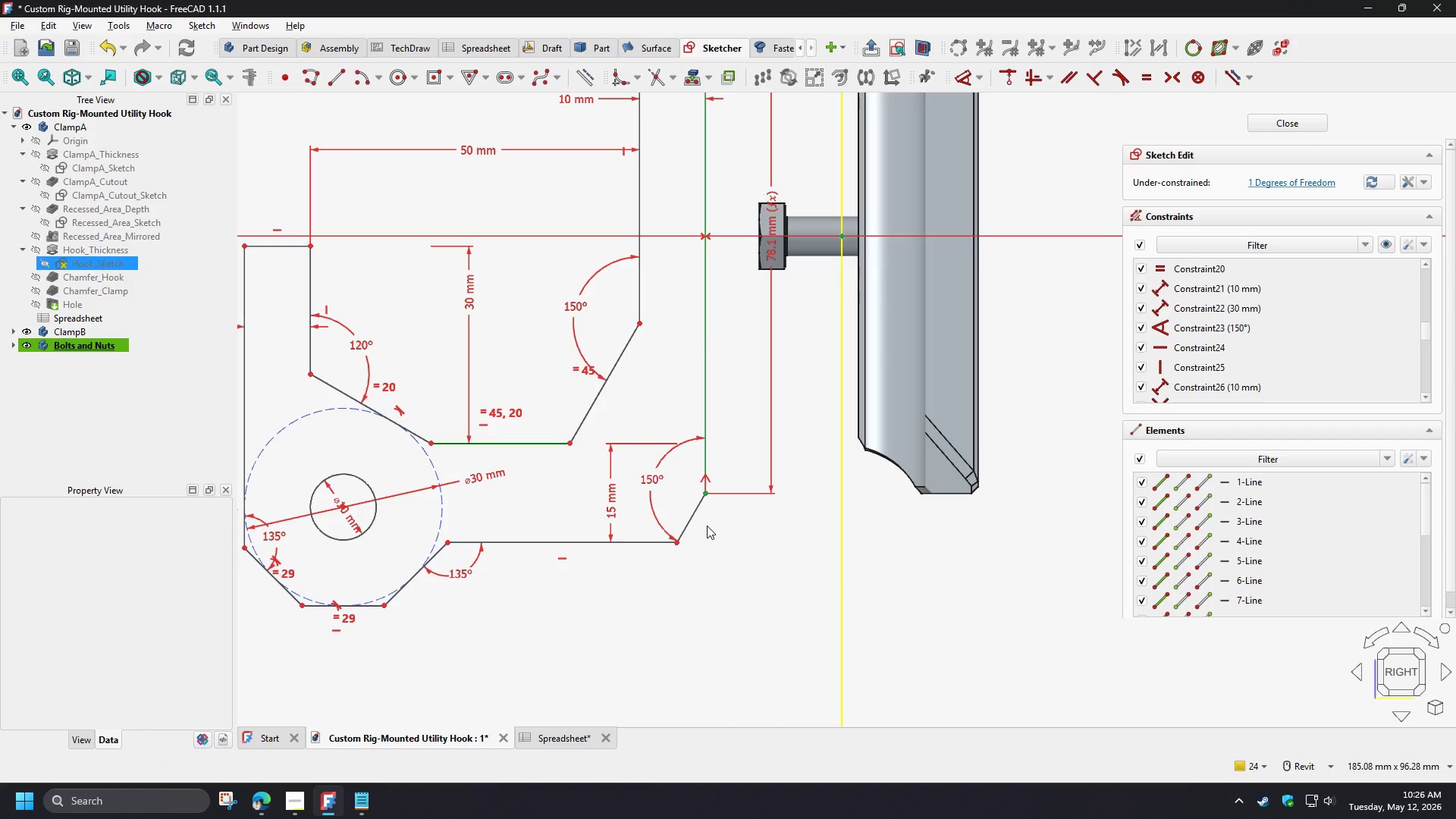 
left_click_drag(start_coordinate=[652, 480], to_coordinate=[665, 480])
 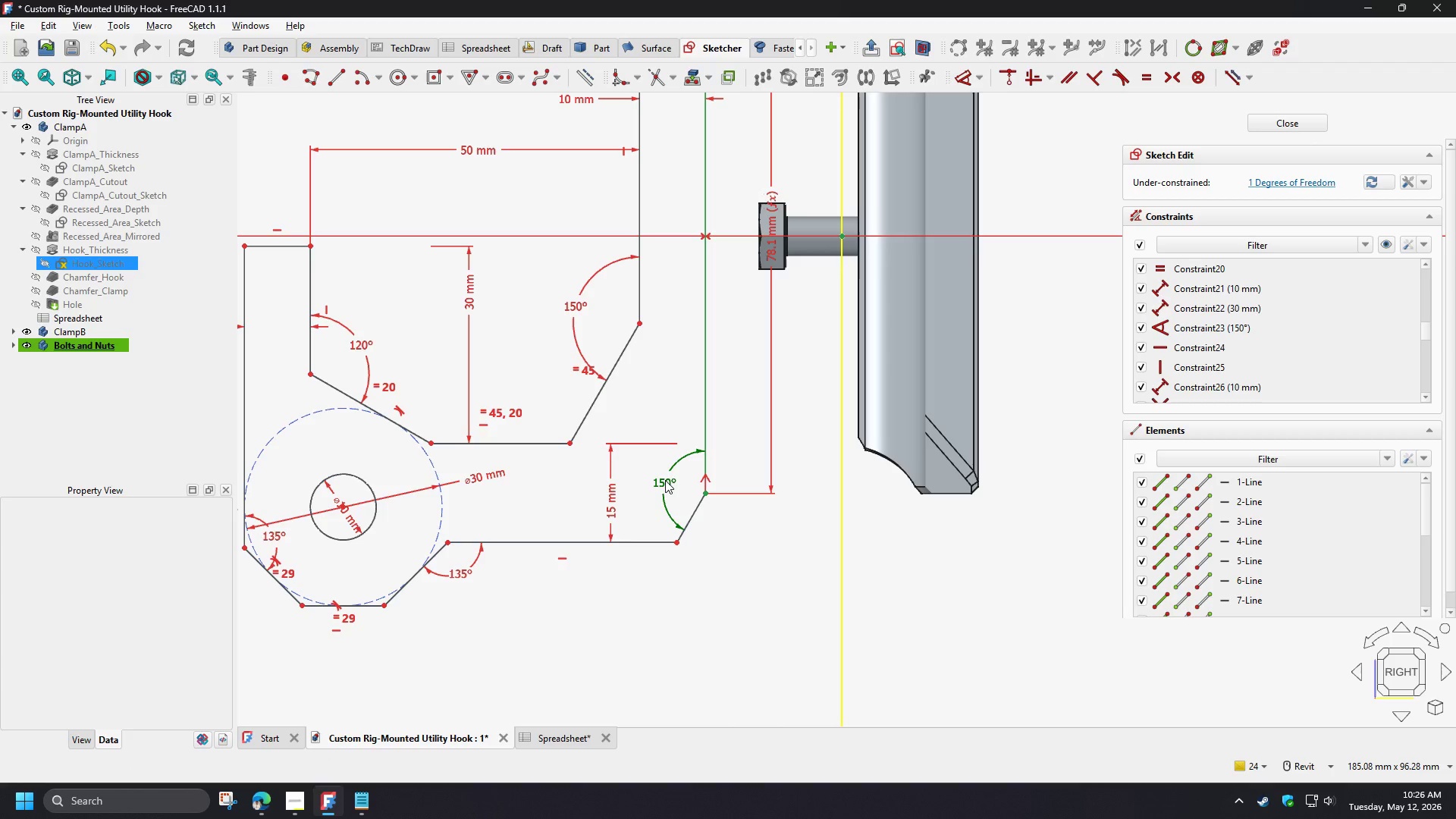 
double_click([665, 480])
 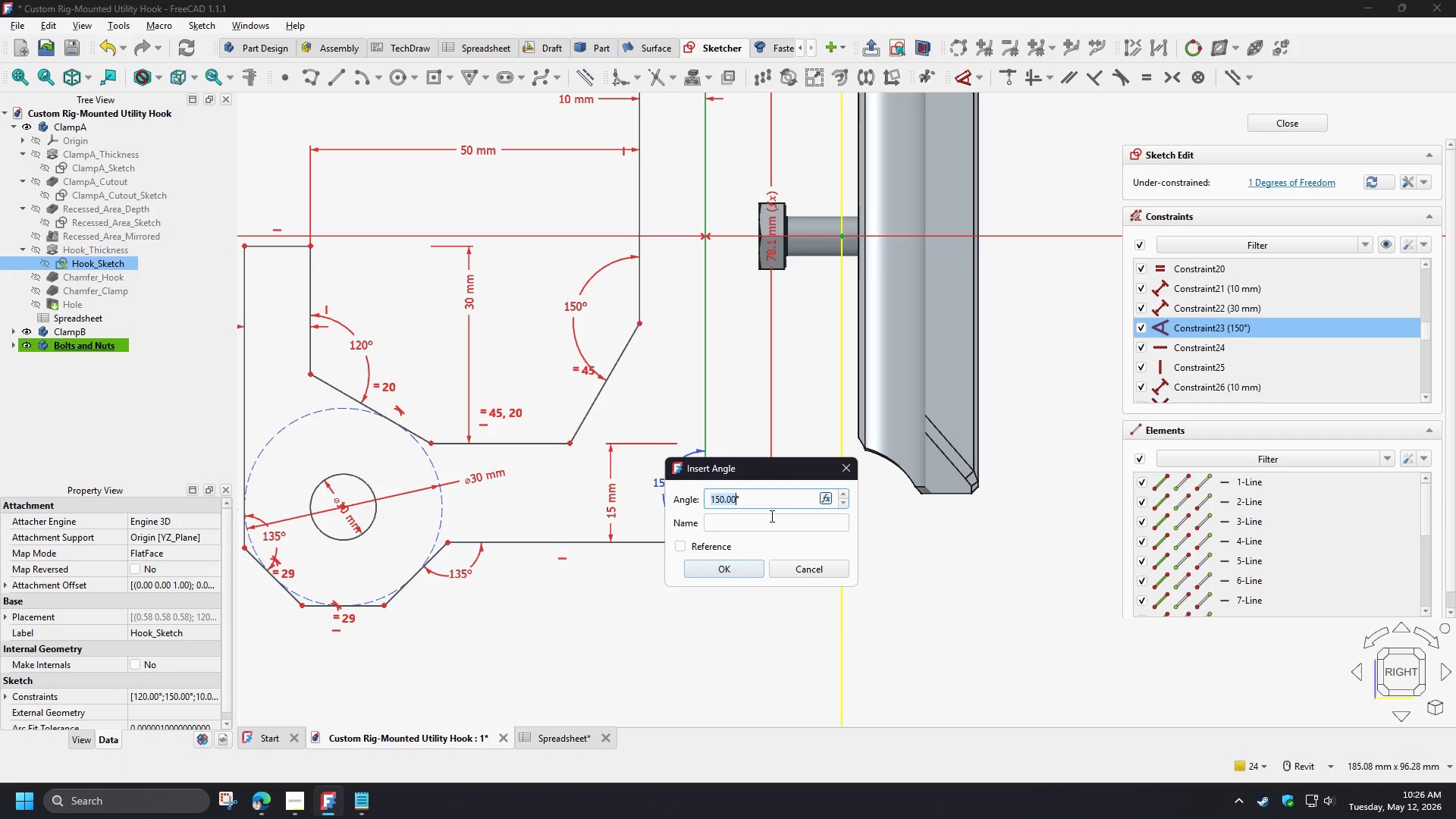 
key(Numpad9)
 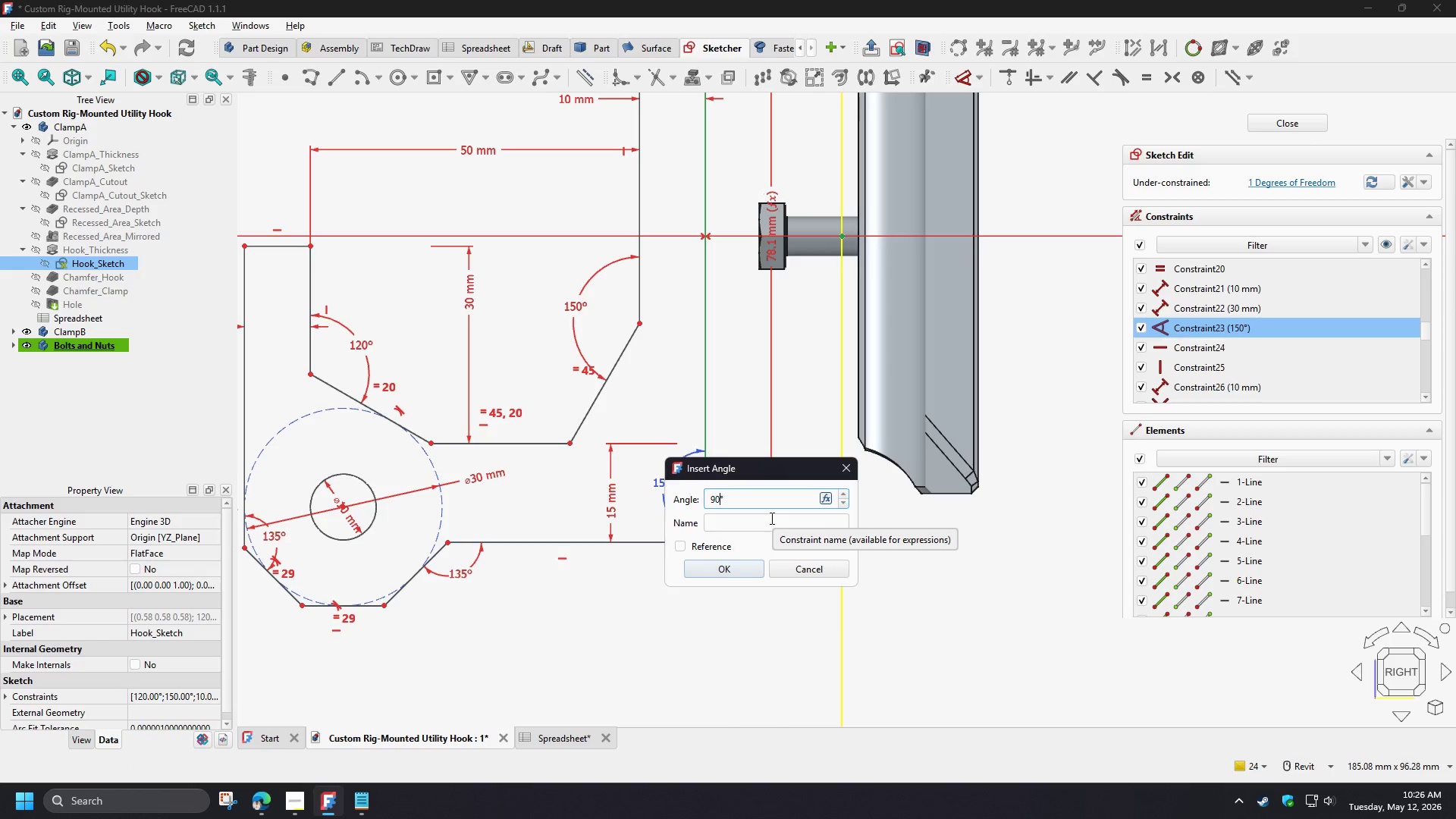 
key(Numpad0)
 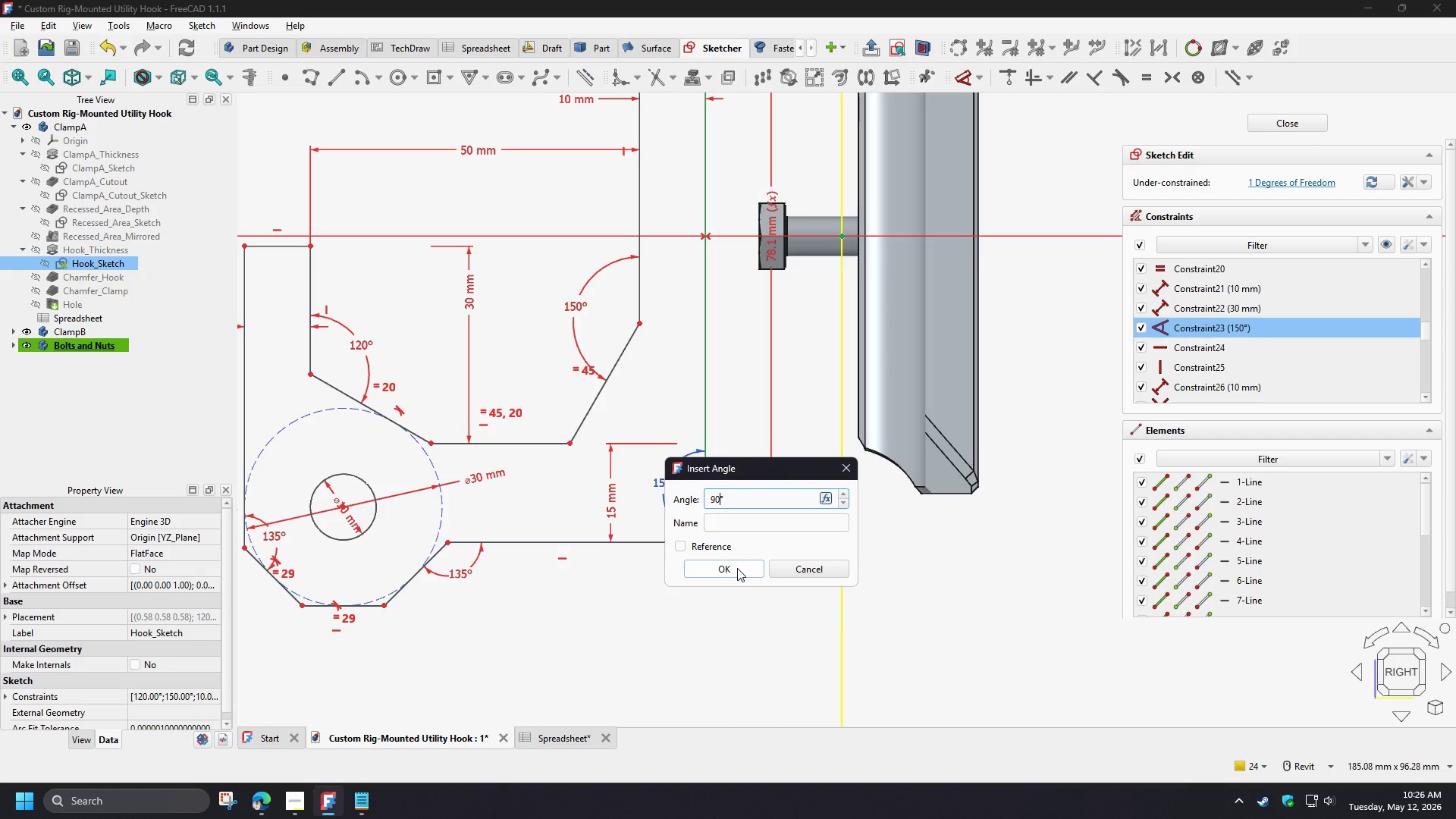 
left_click([737, 568])
 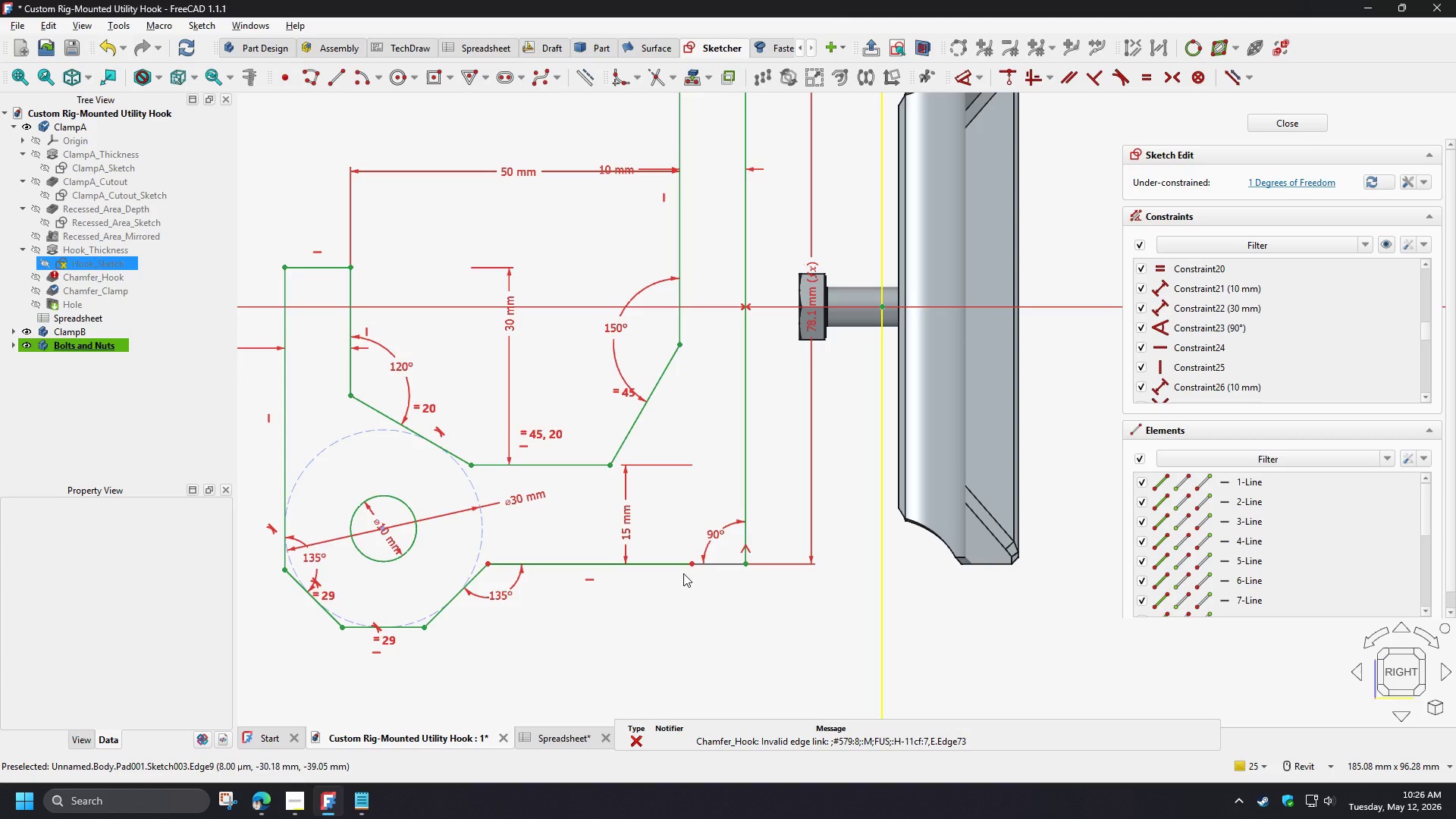 
left_click_drag(start_coordinate=[690, 563], to_coordinate=[639, 573])
 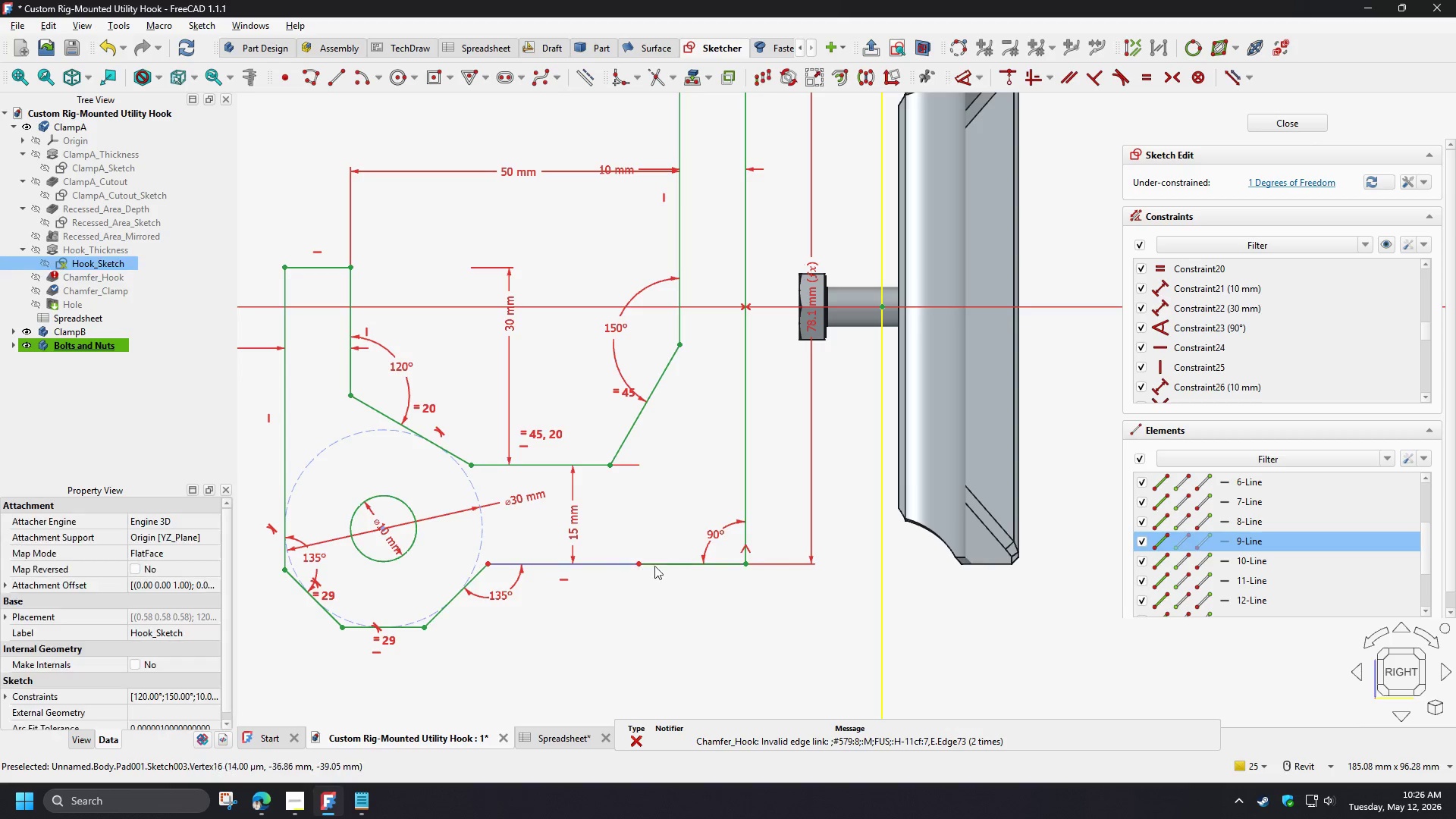 
double_click([660, 563])
 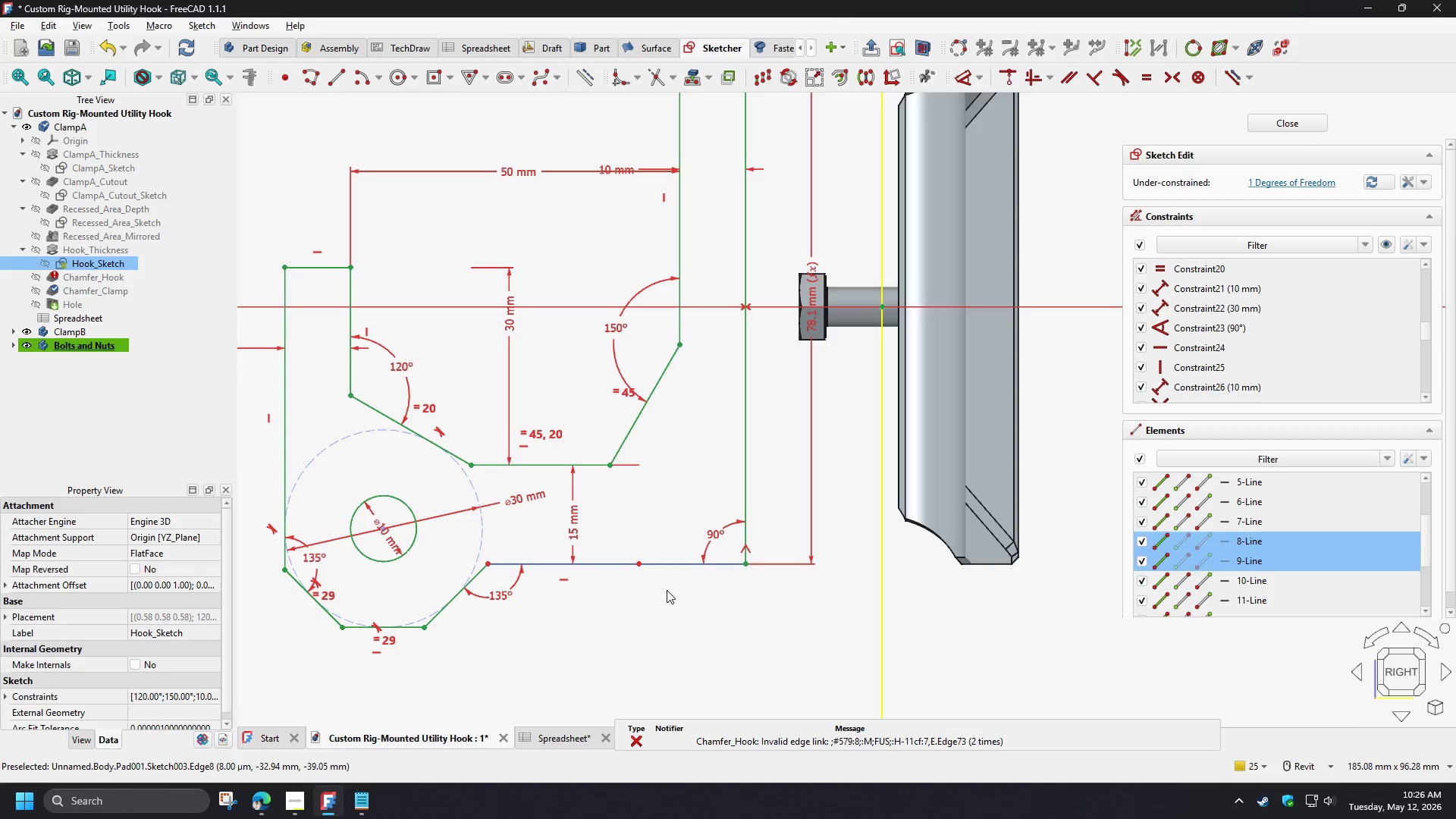 
key(E)
 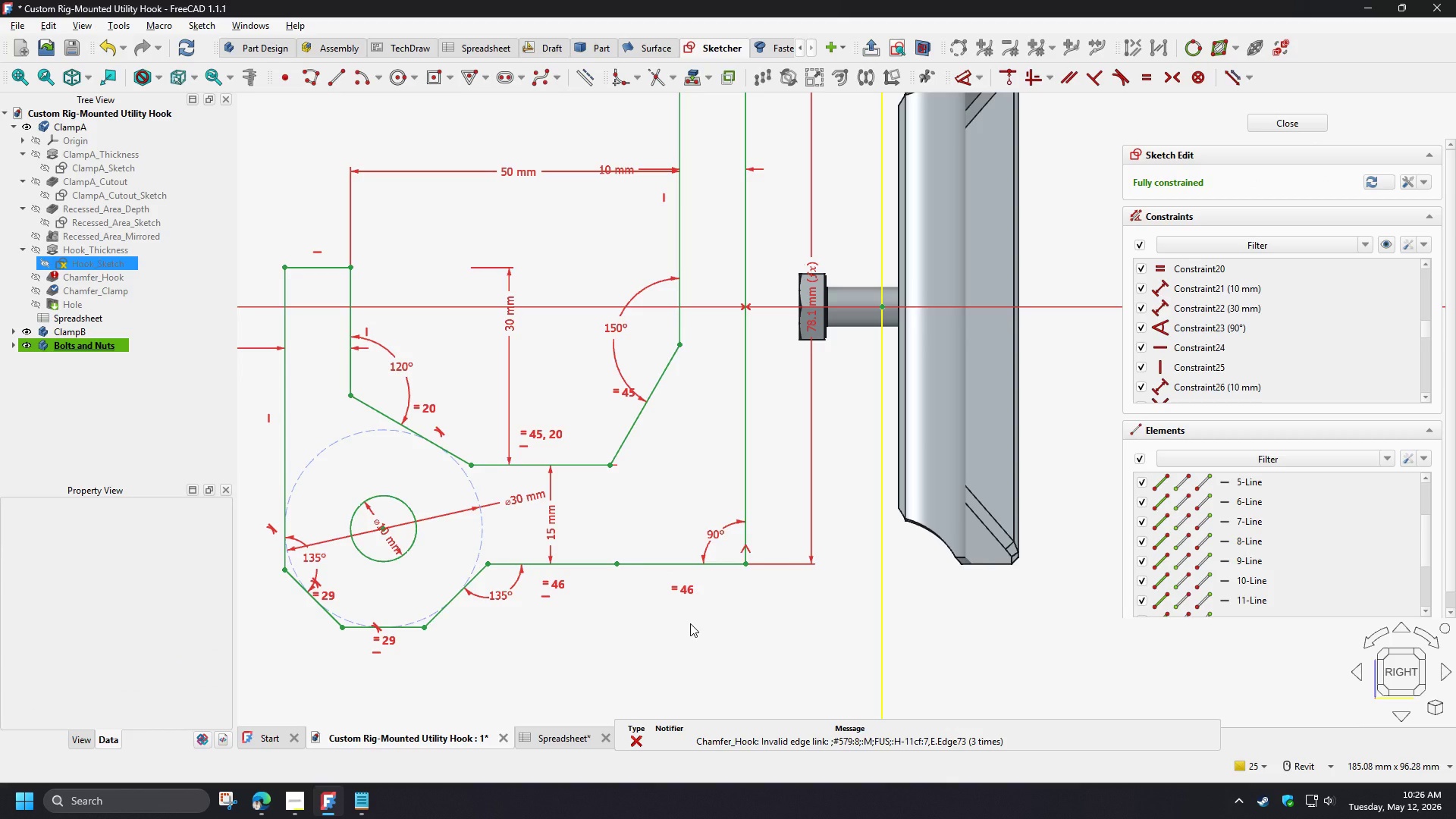 
wait(5.8)
 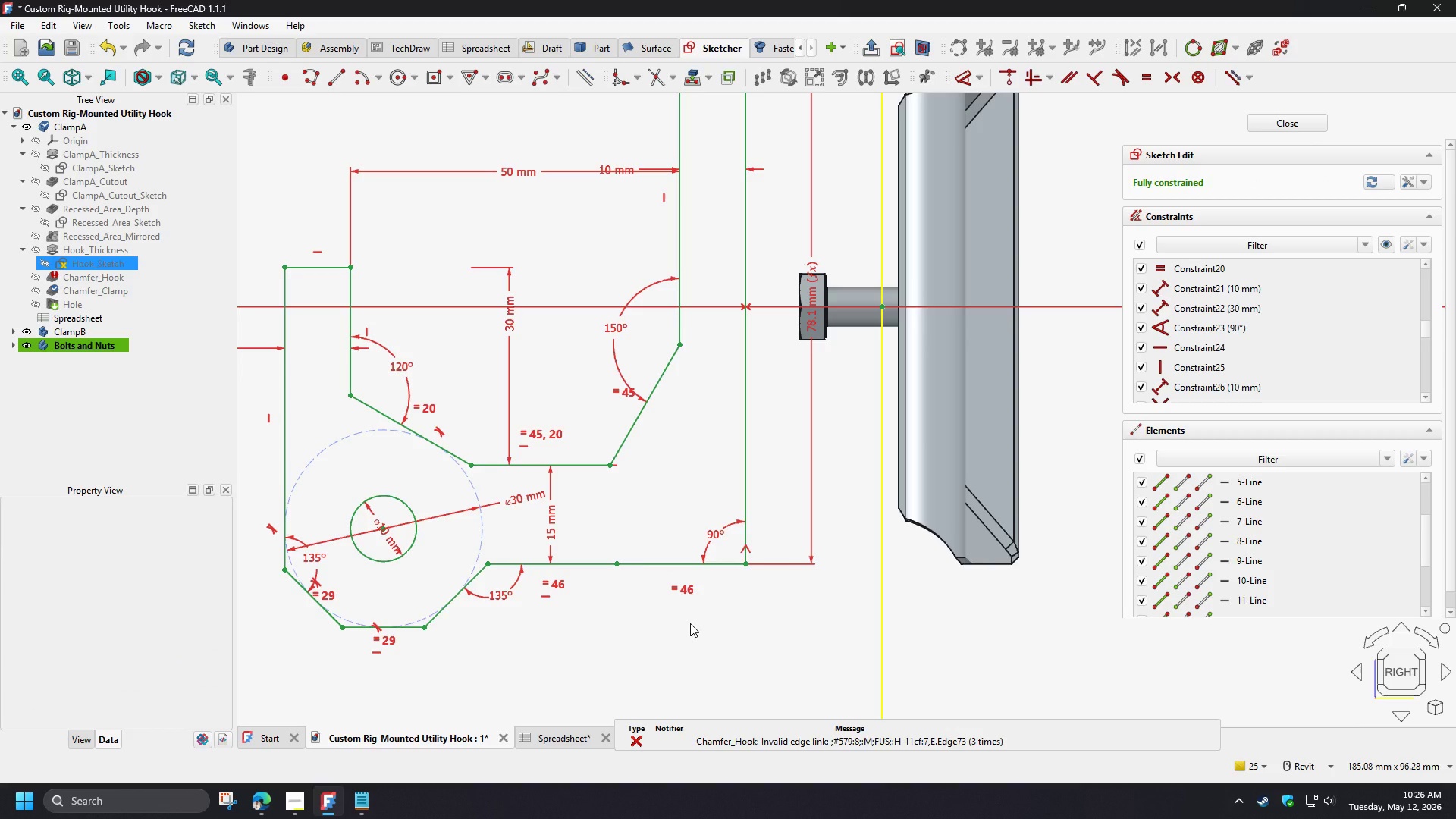 
scroll: coordinate [674, 624], scroll_direction: down, amount: 2.0
 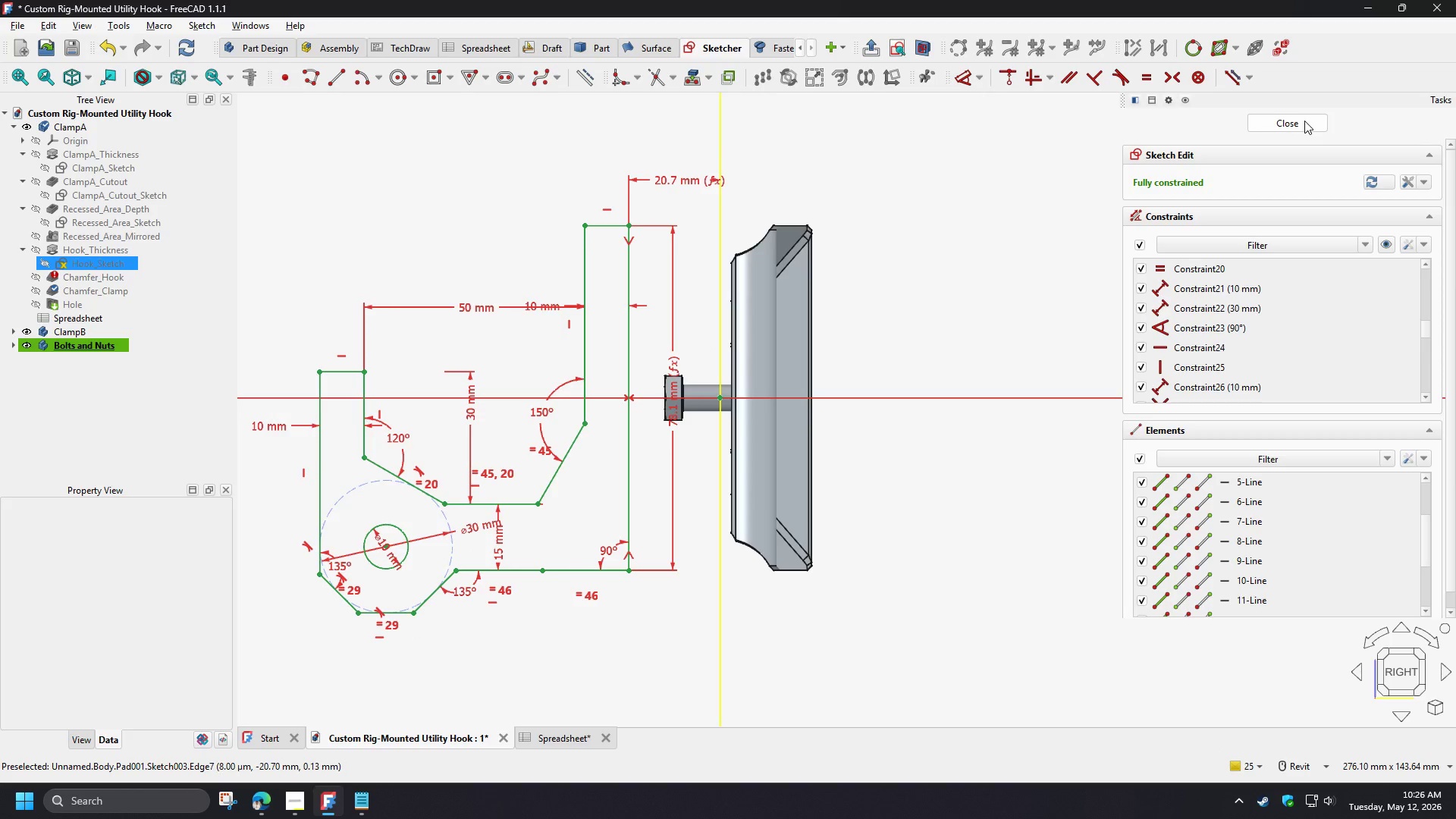 
left_click([1304, 121])
 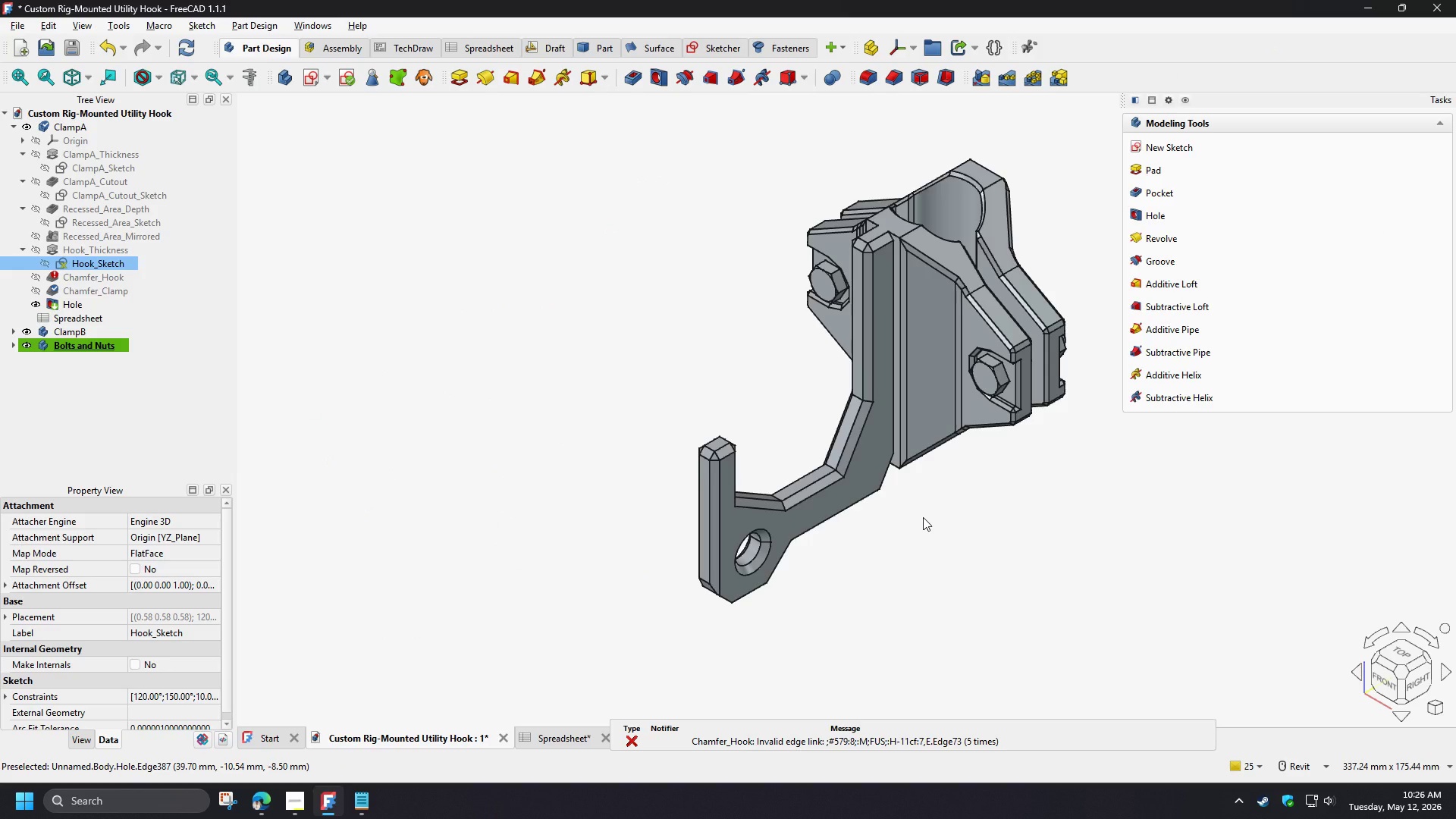 
scroll: coordinate [921, 507], scroll_direction: up, amount: 3.0
 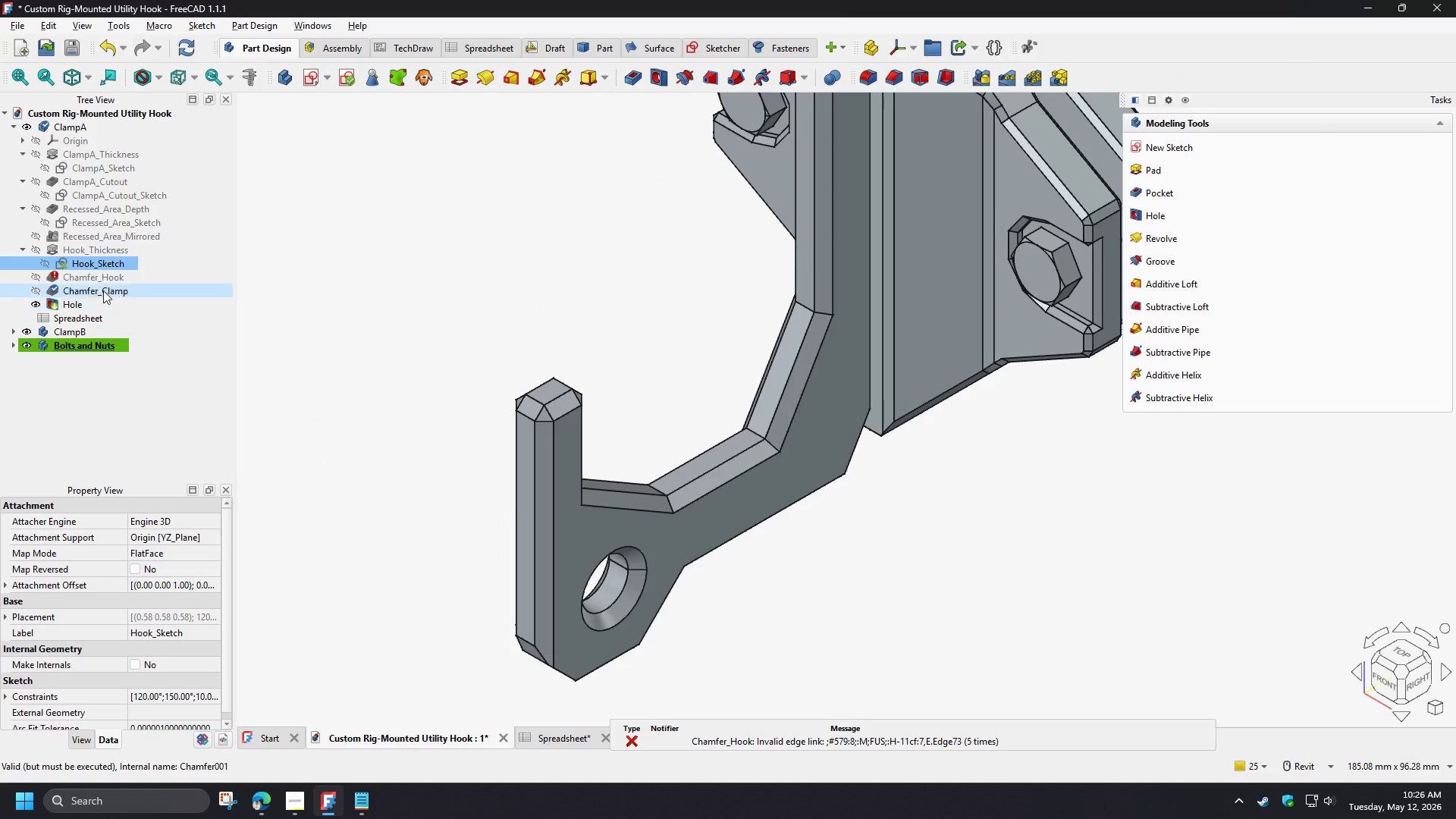 
left_click([83, 280])
 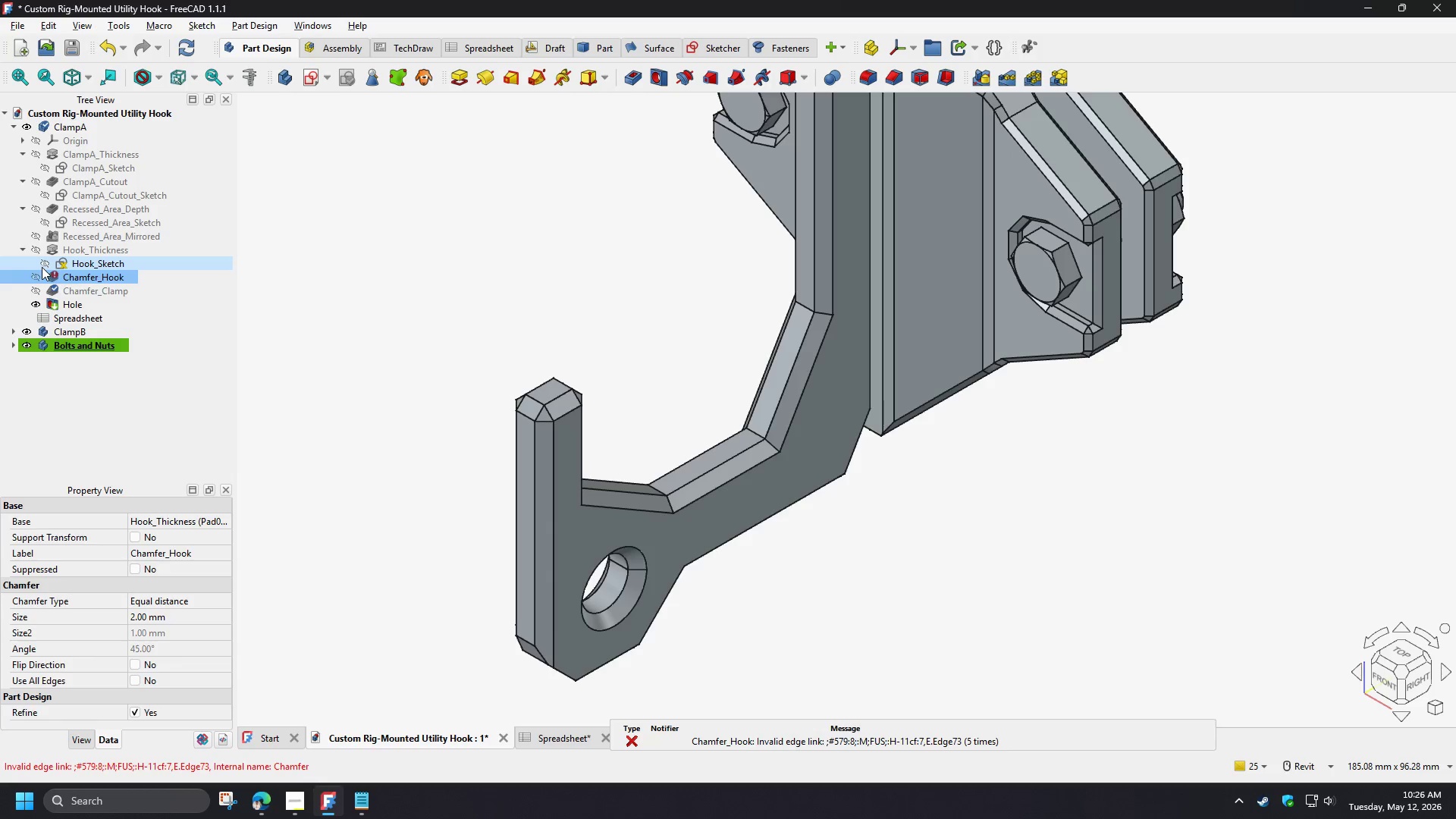 
left_click([35, 249])
 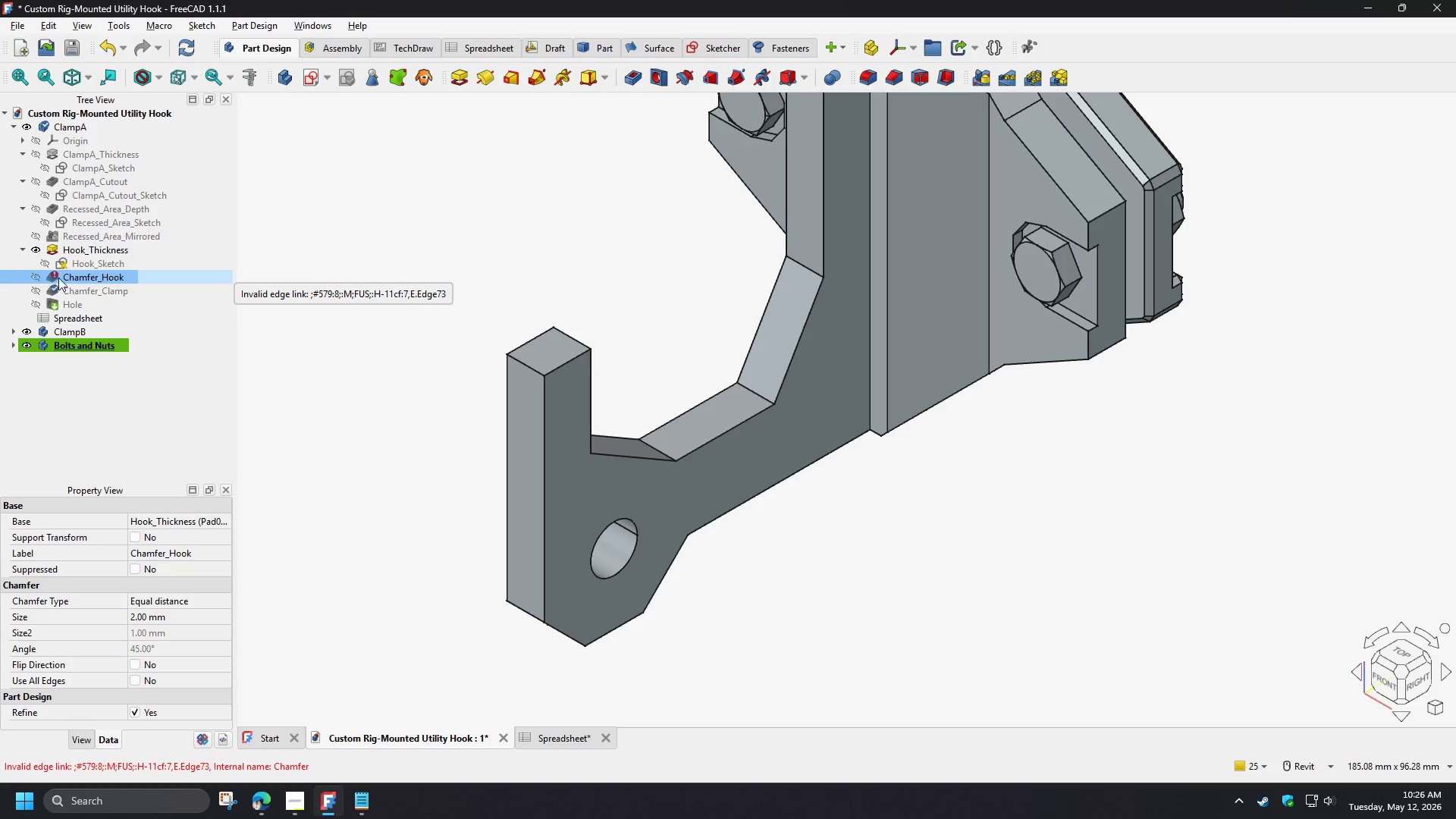 
left_click([74, 281])
 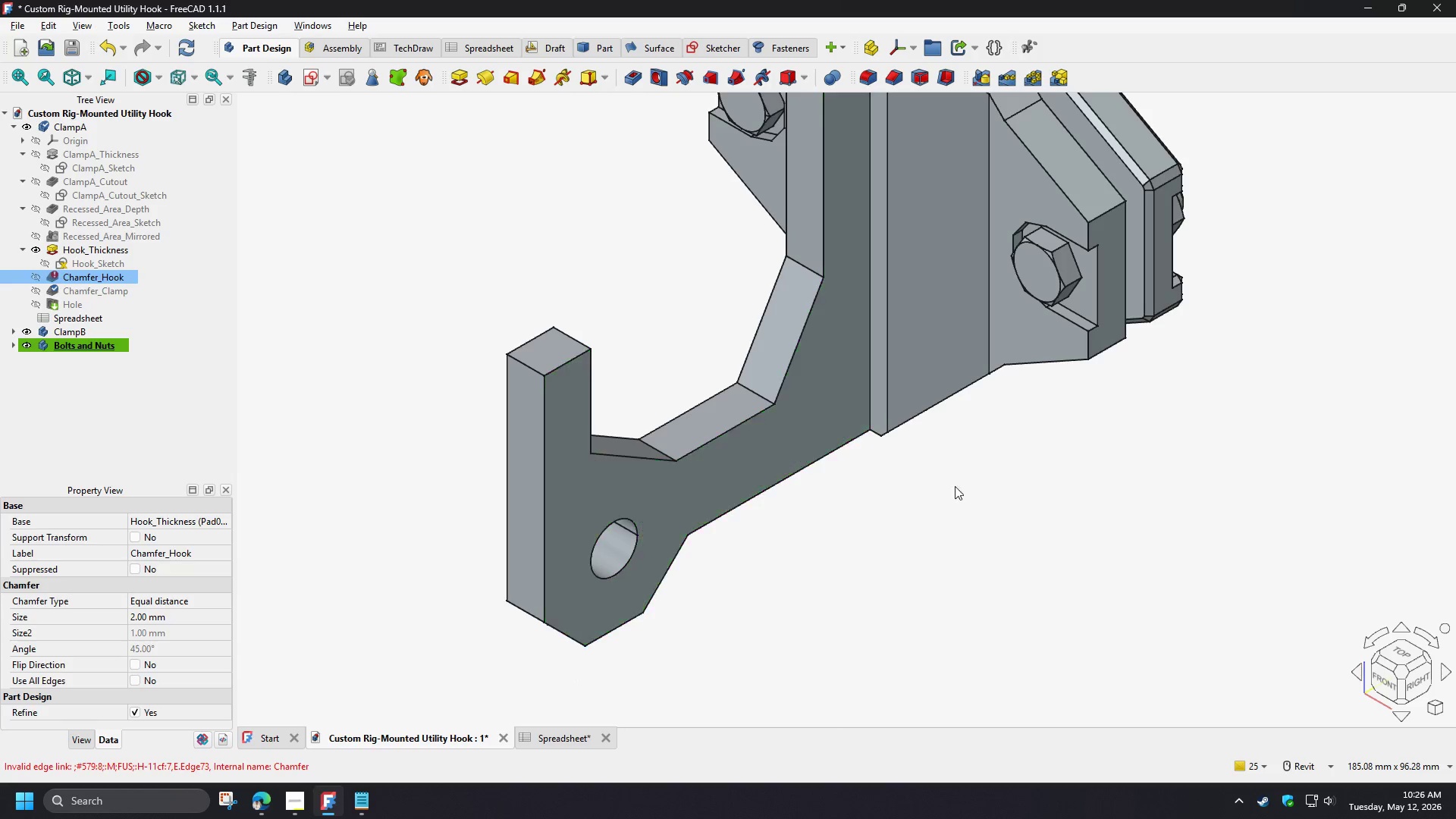 
left_click([941, 499])
 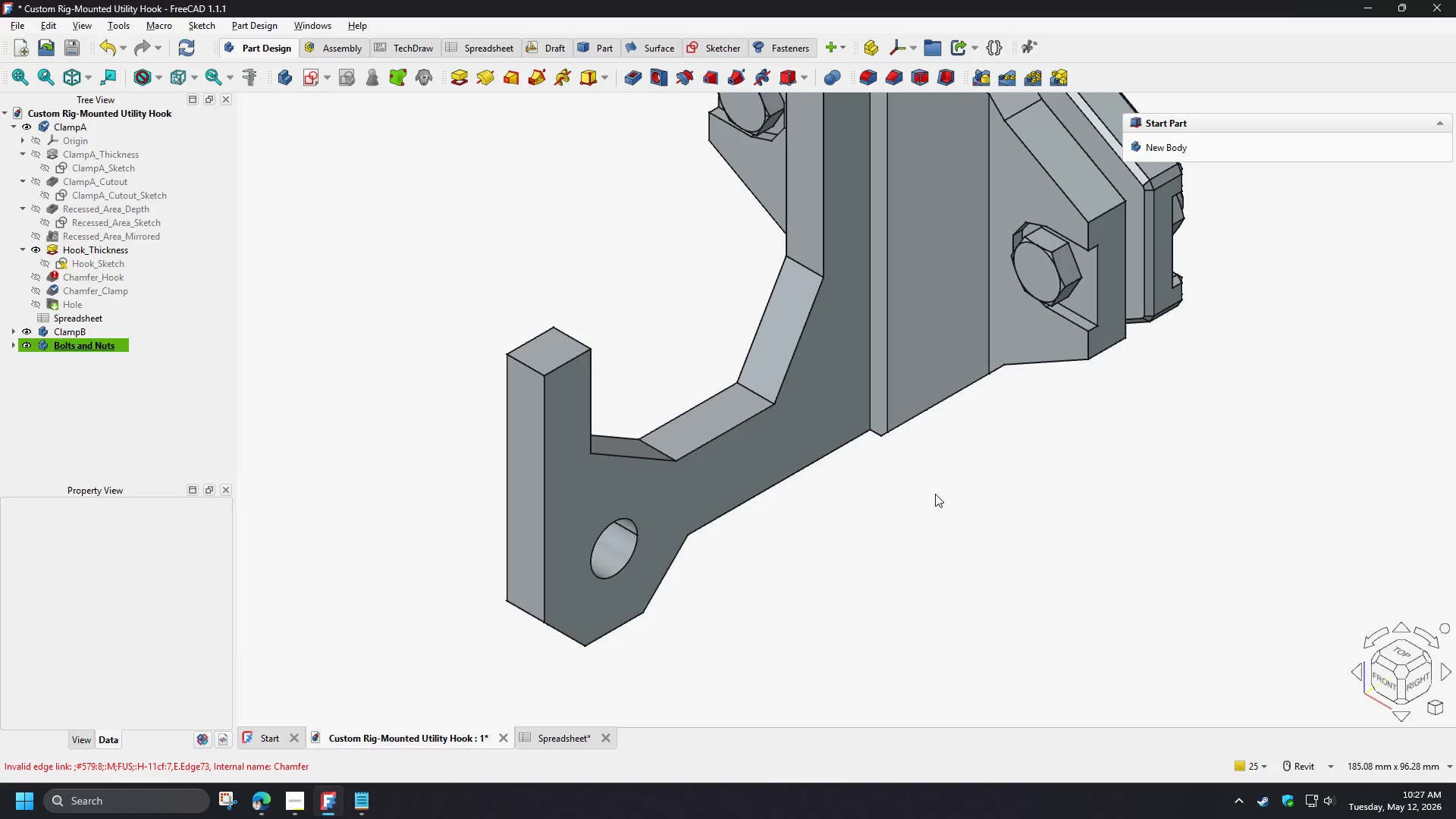 
scroll: coordinate [935, 496], scroll_direction: down, amount: 3.0
 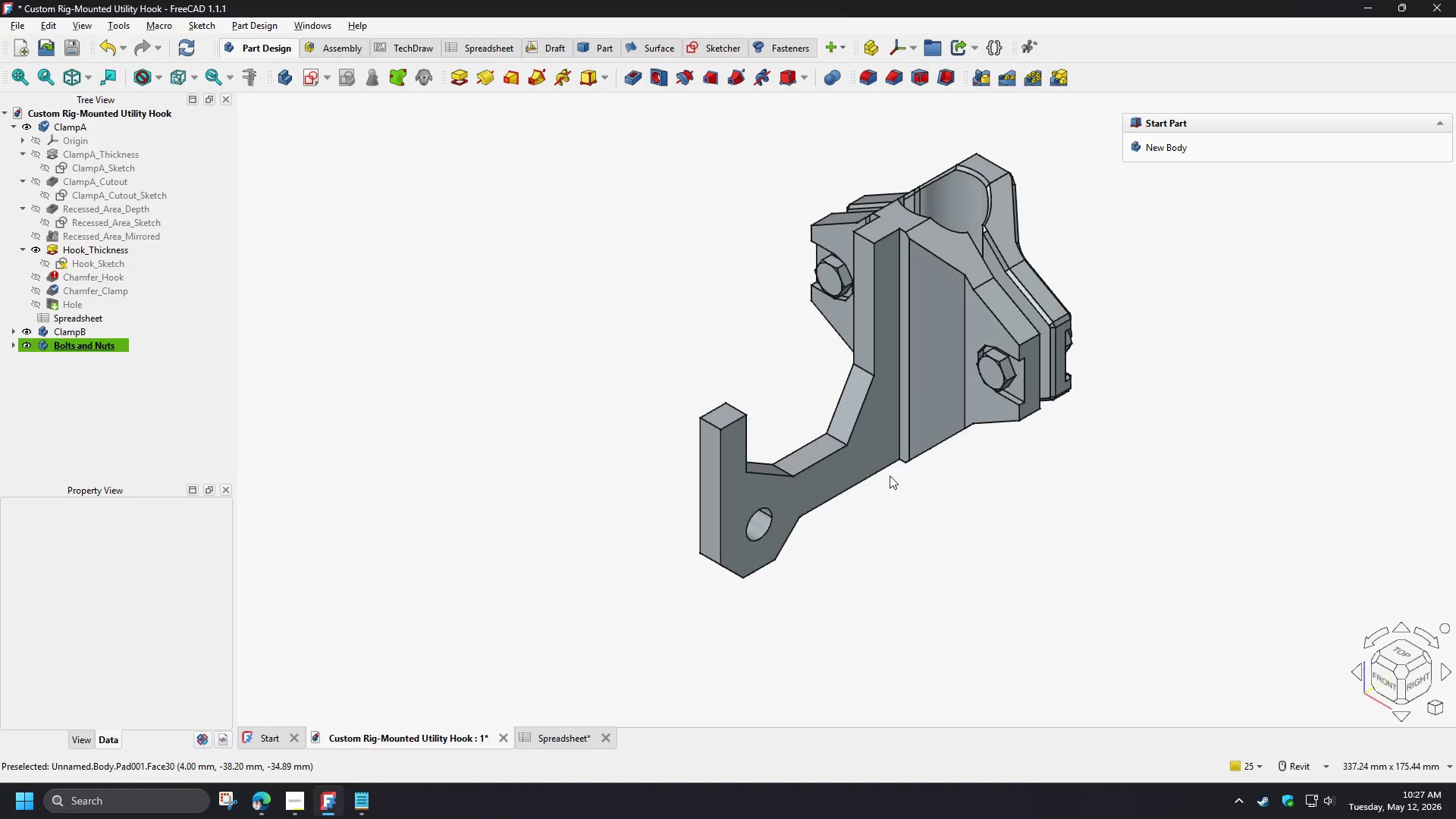 
hold_key(key=ShiftLeft, duration=1.5)
 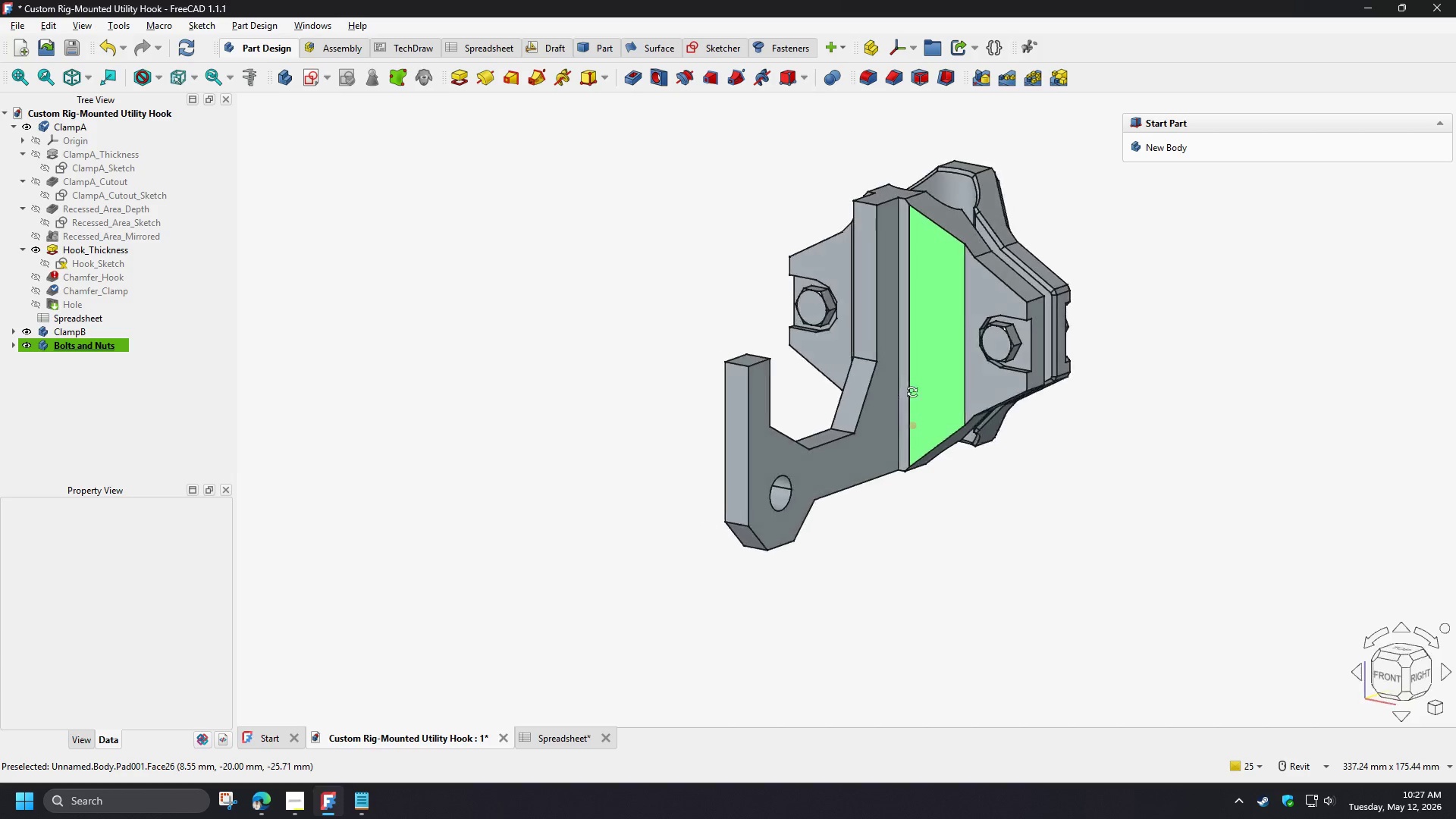 
hold_key(key=ShiftLeft, duration=1.51)
 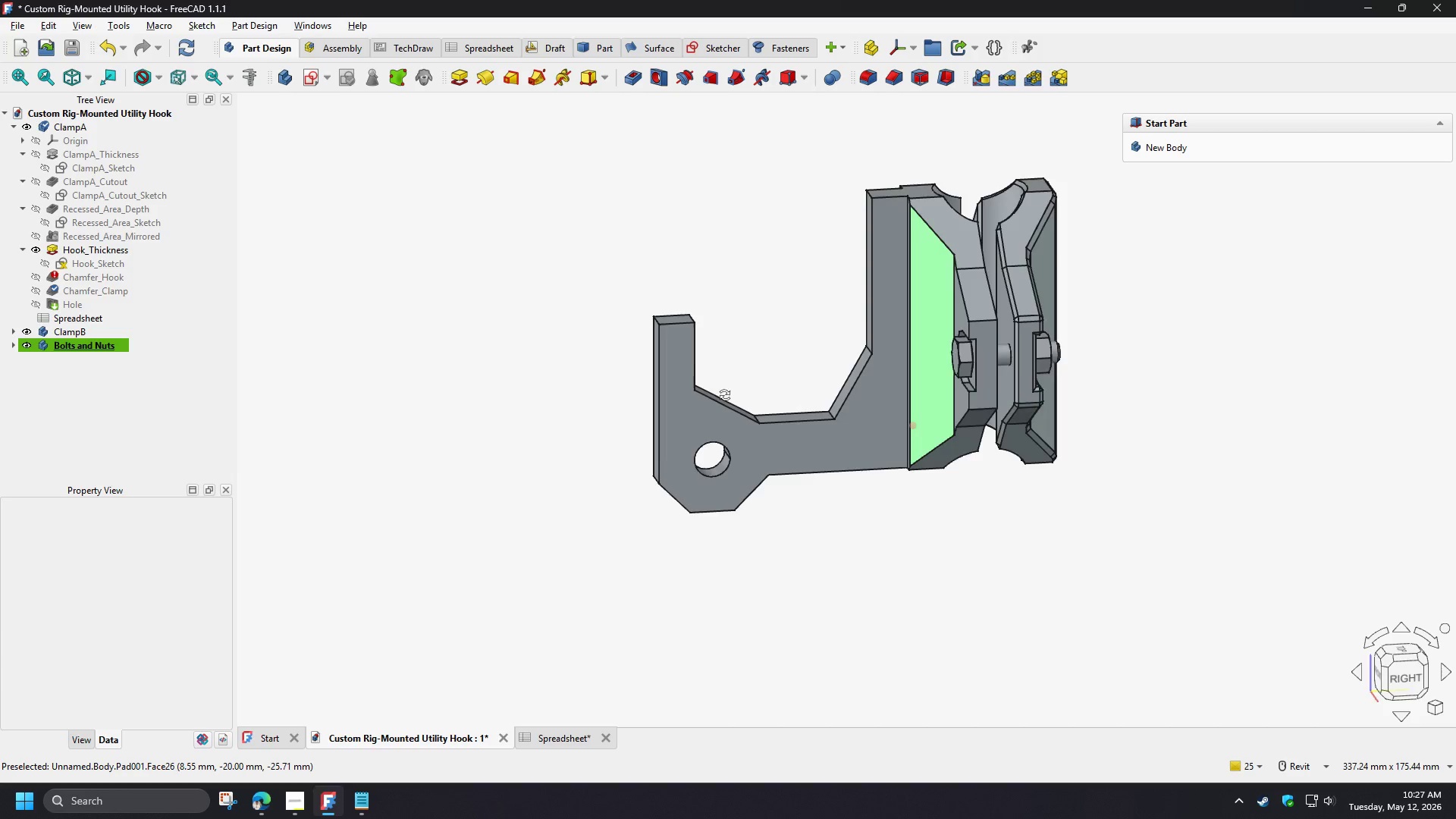 
hold_key(key=ShiftLeft, duration=1.52)
 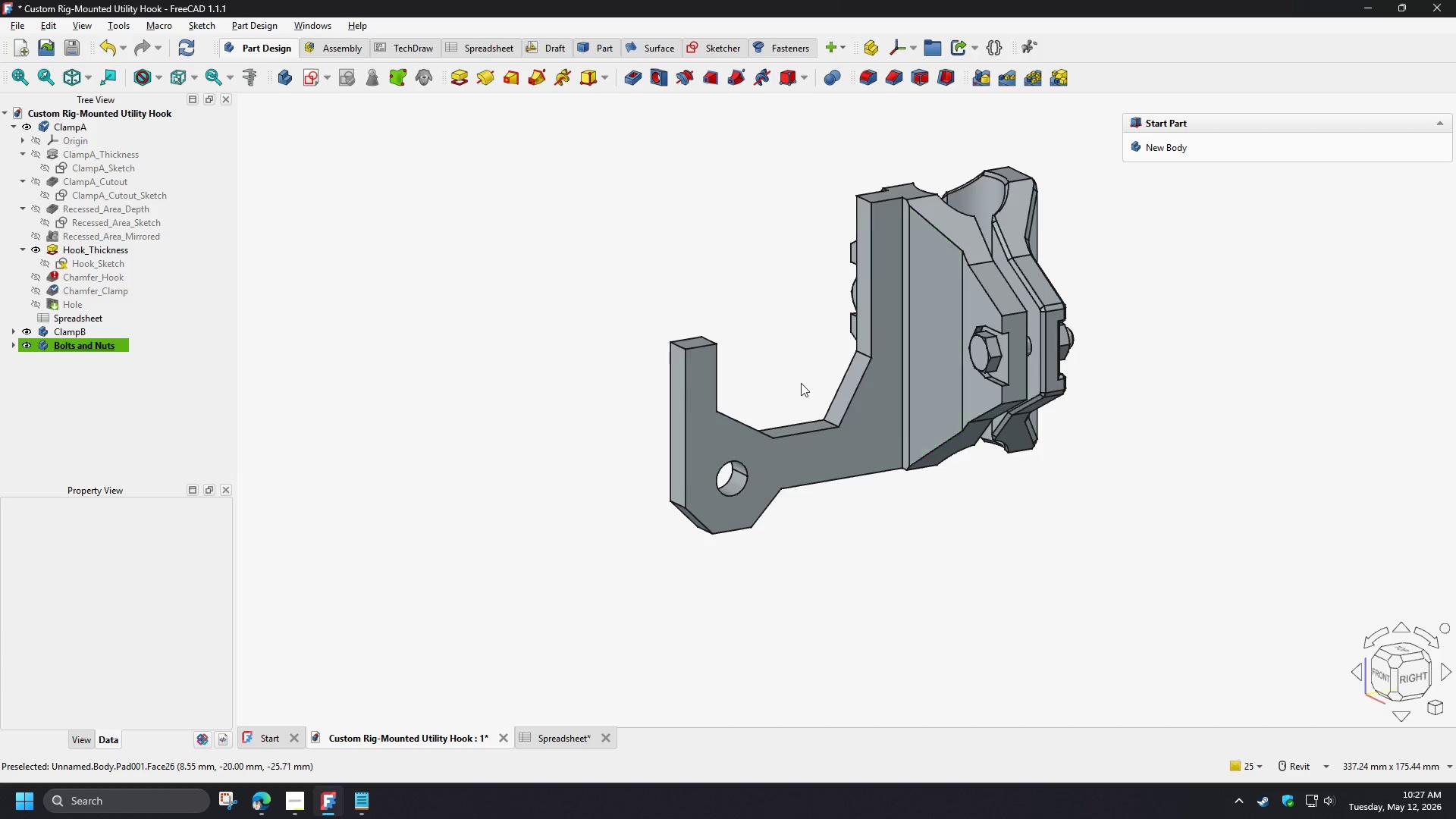 
hold_key(key=ShiftLeft, duration=0.77)
 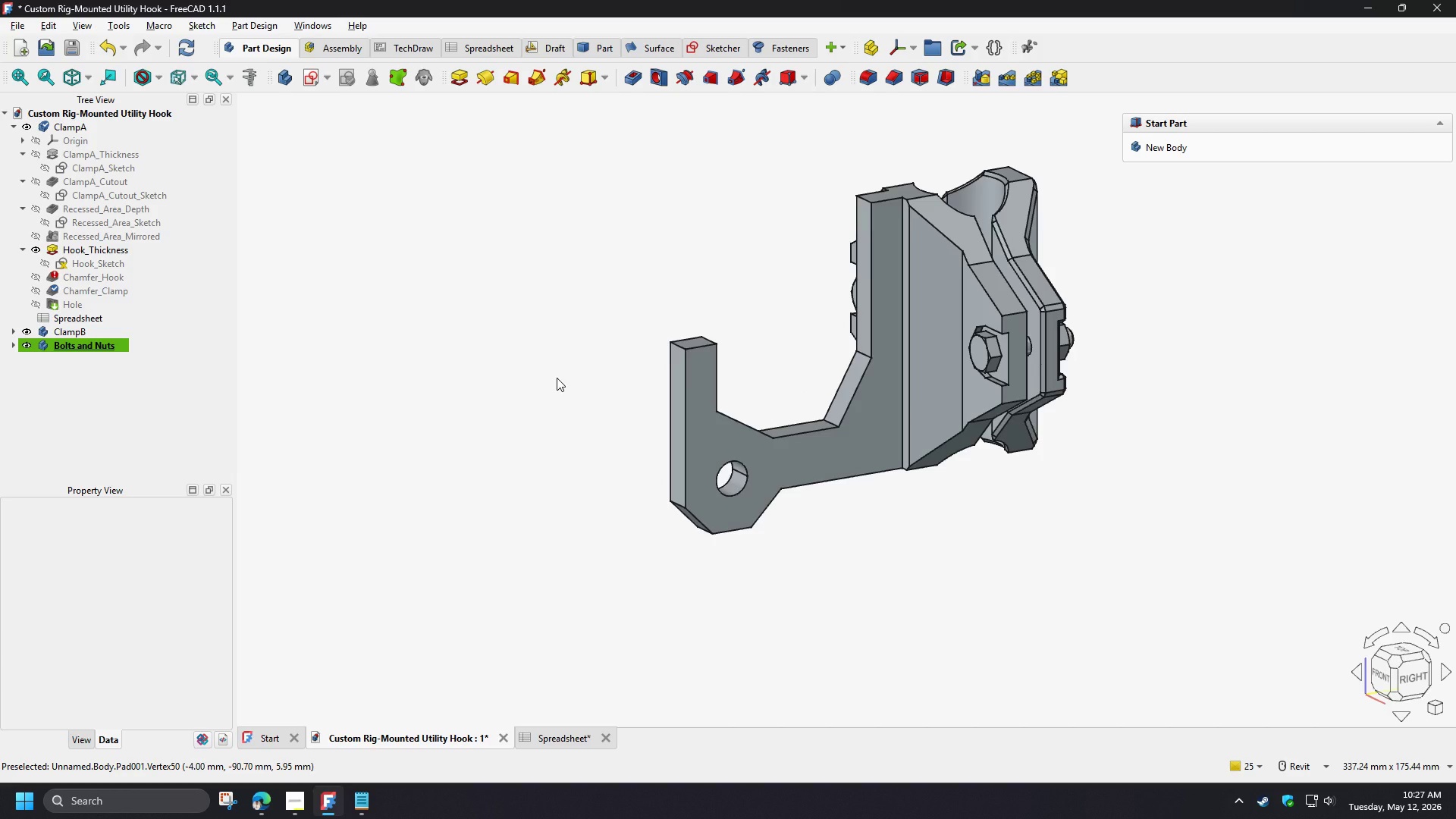 
wait(8.38)
 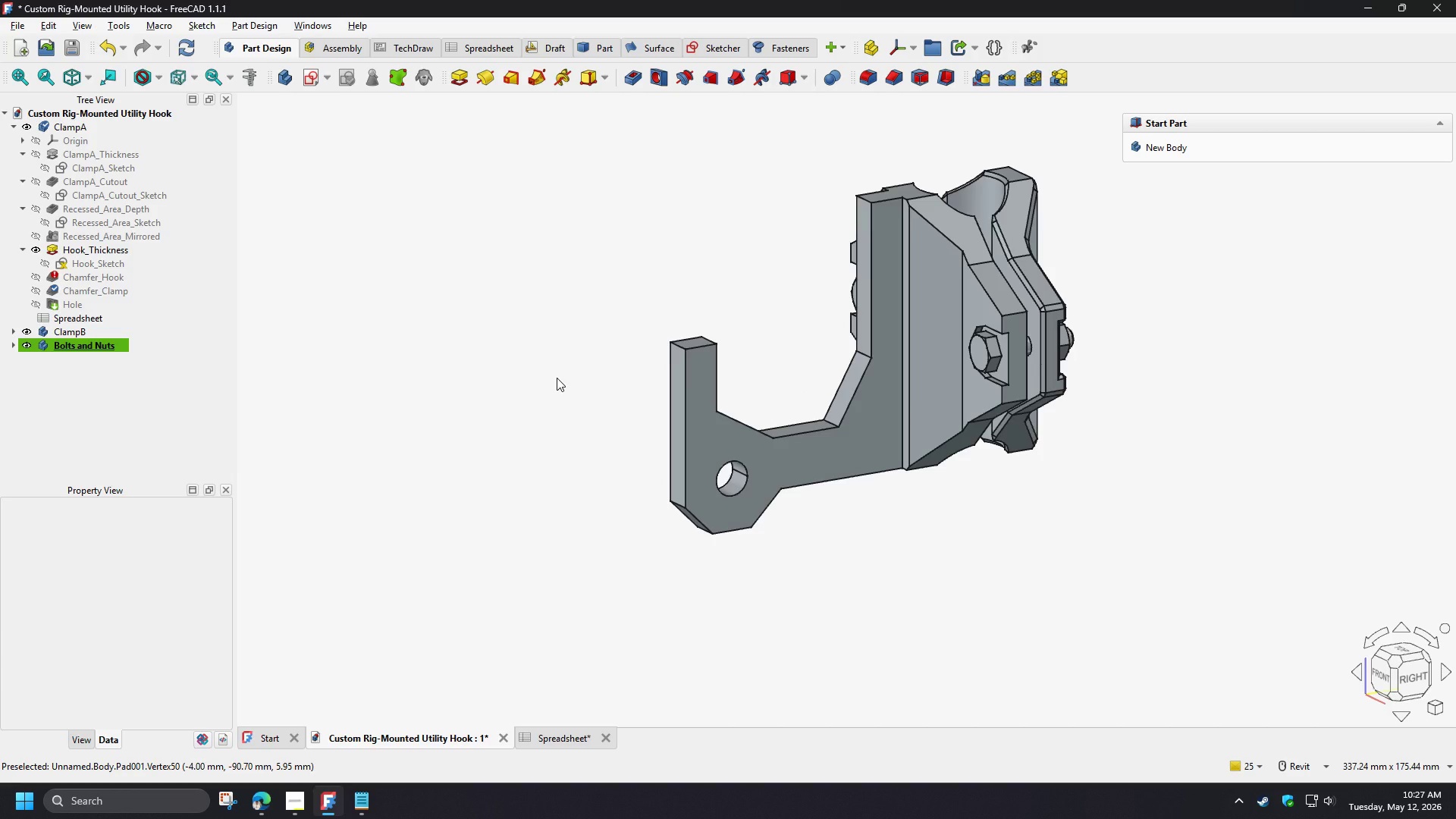 
double_click([102, 276])
 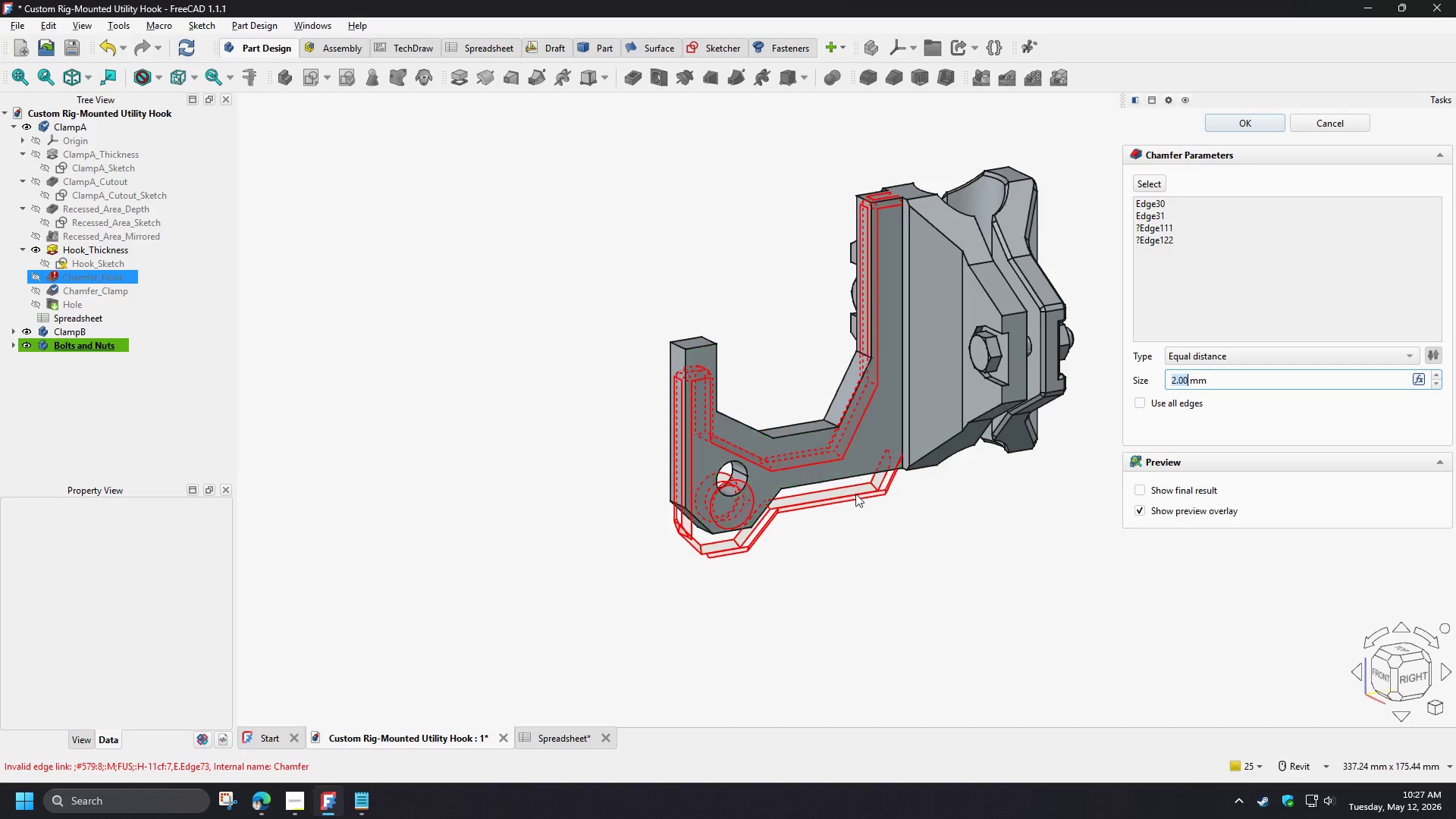 
scroll: coordinate [877, 516], scroll_direction: up, amount: 4.0
 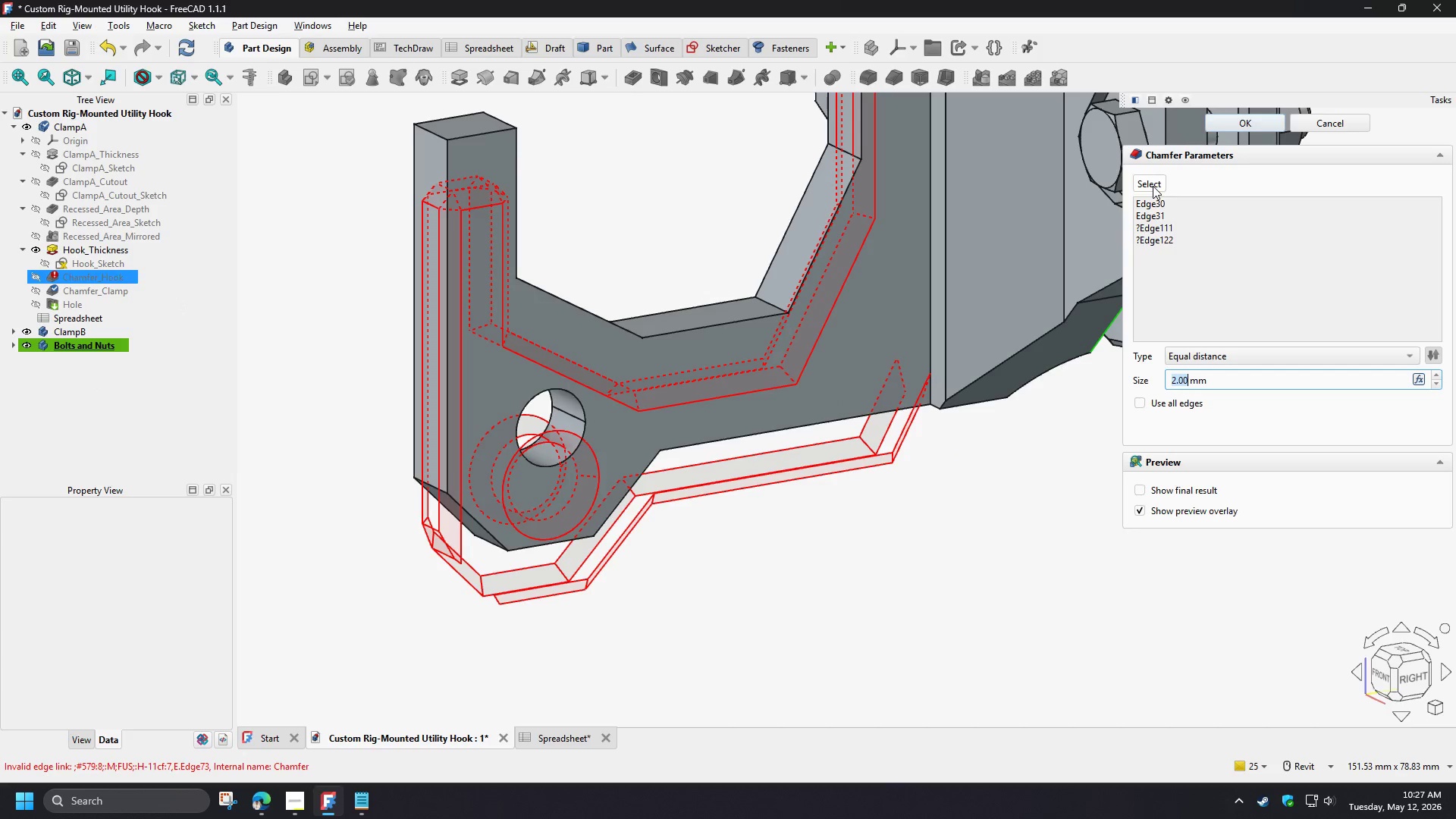 
left_click([1150, 226])
 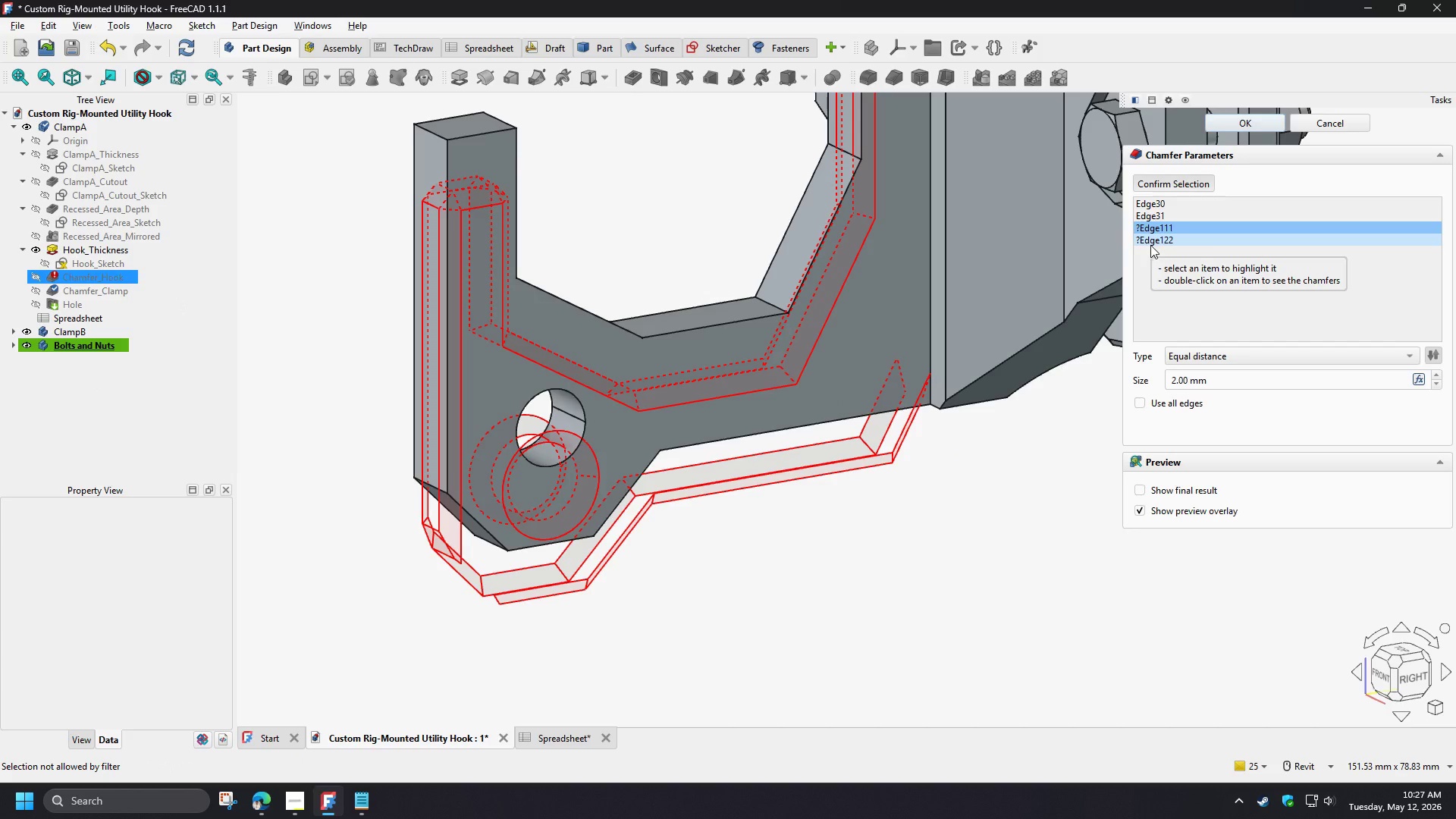 
key(Delete)
 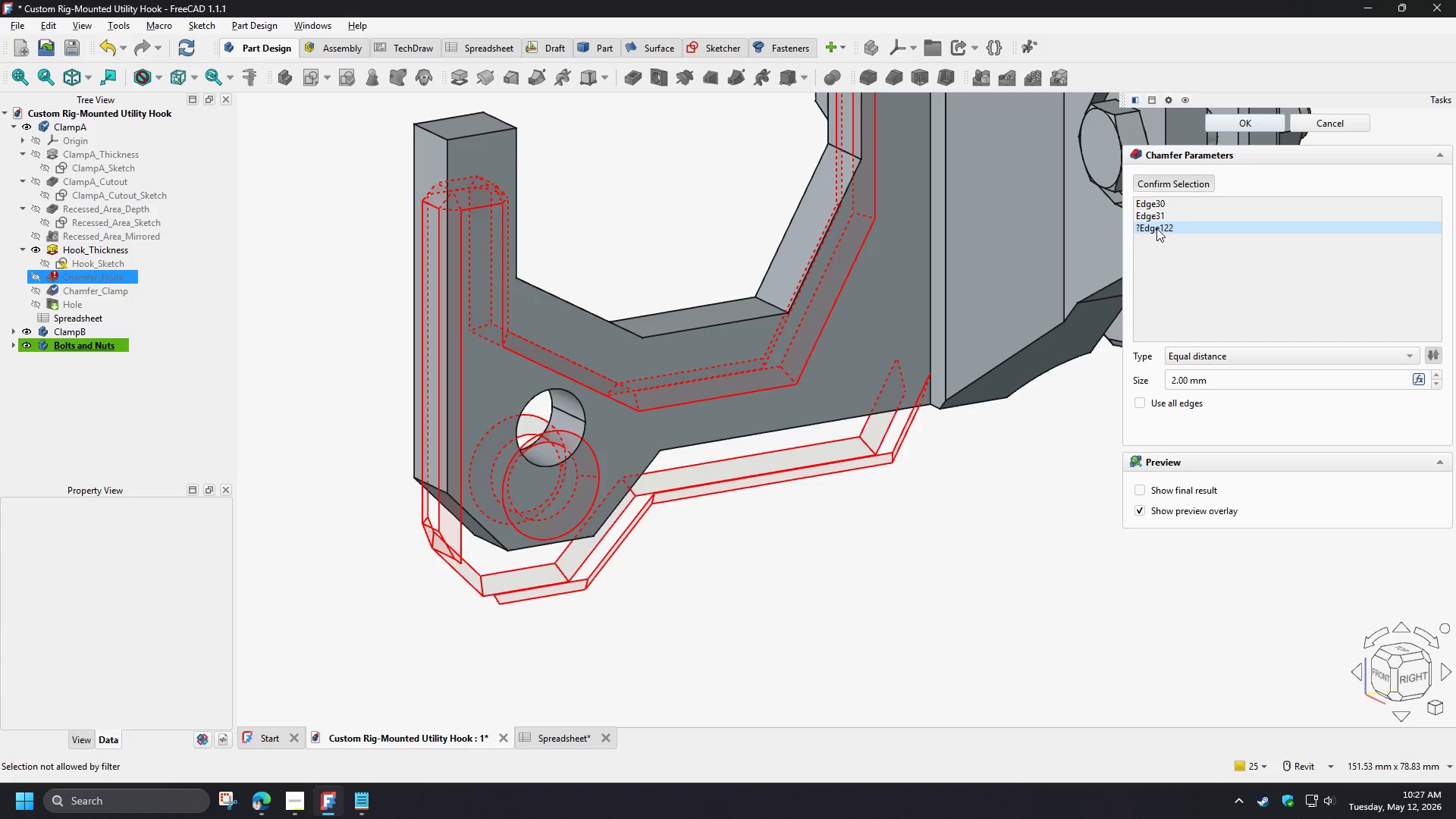 
left_click([1156, 228])
 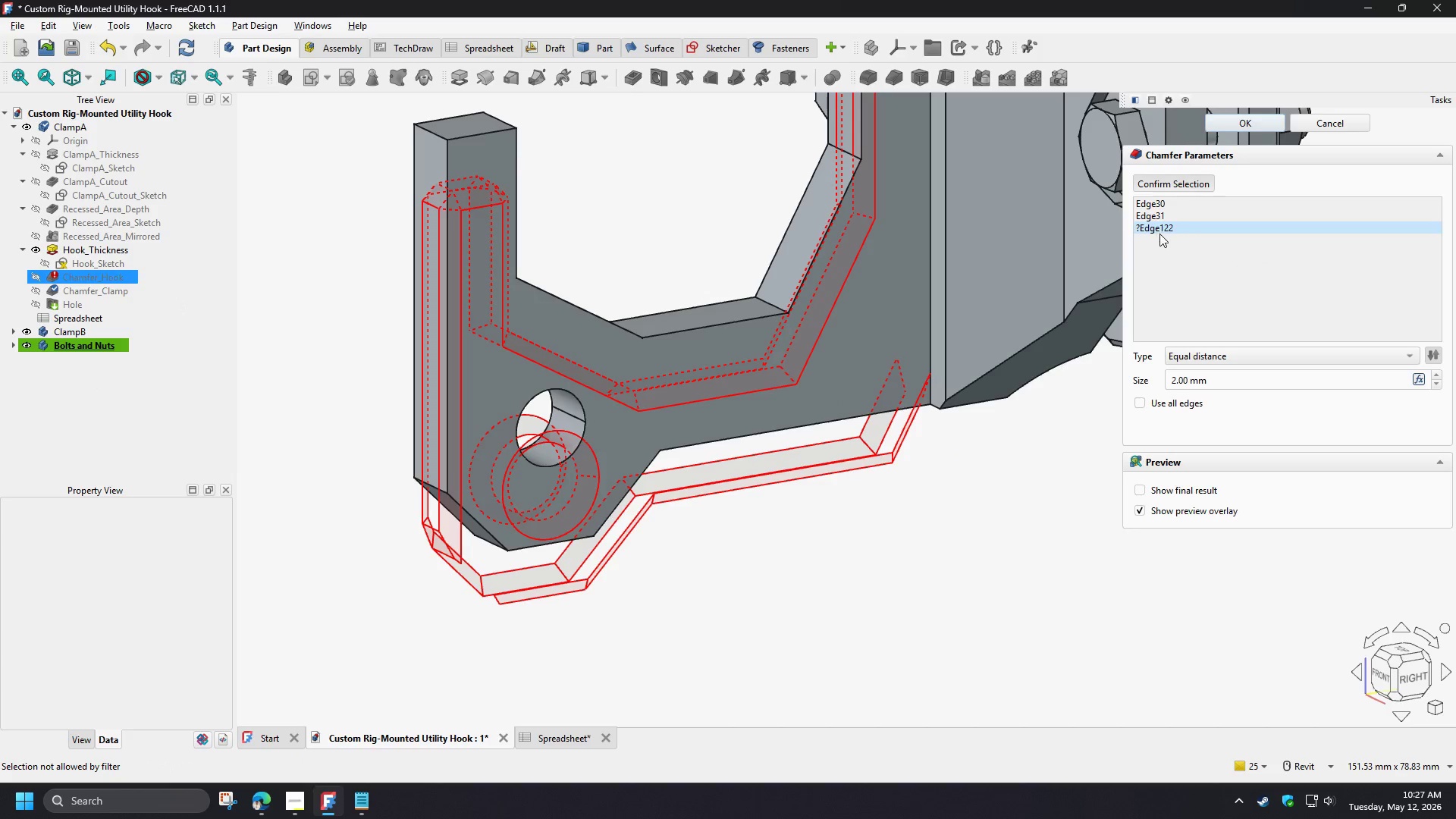 
key(Delete)
 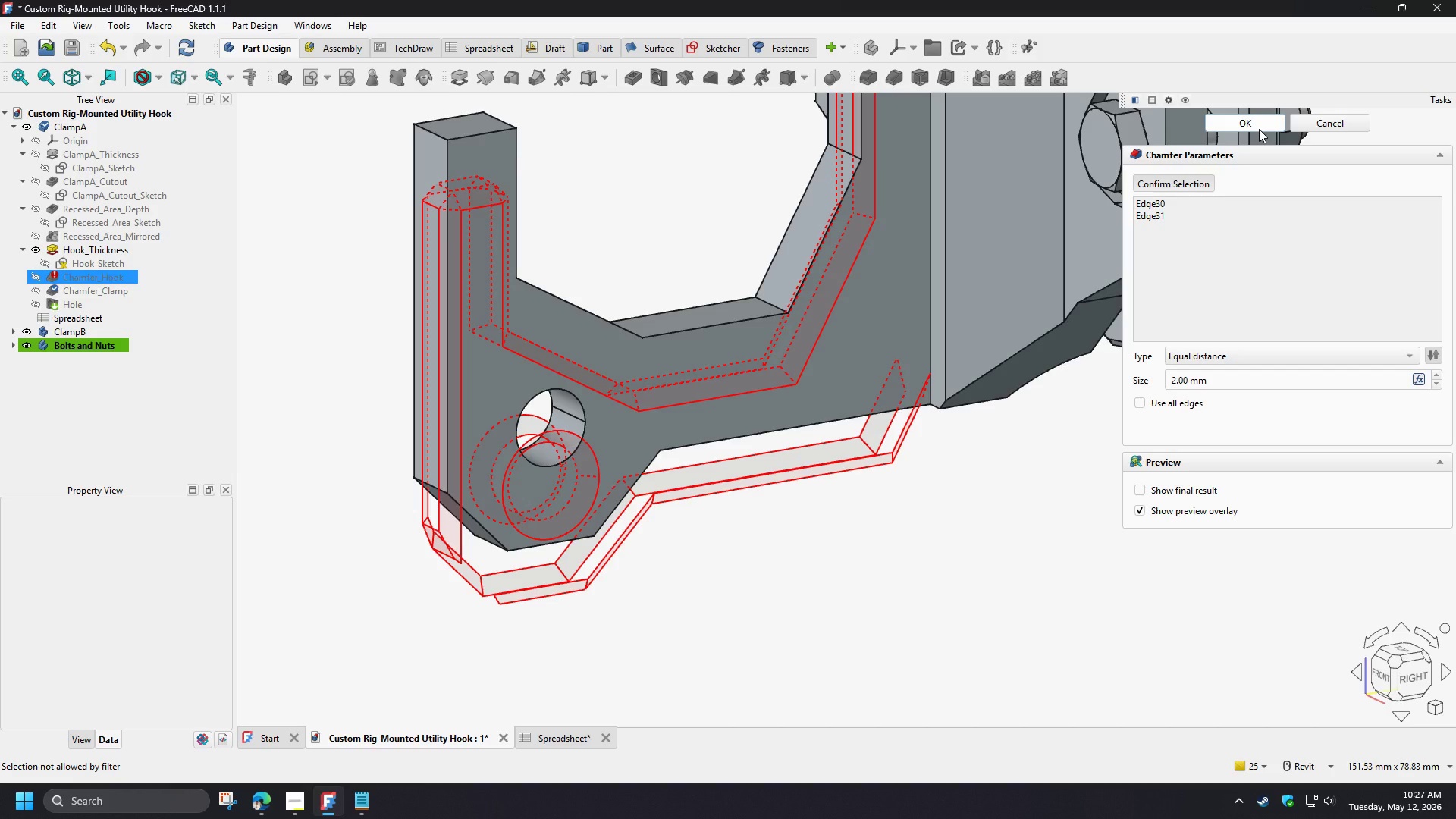 
left_click([1259, 129])
 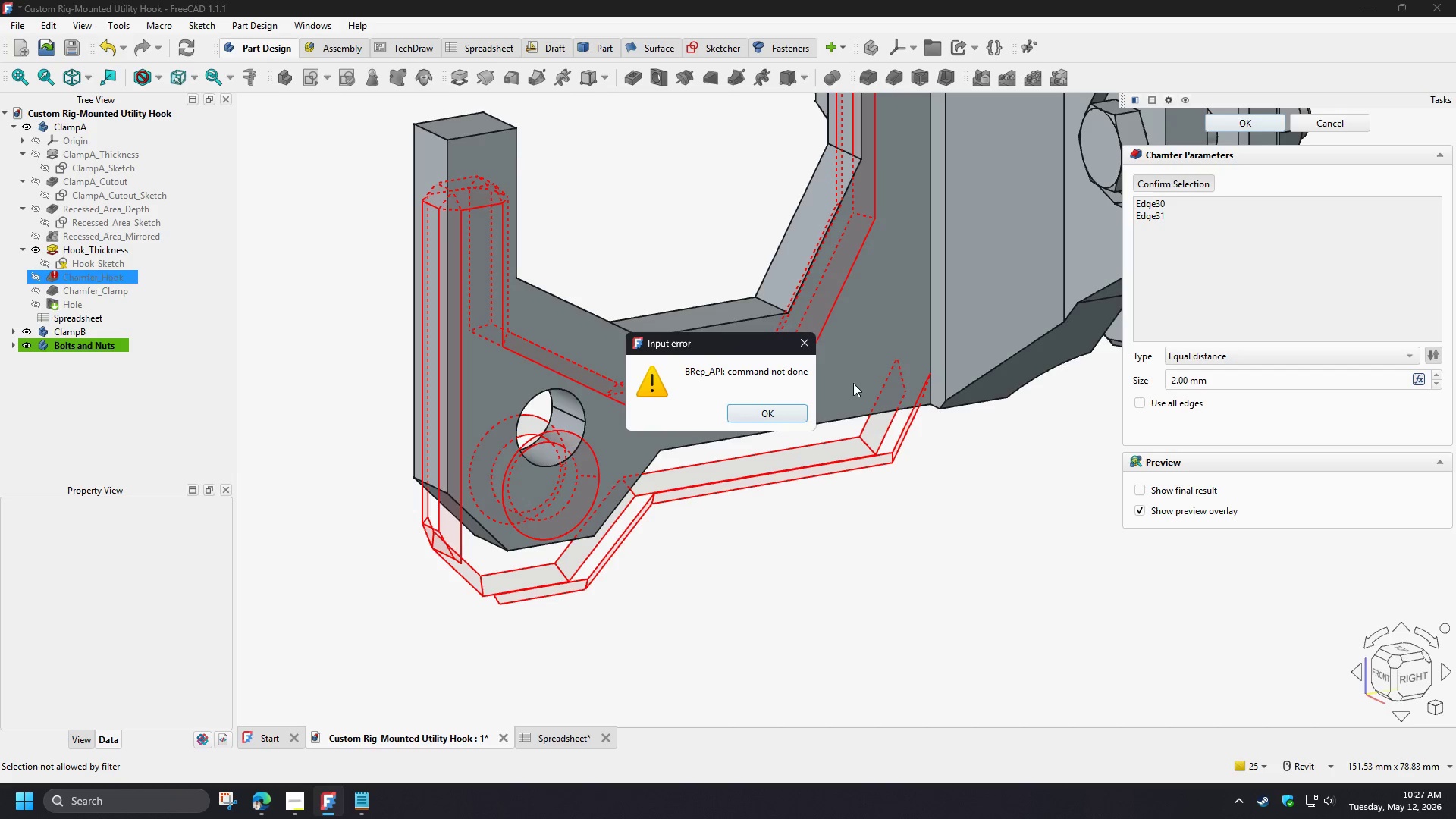 
left_click([795, 417])
 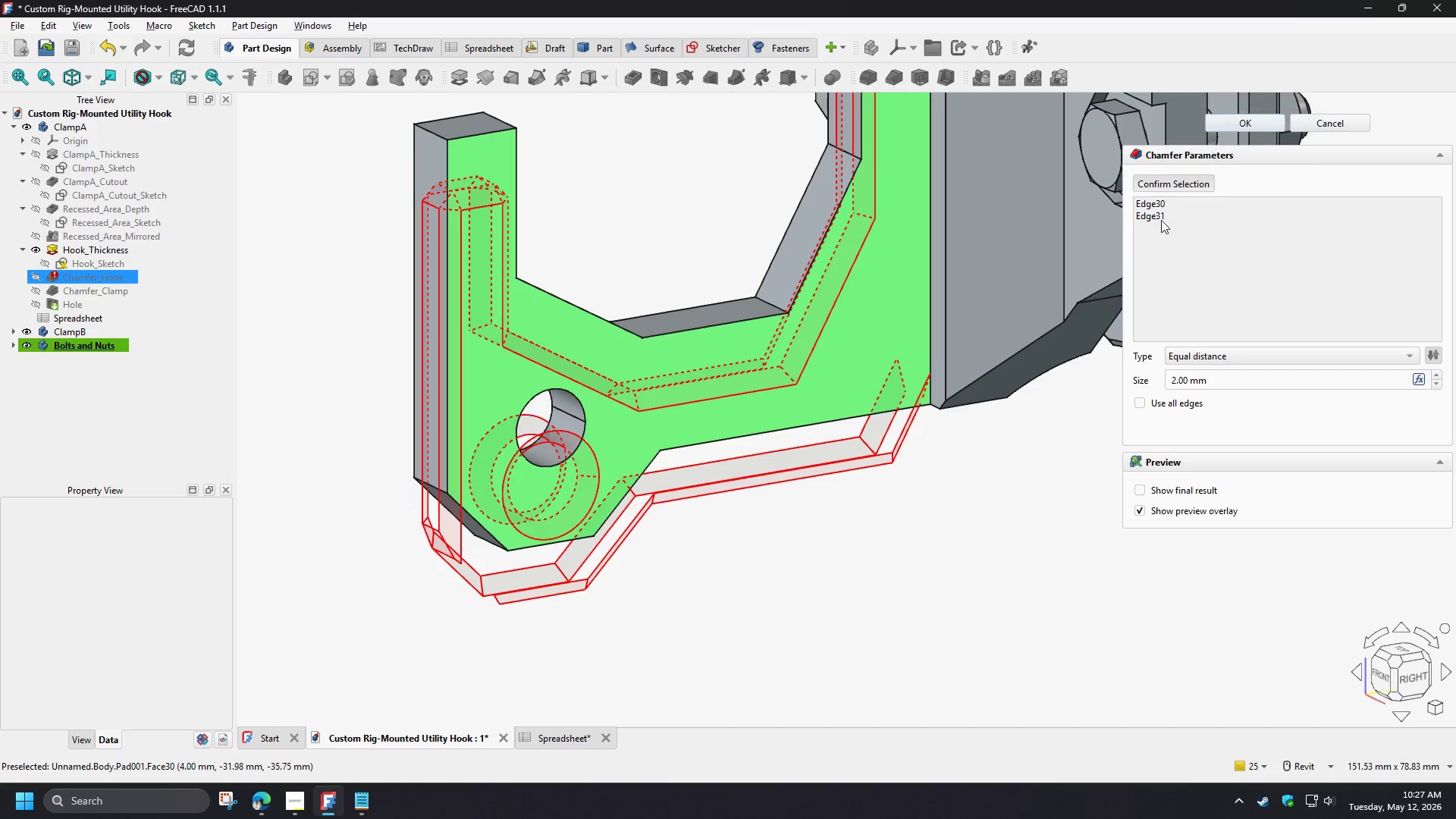 
mouse_move([1157, 199])
 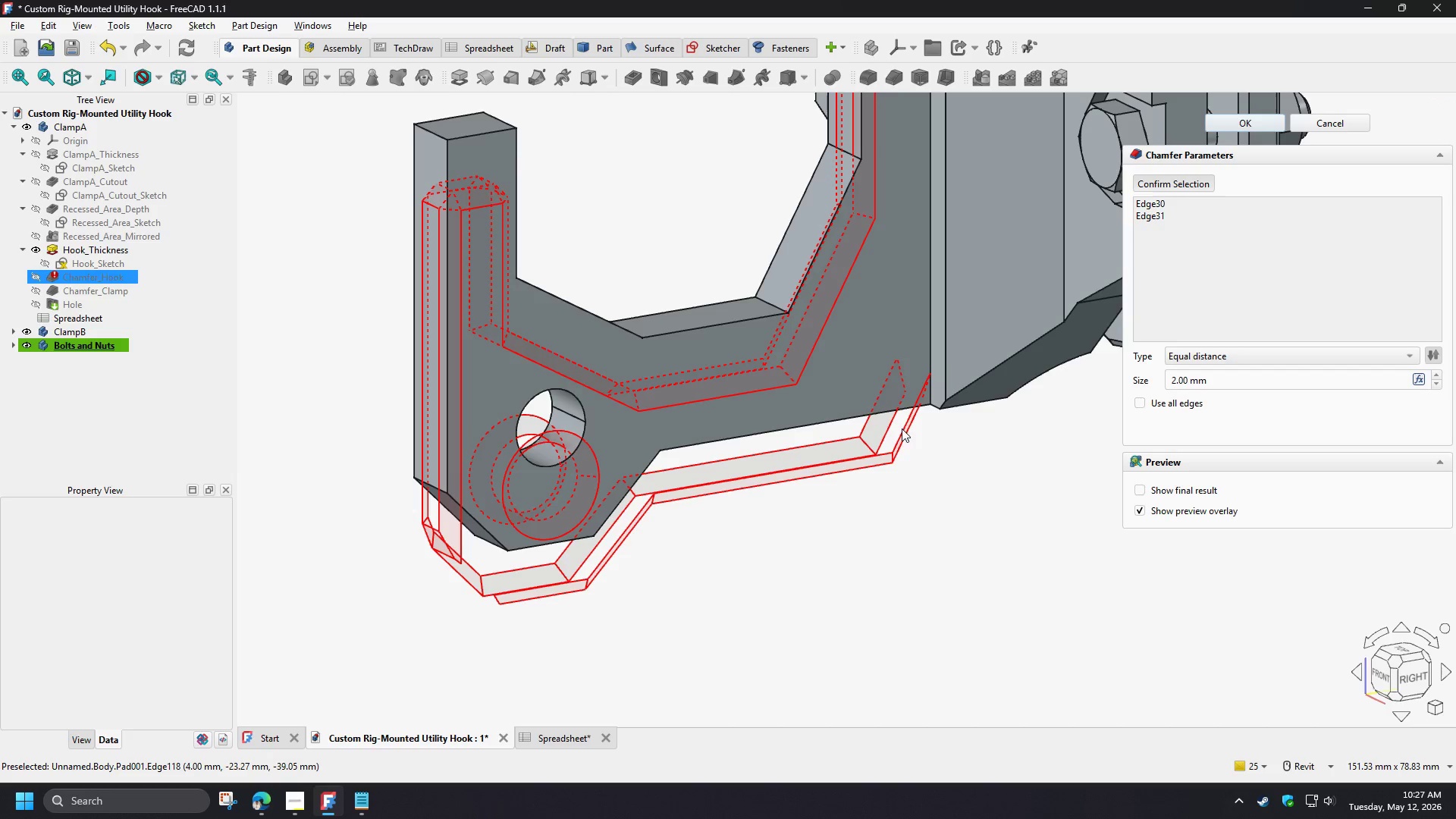 
left_click([902, 428])
 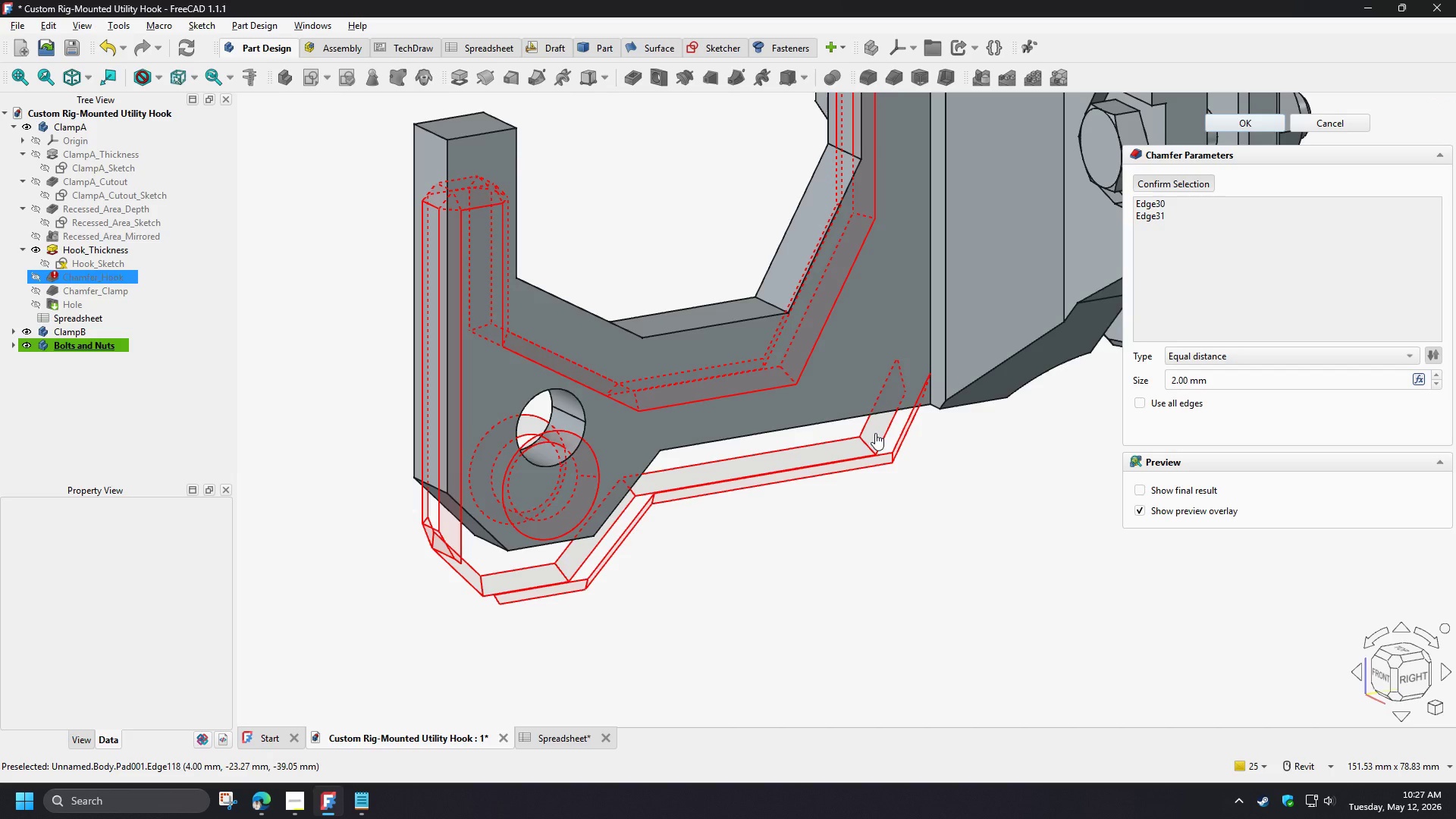 
double_click([875, 433])
 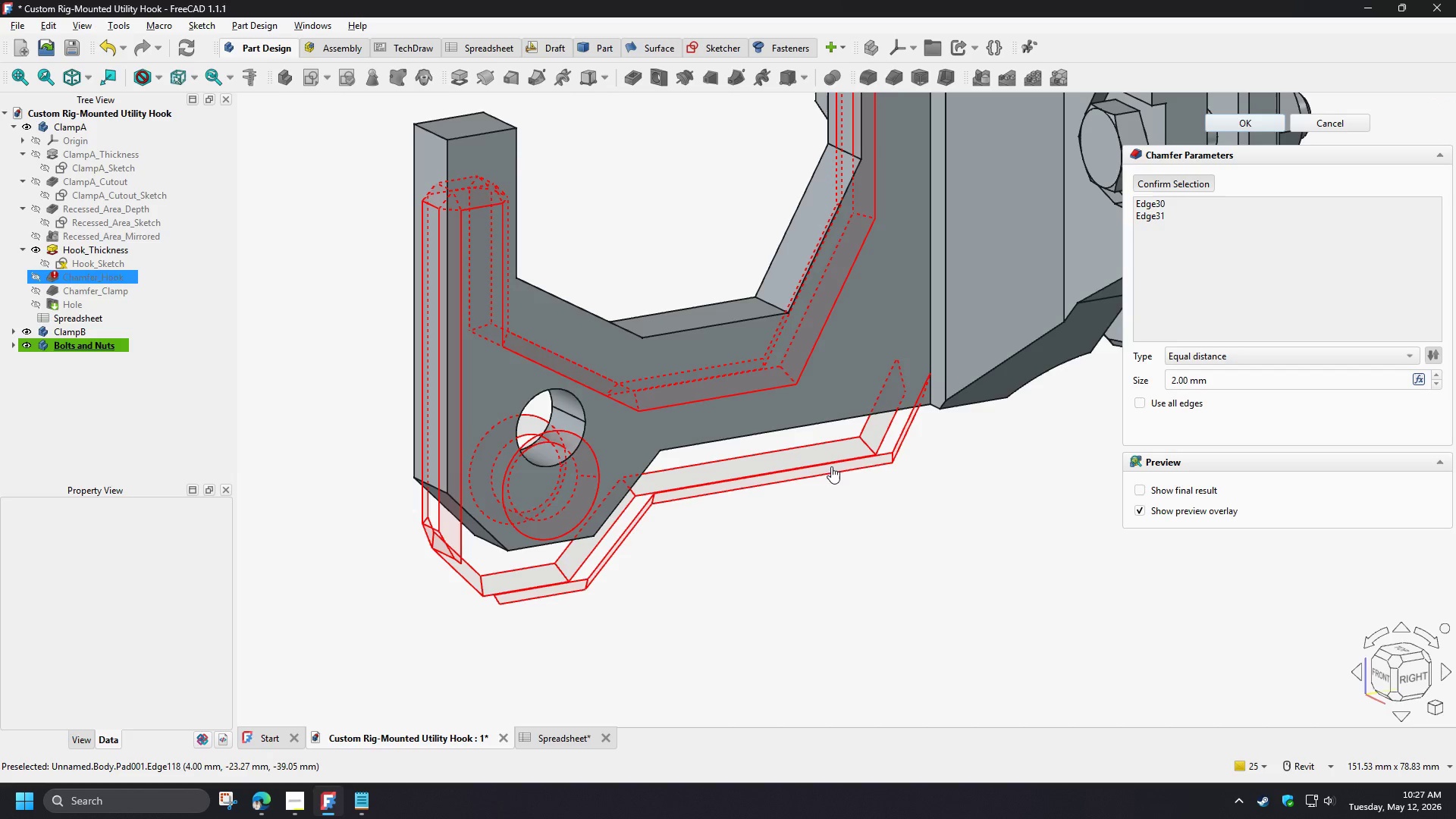 
triple_click([831, 466])
 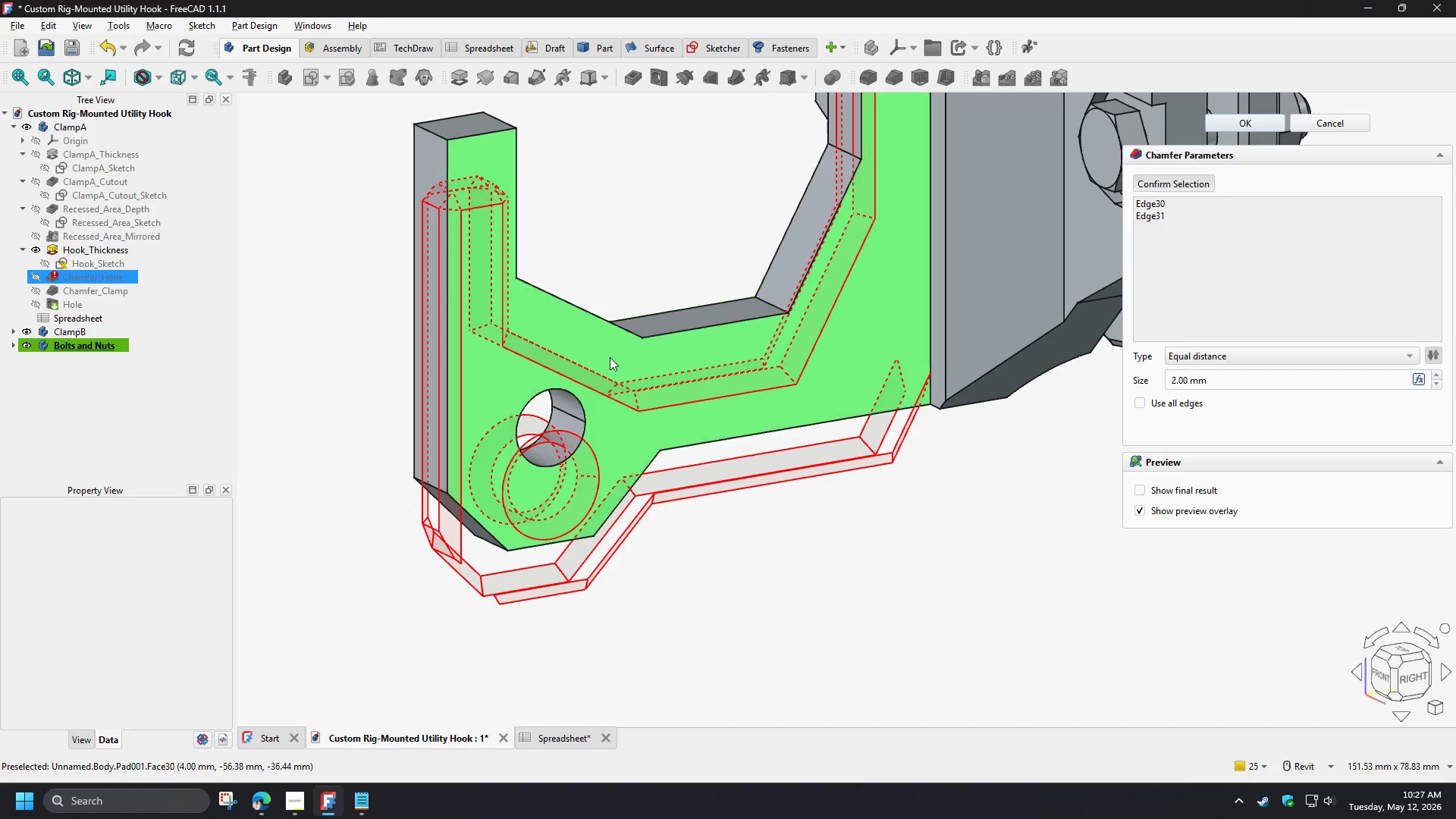 
left_click([177, 40])
 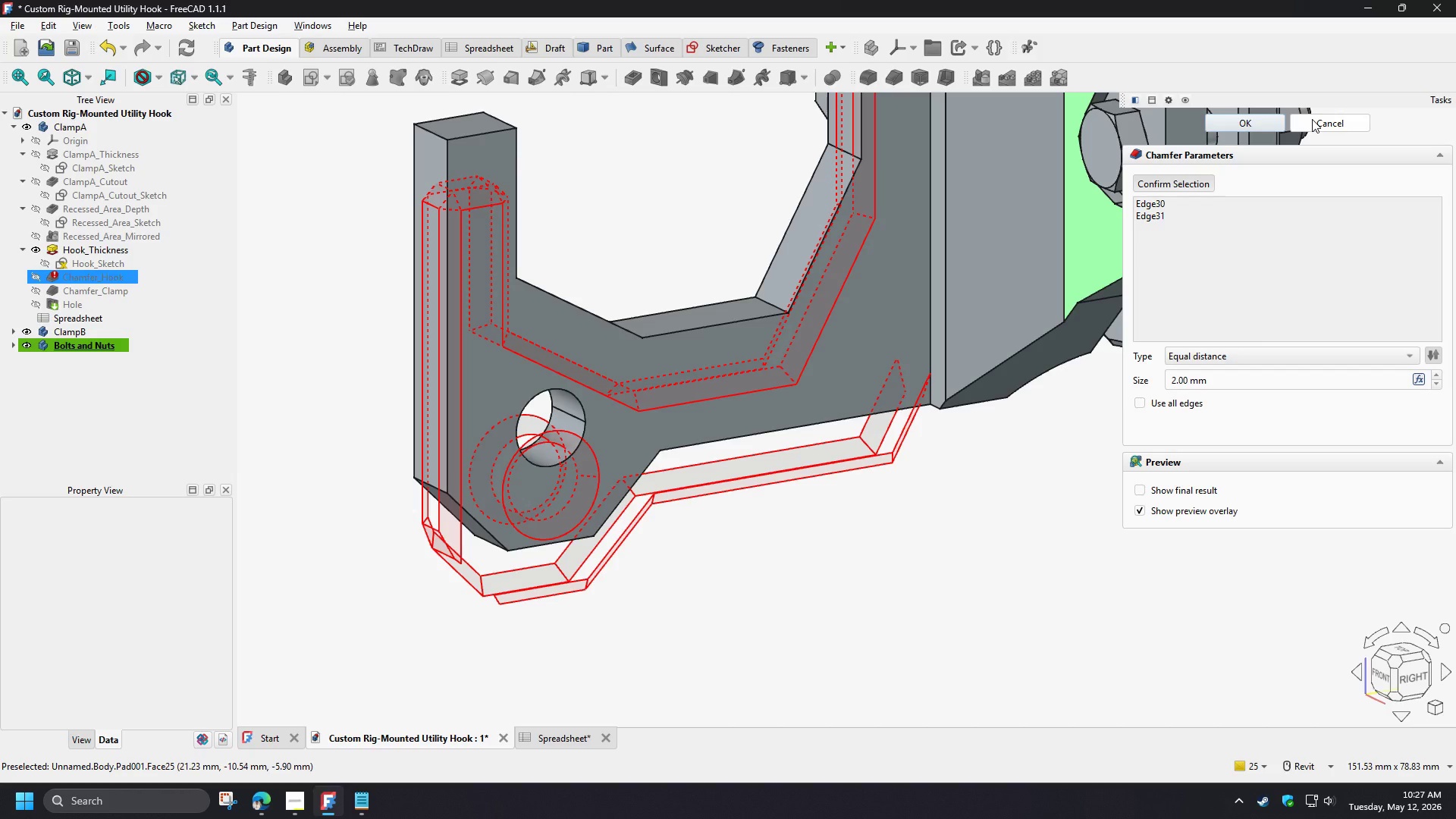 
left_click([1312, 119])
 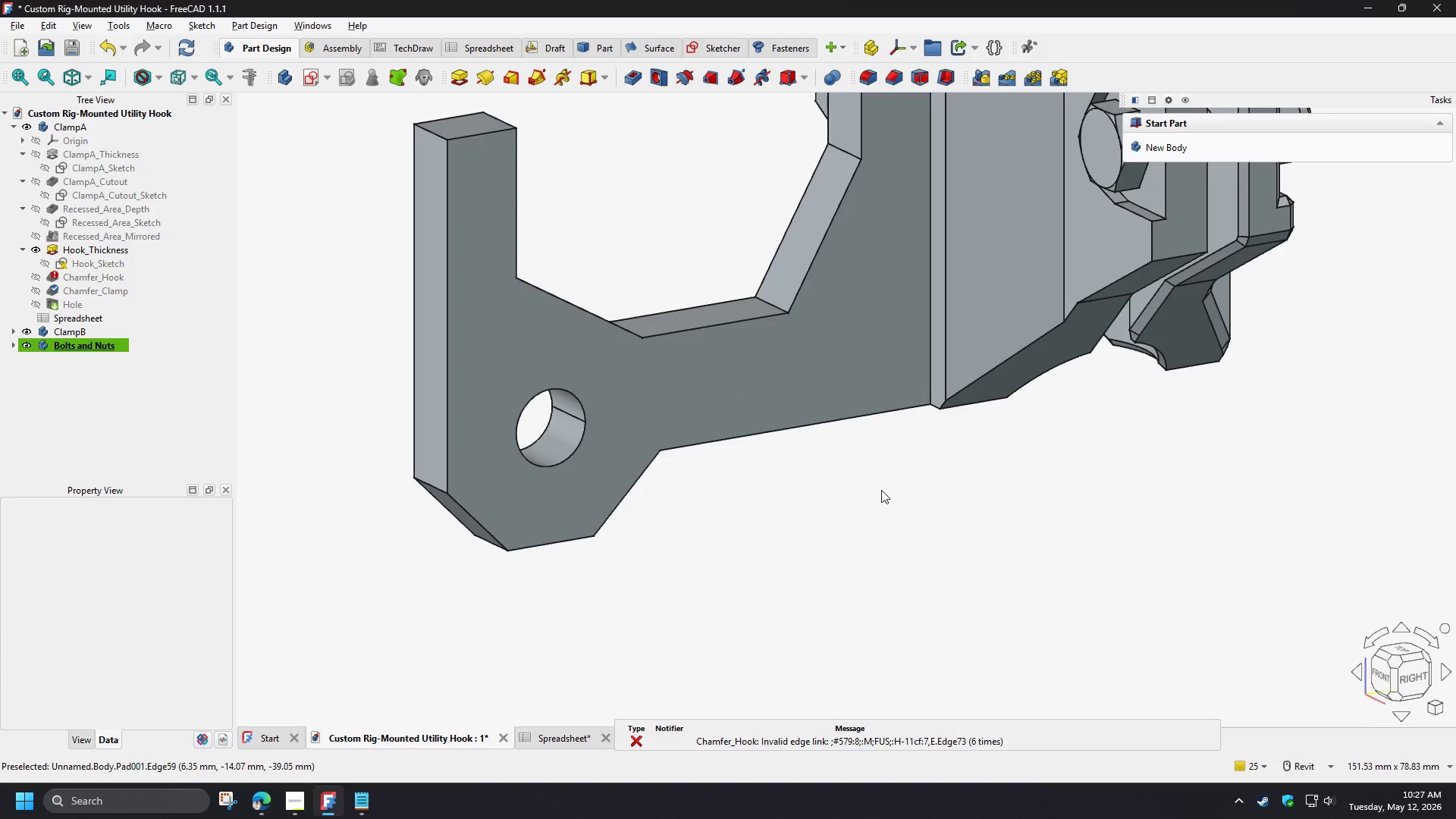 
left_click([880, 488])
 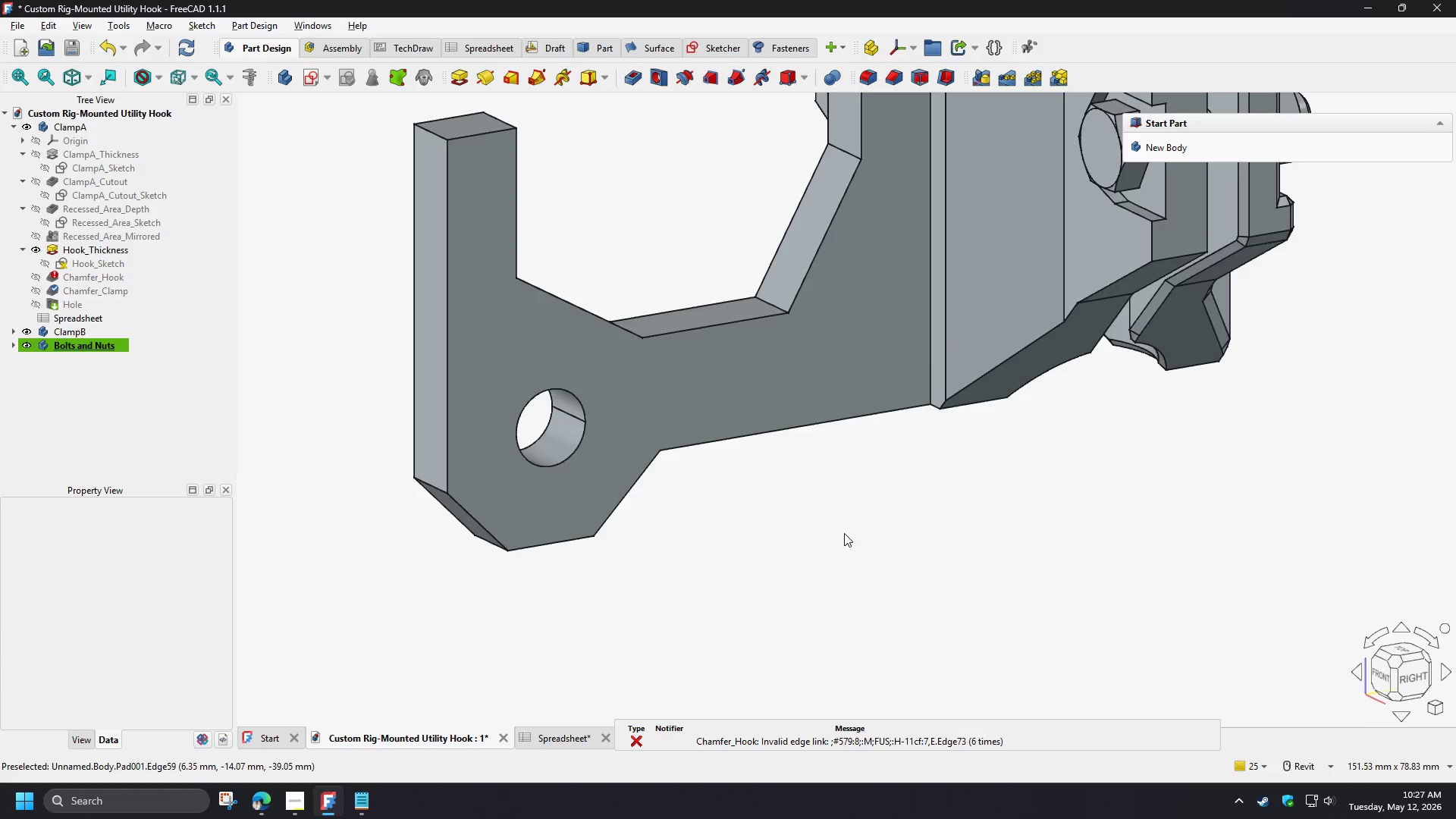 
scroll: coordinate [844, 533], scroll_direction: down, amount: 1.0
 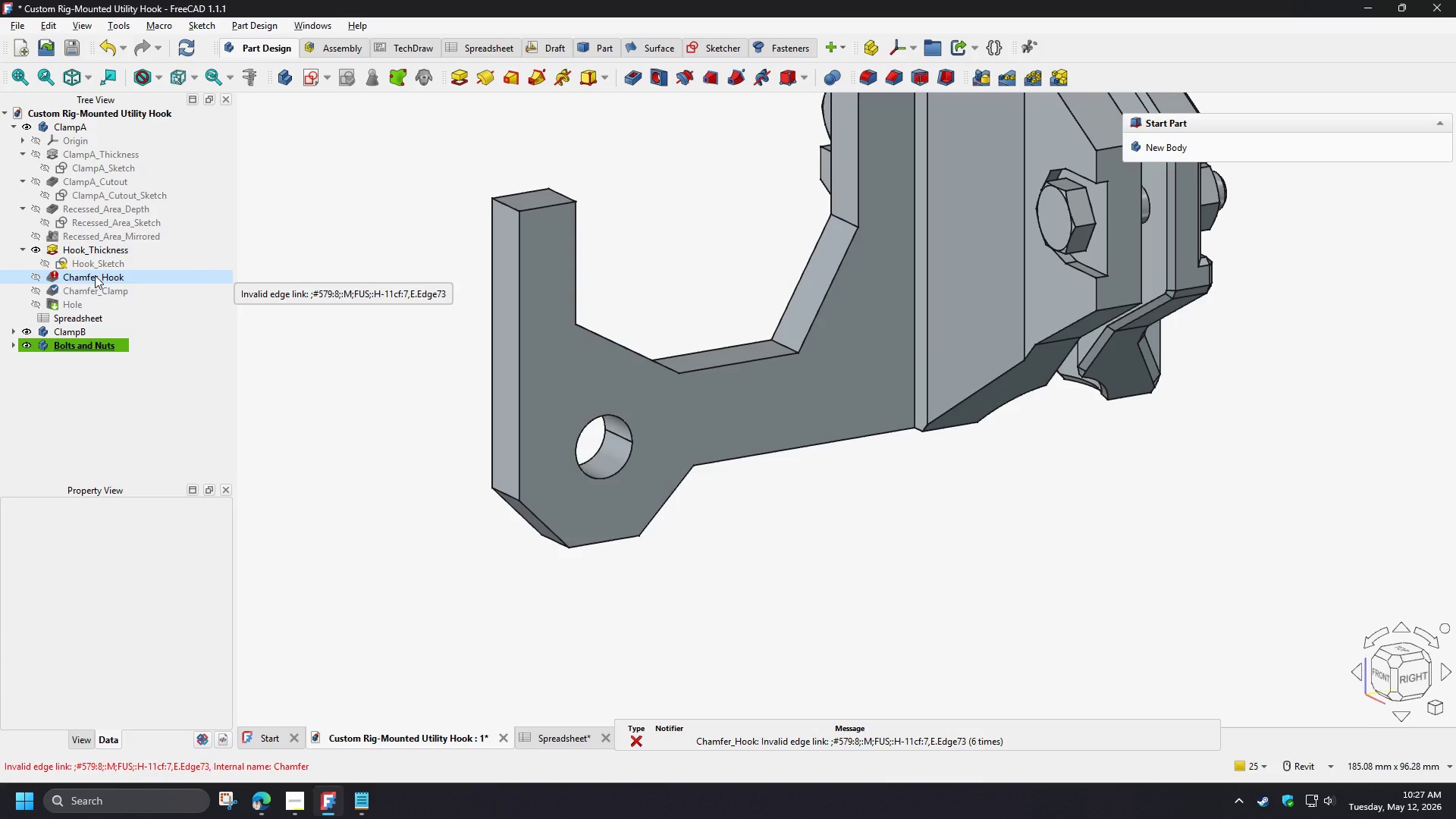 
double_click([97, 266])
 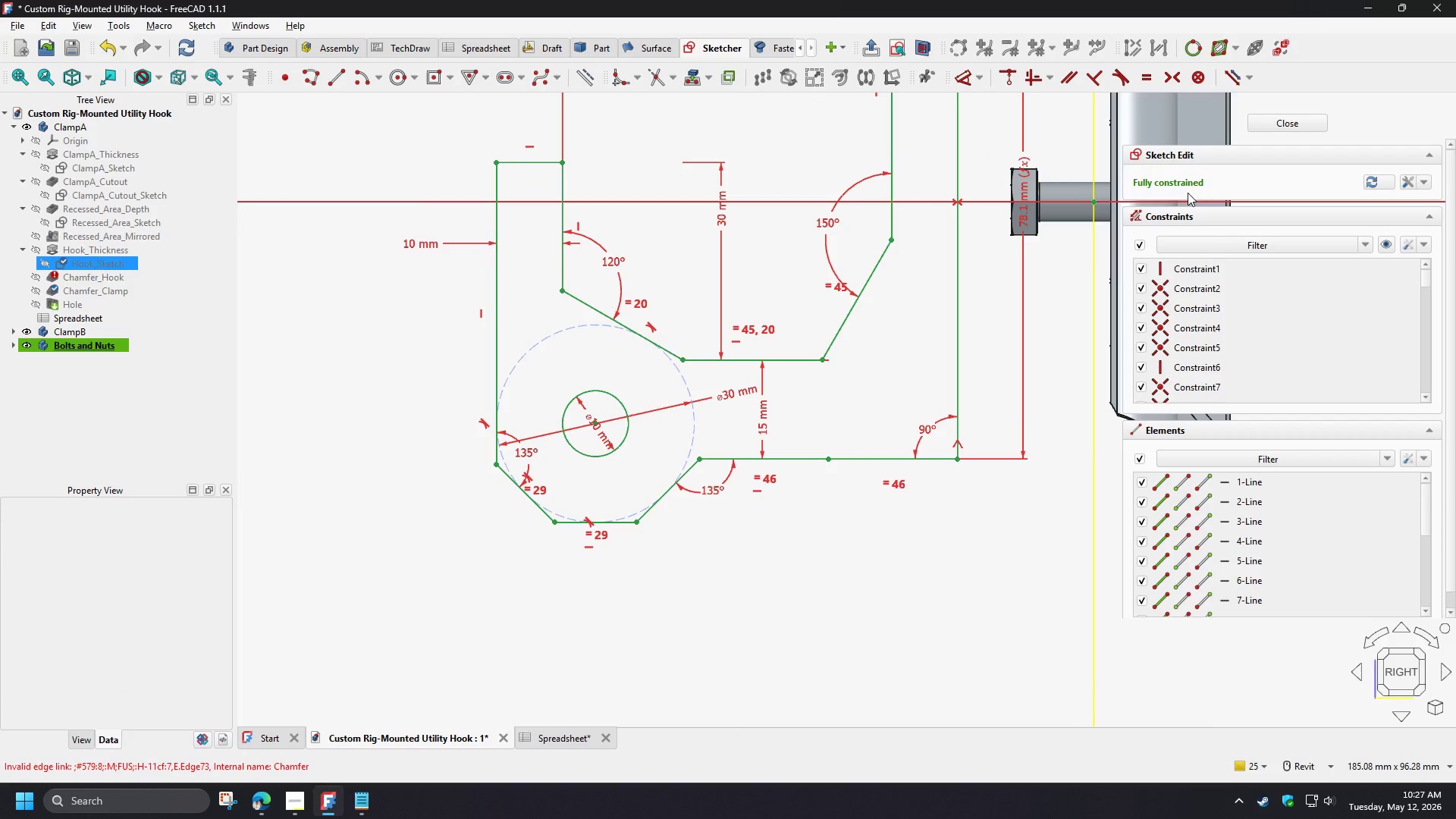 
left_click([1289, 127])
 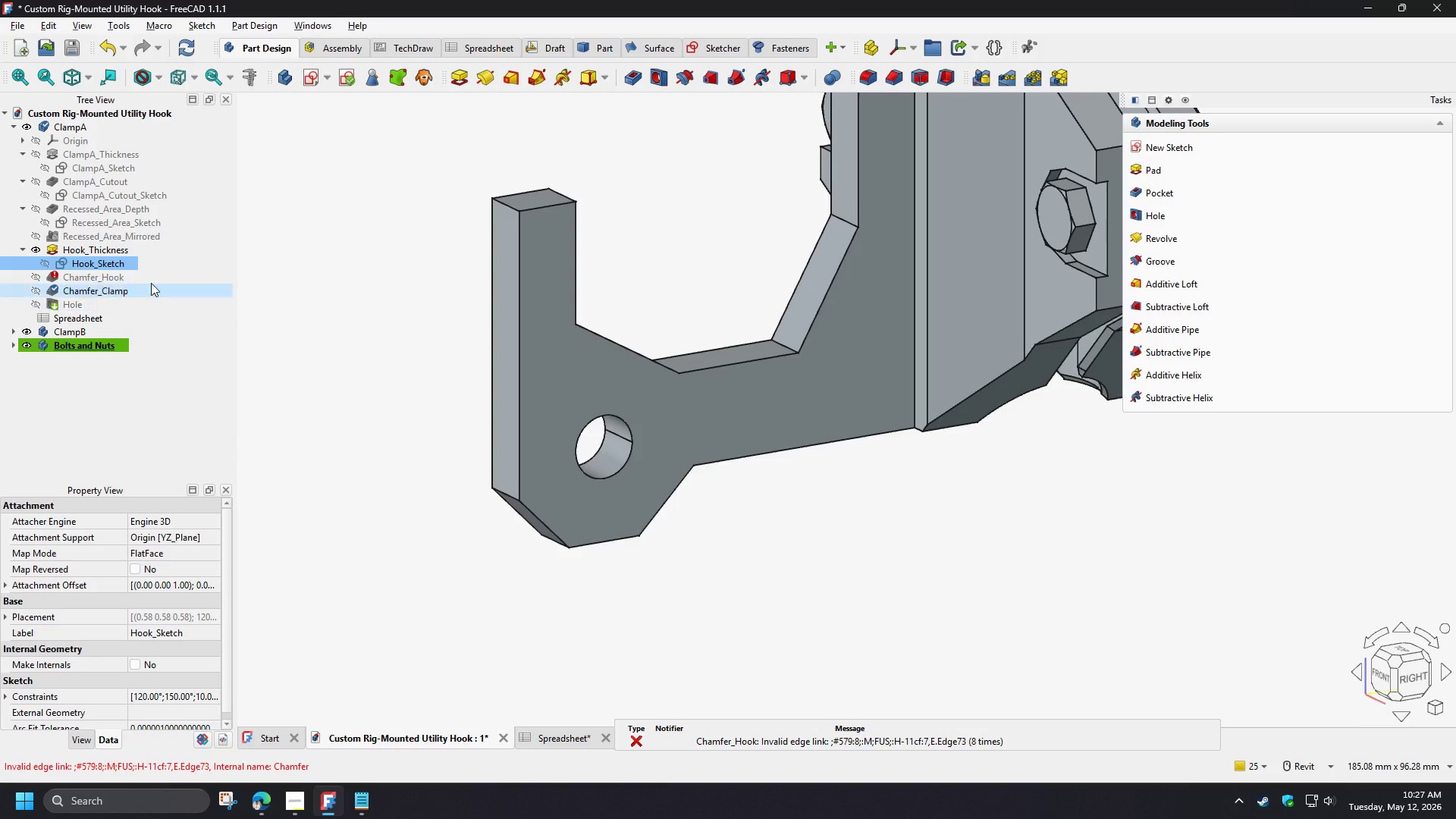 
left_click([104, 281])
 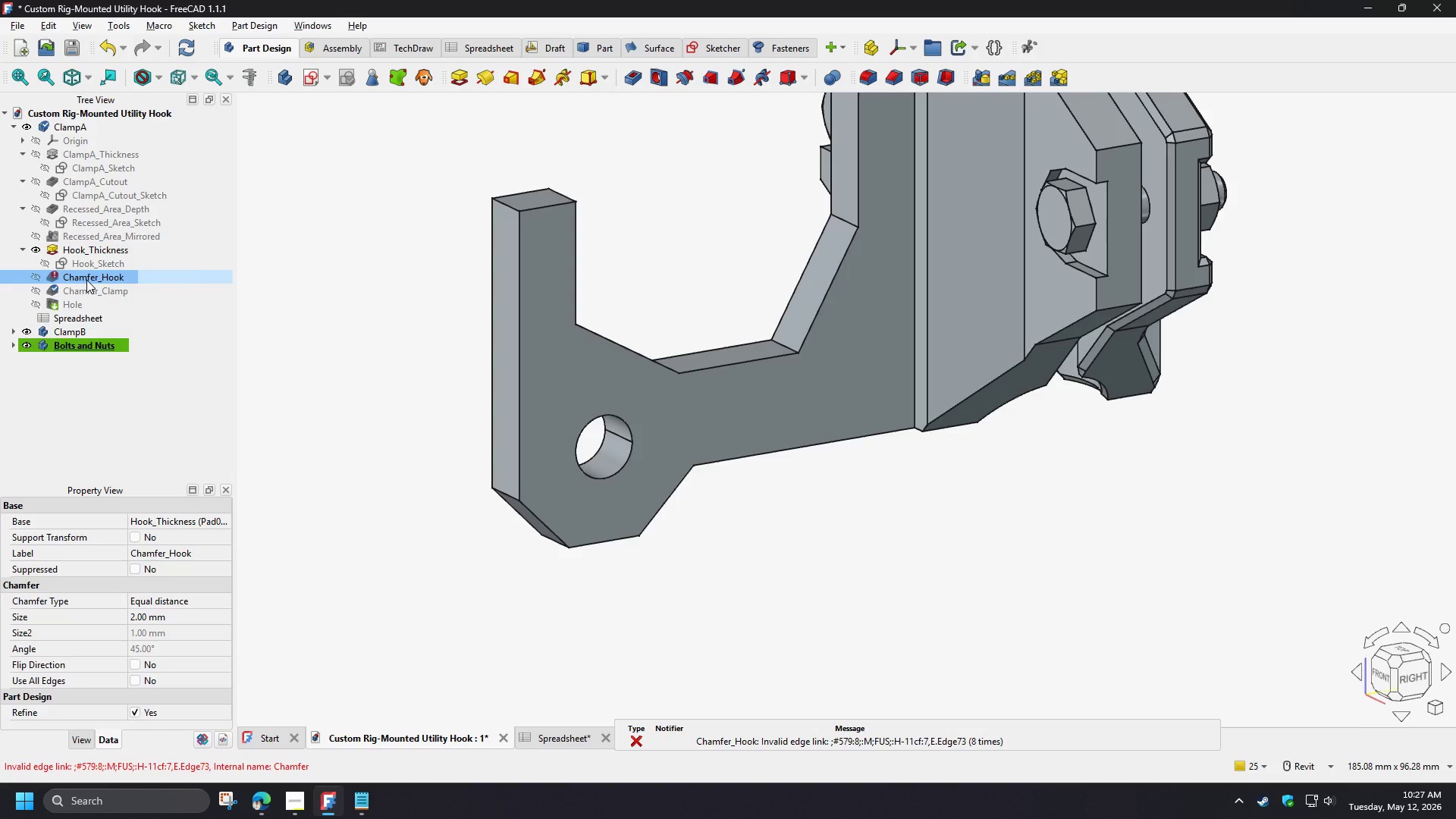 
double_click([86, 280])
 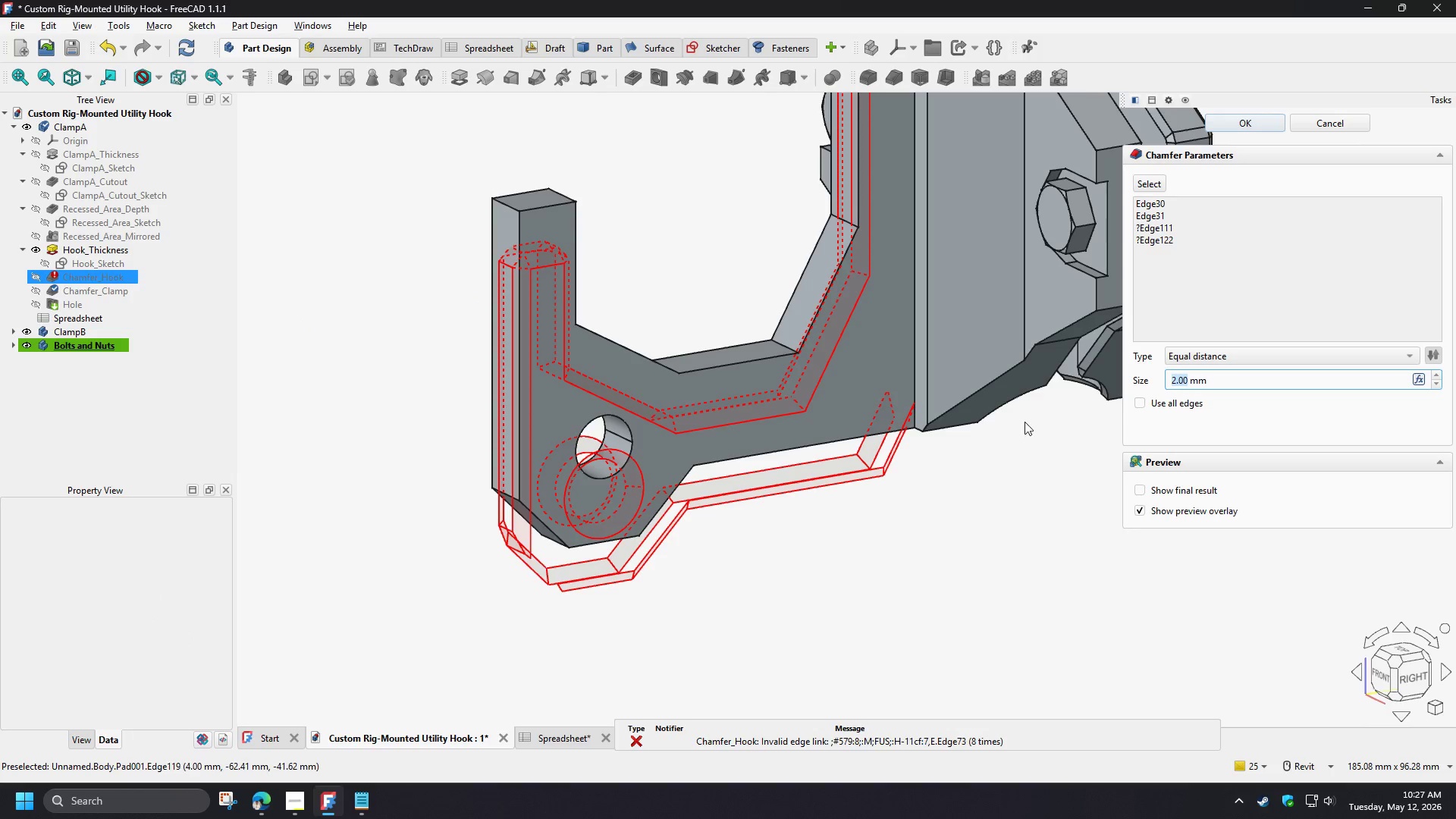 
left_click([1156, 234])
 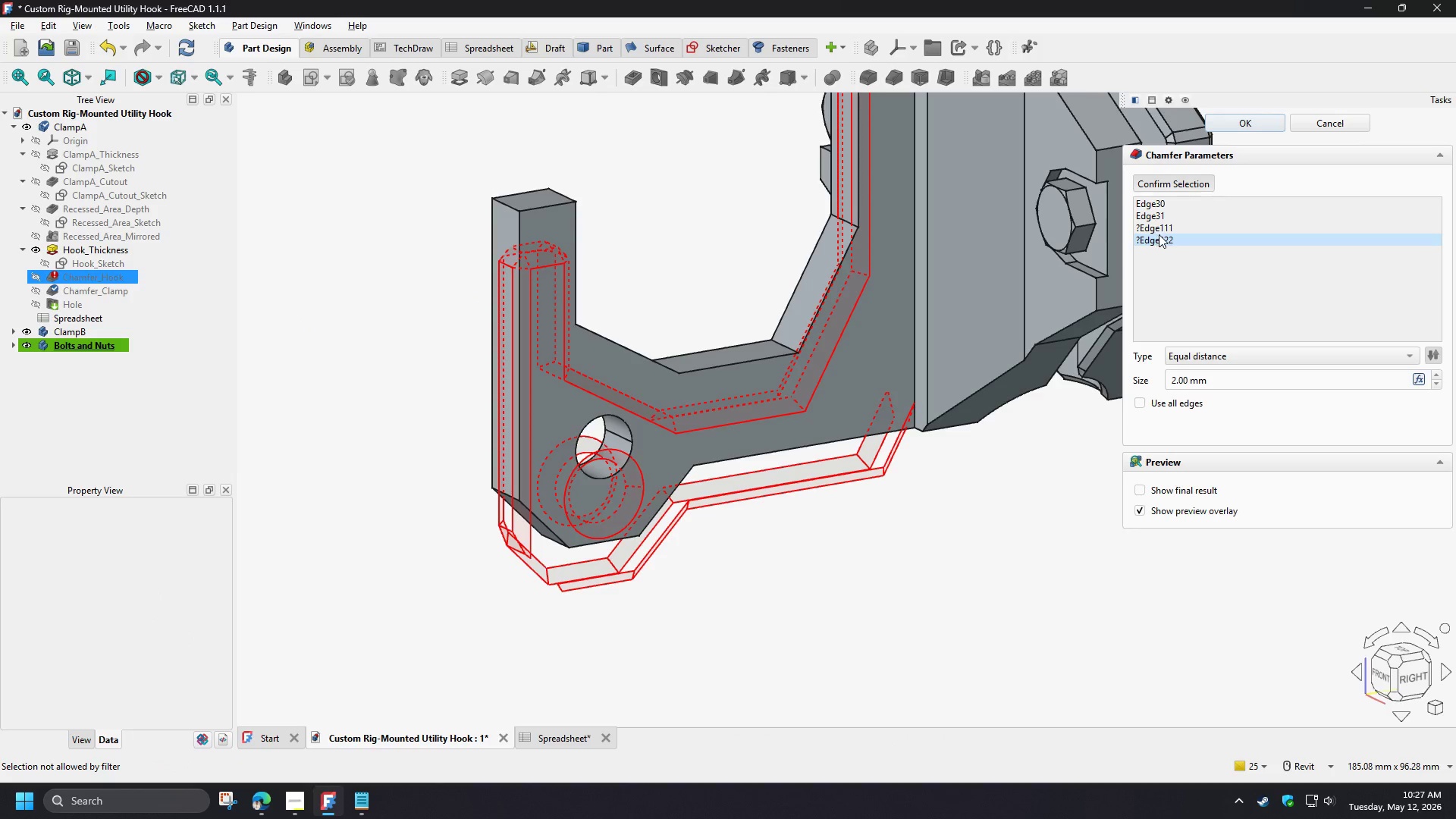 
key(Delete)
 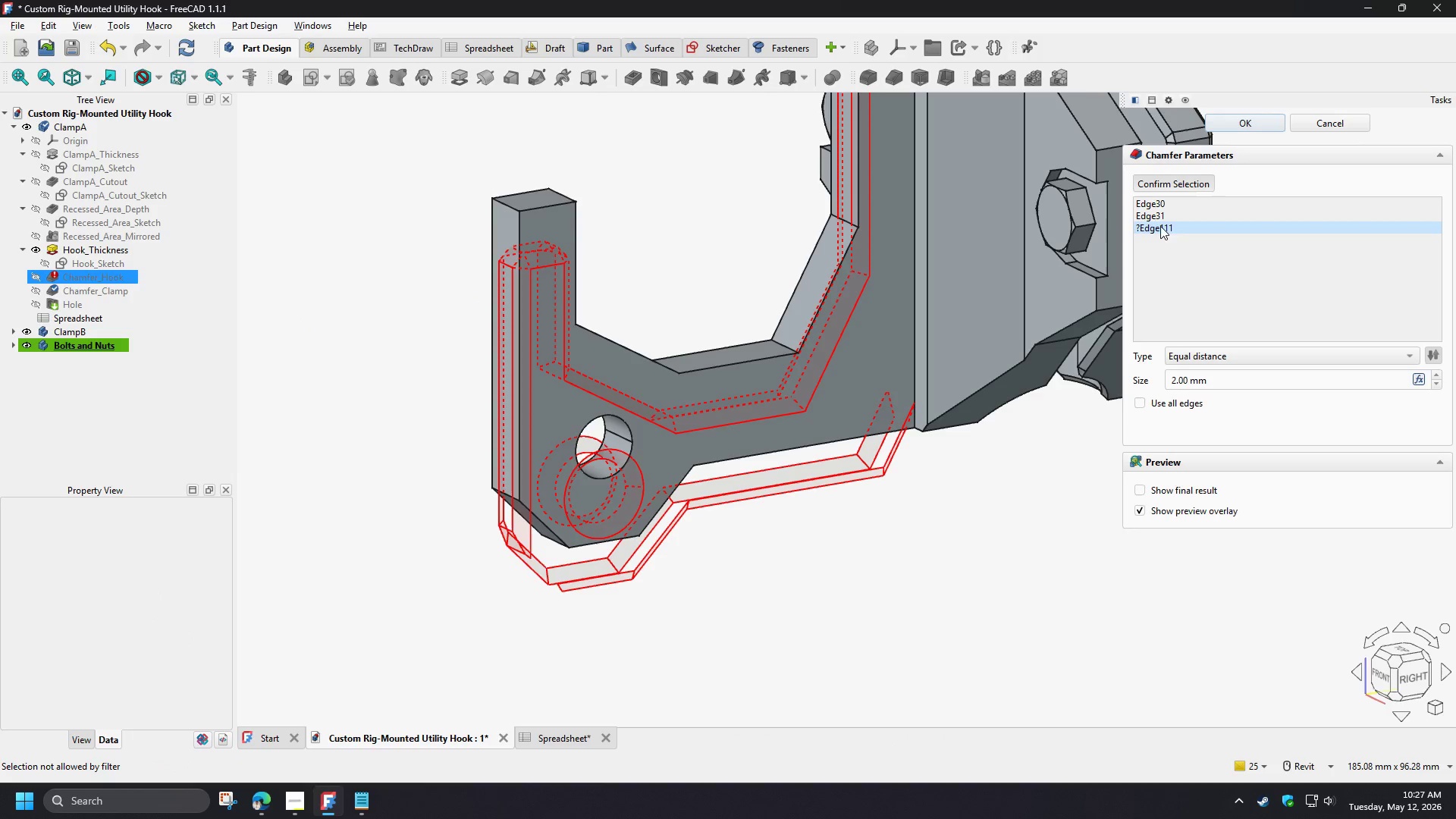 
left_click([1160, 226])
 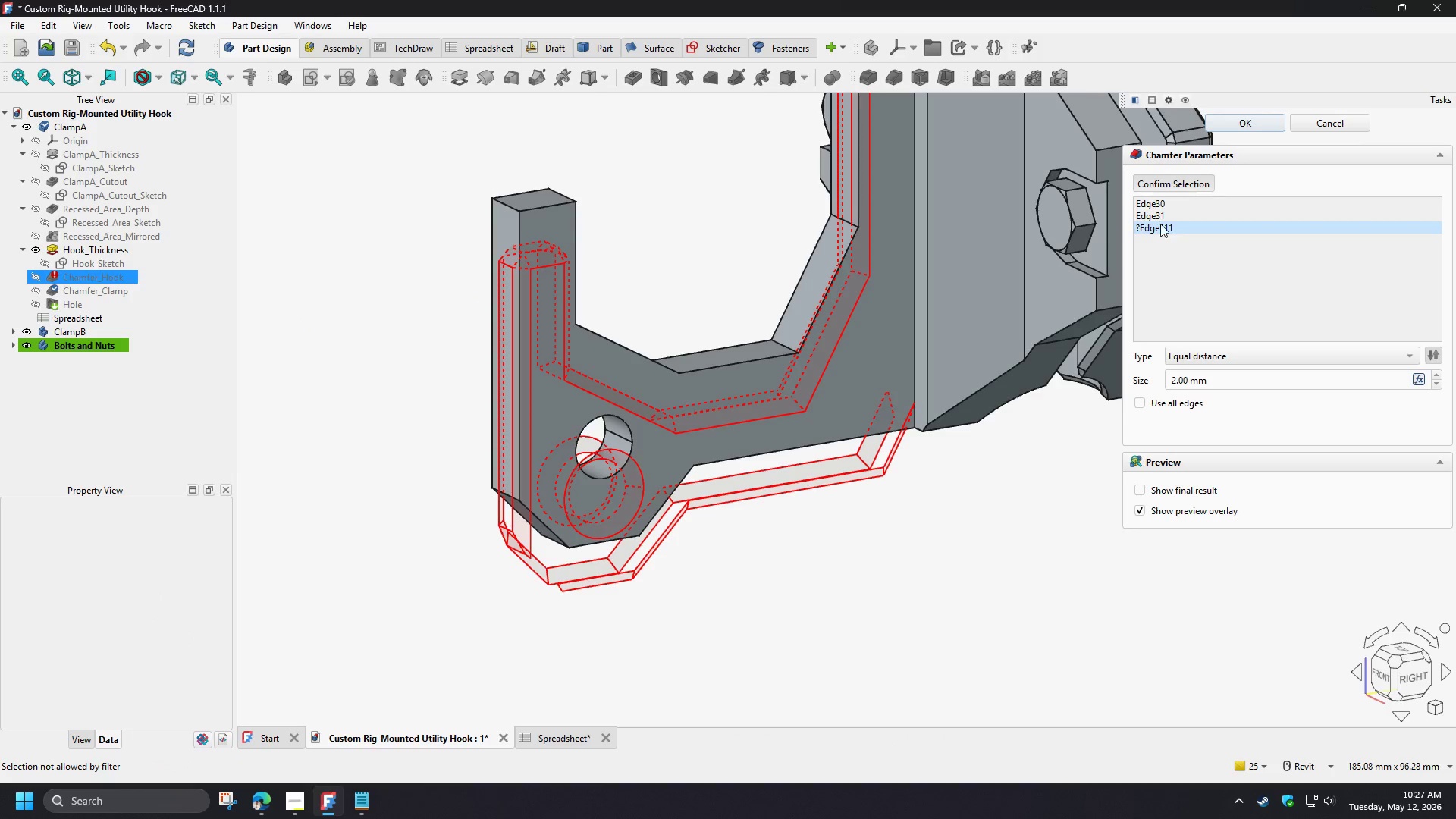 
key(Delete)
 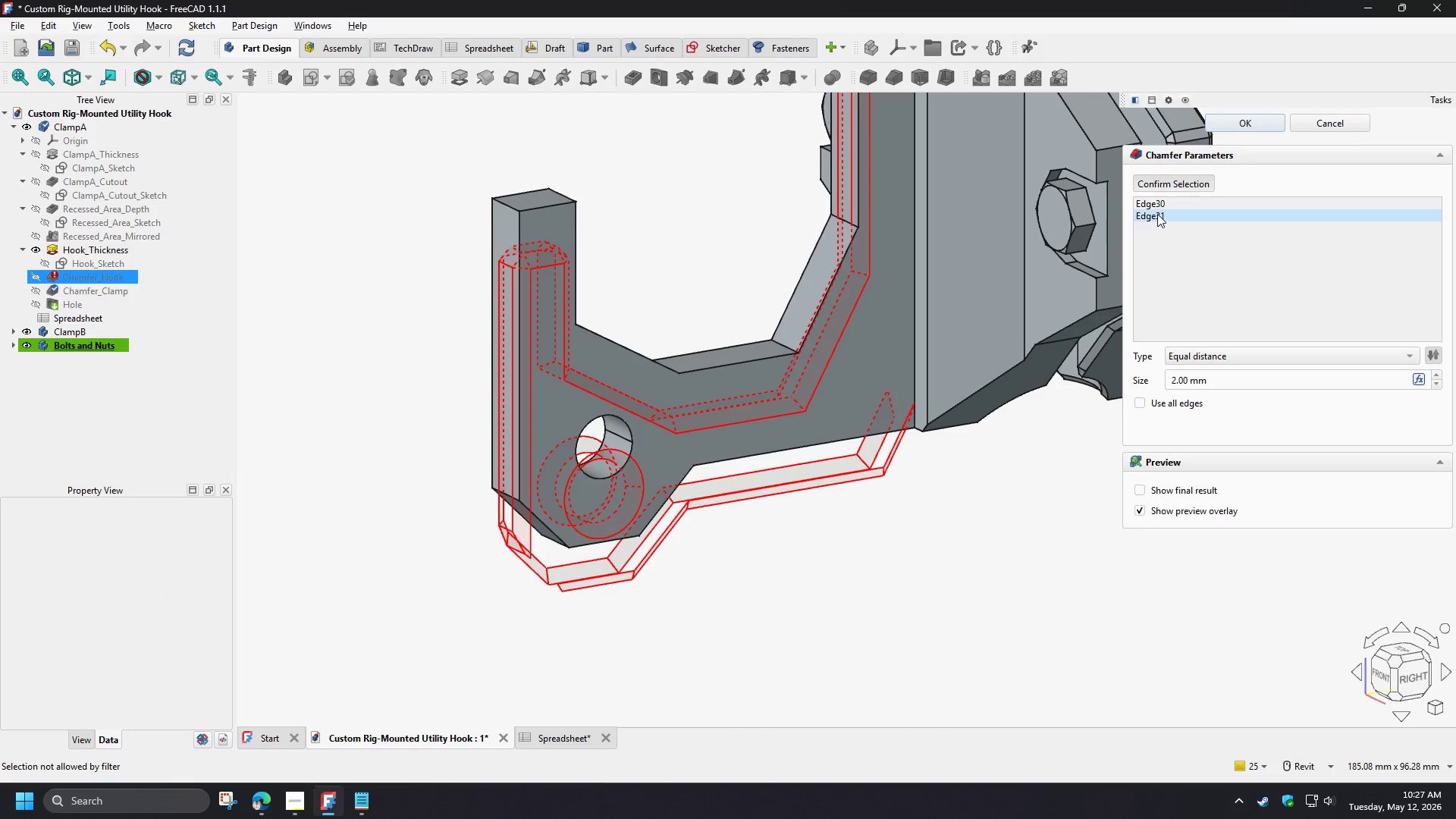 
double_click([1157, 214])
 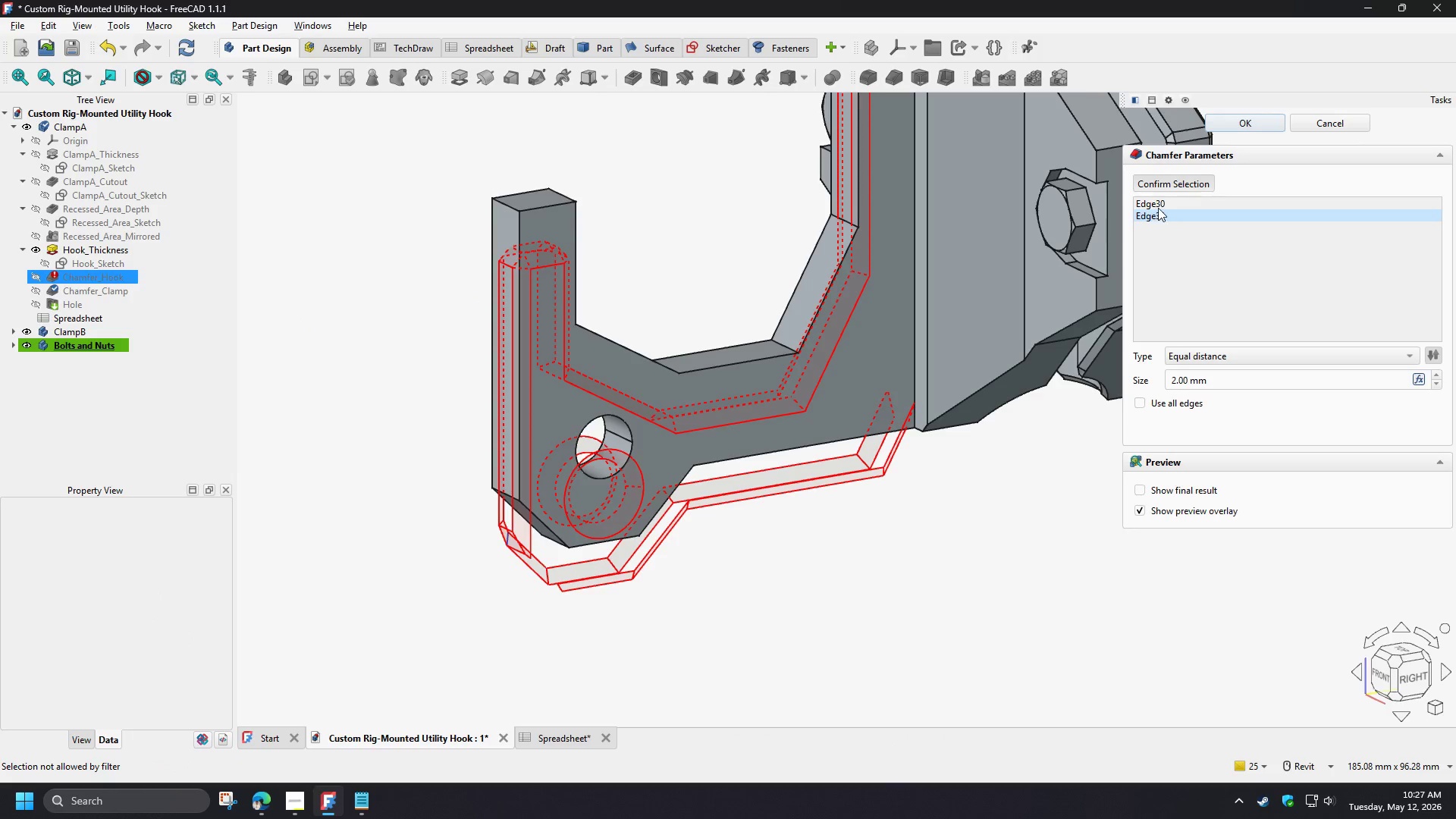 
key(Delete)
 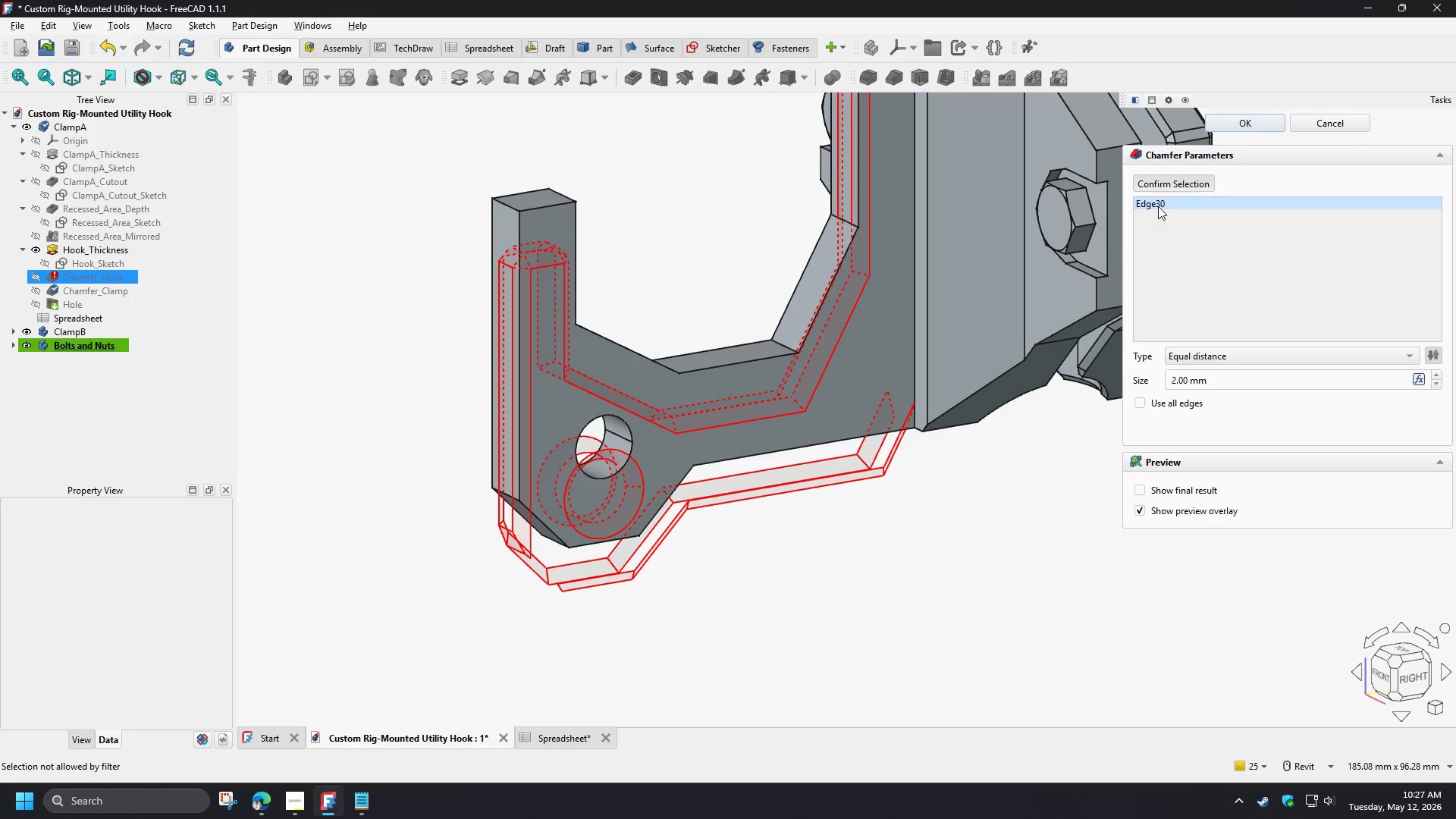 
triple_click([1158, 206])
 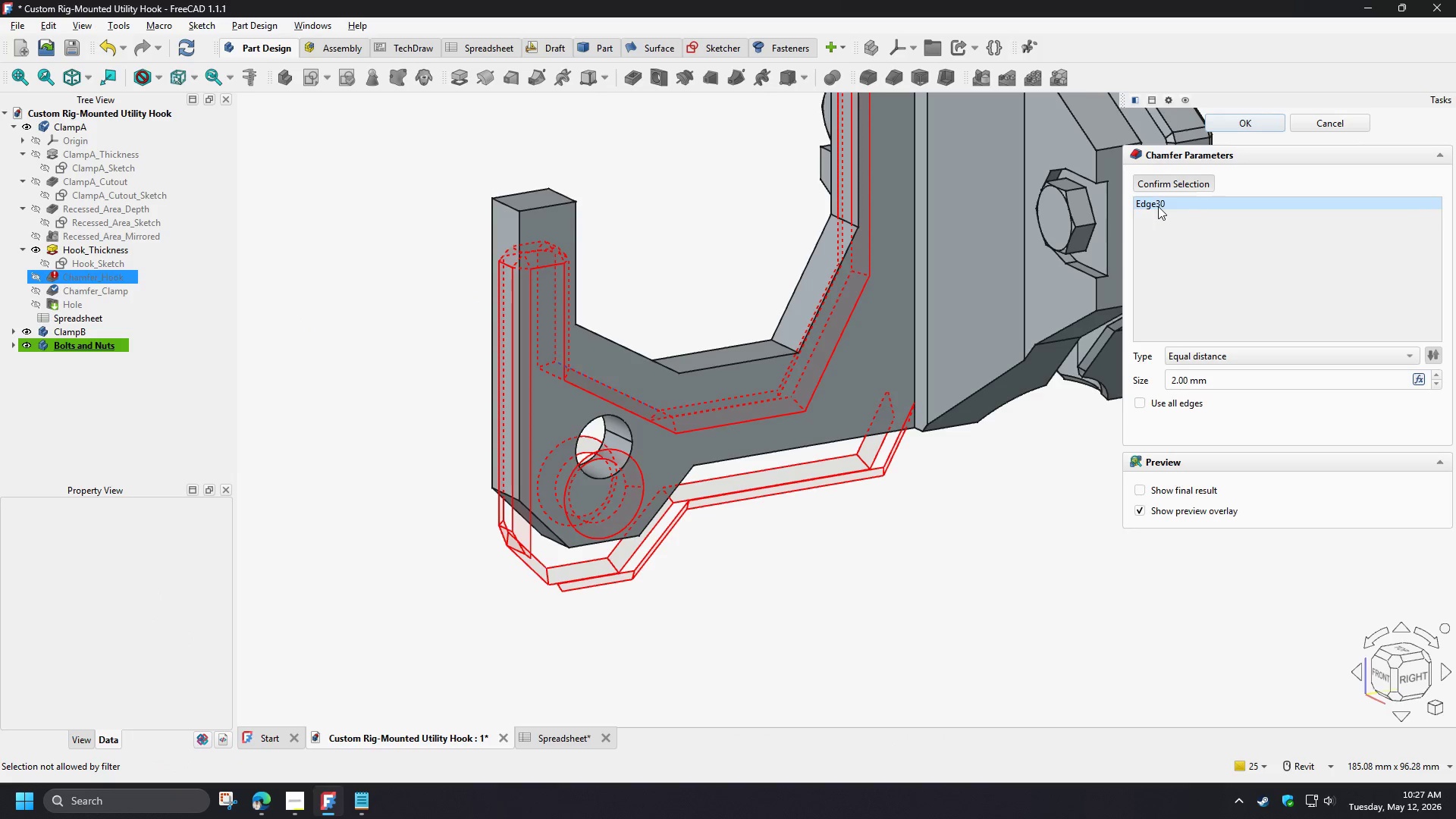 
key(Delete)
 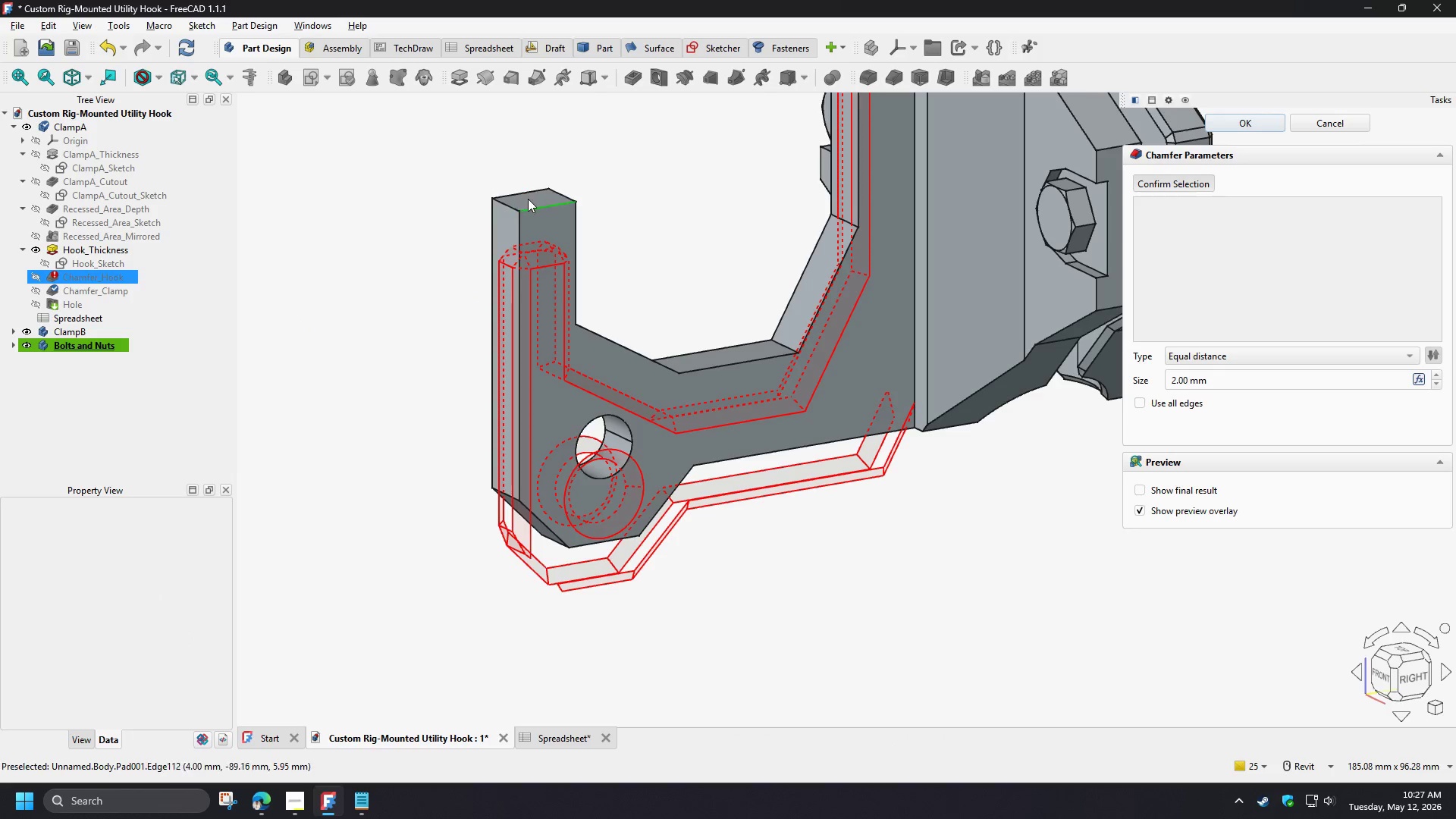 
scroll: coordinate [532, 190], scroll_direction: up, amount: 3.0
 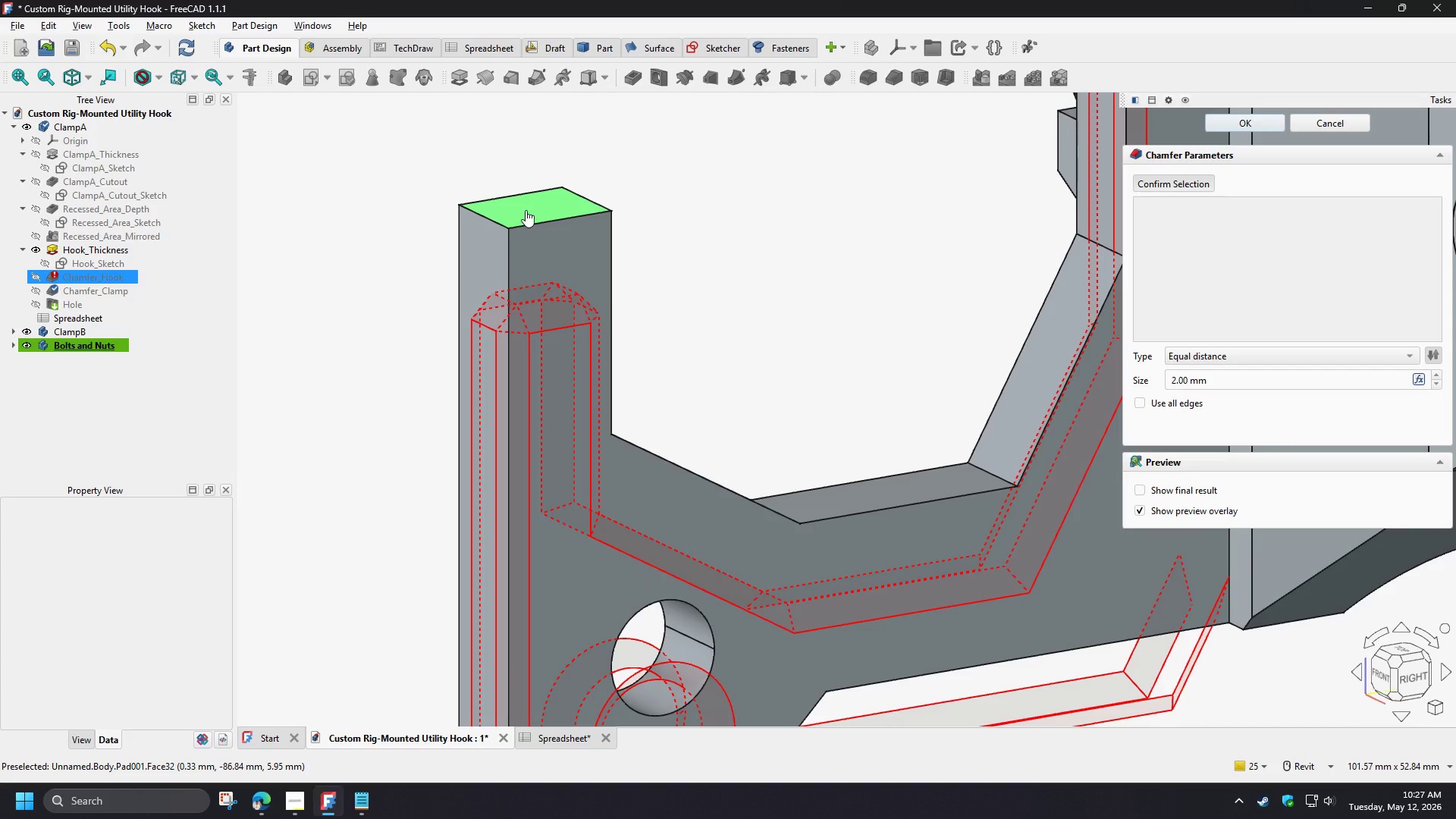 
left_click([526, 210])
 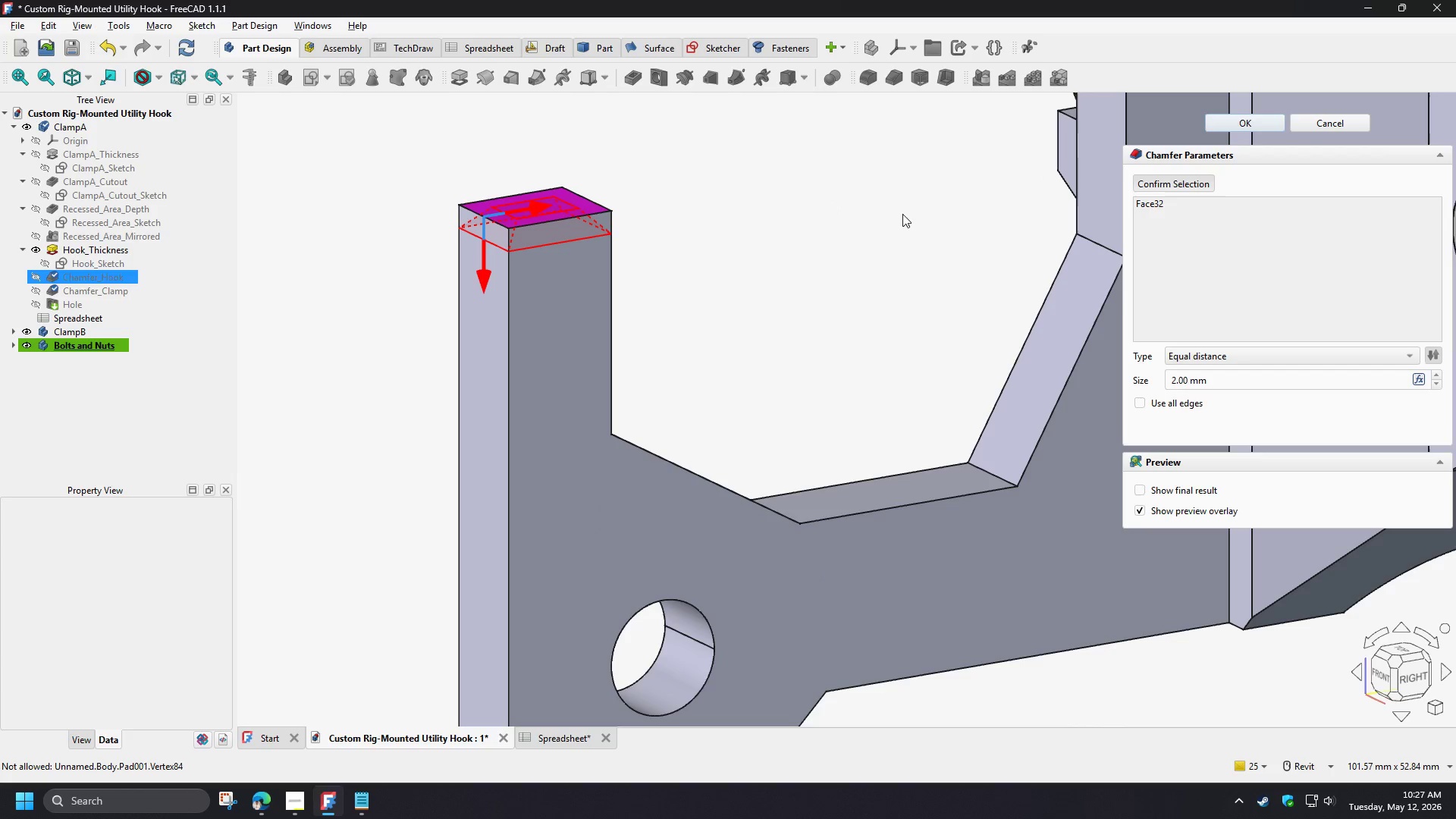 
scroll: coordinate [742, 271], scroll_direction: down, amount: 3.0
 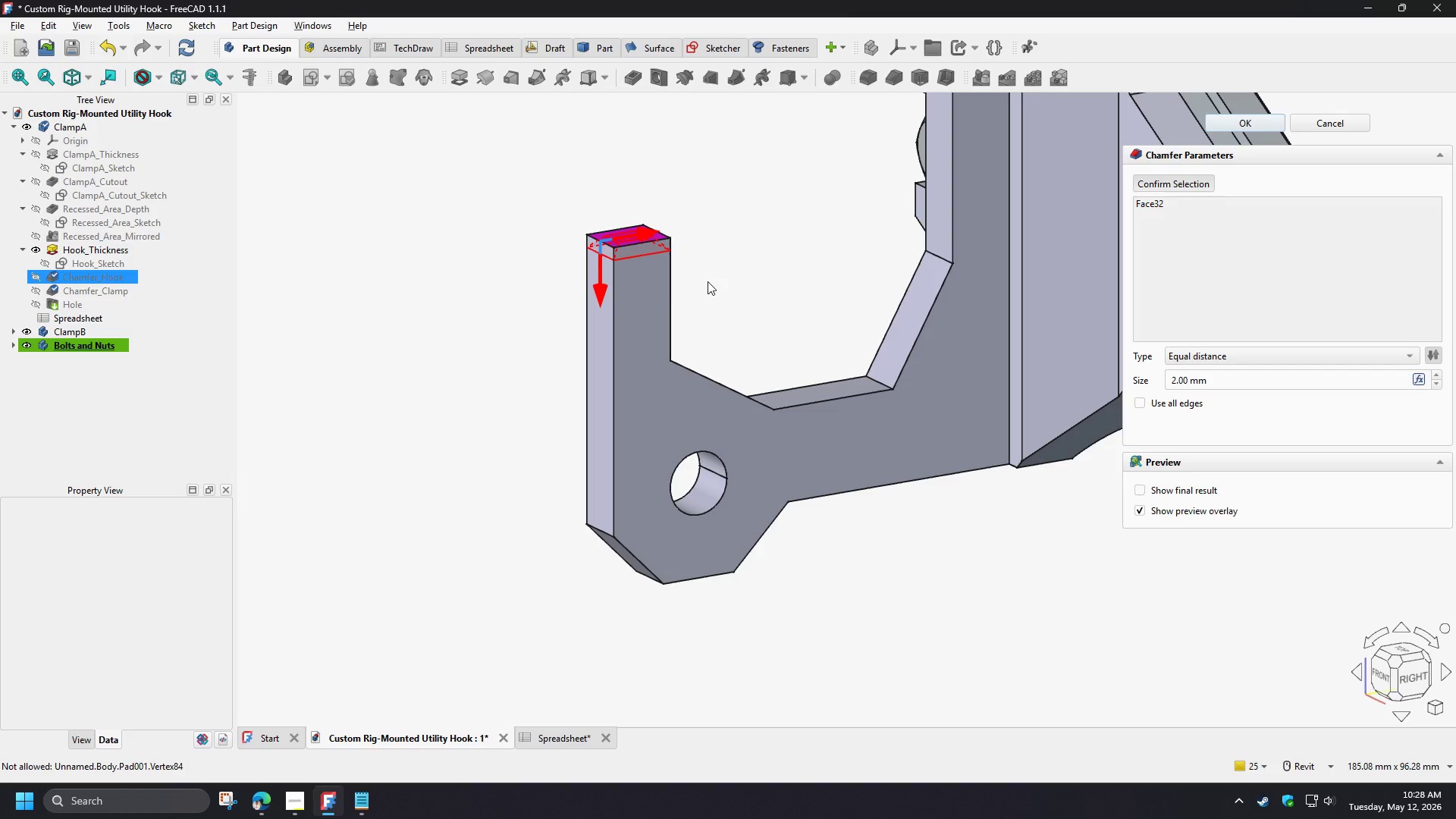 
hold_key(key=ShiftLeft, duration=1.5)
 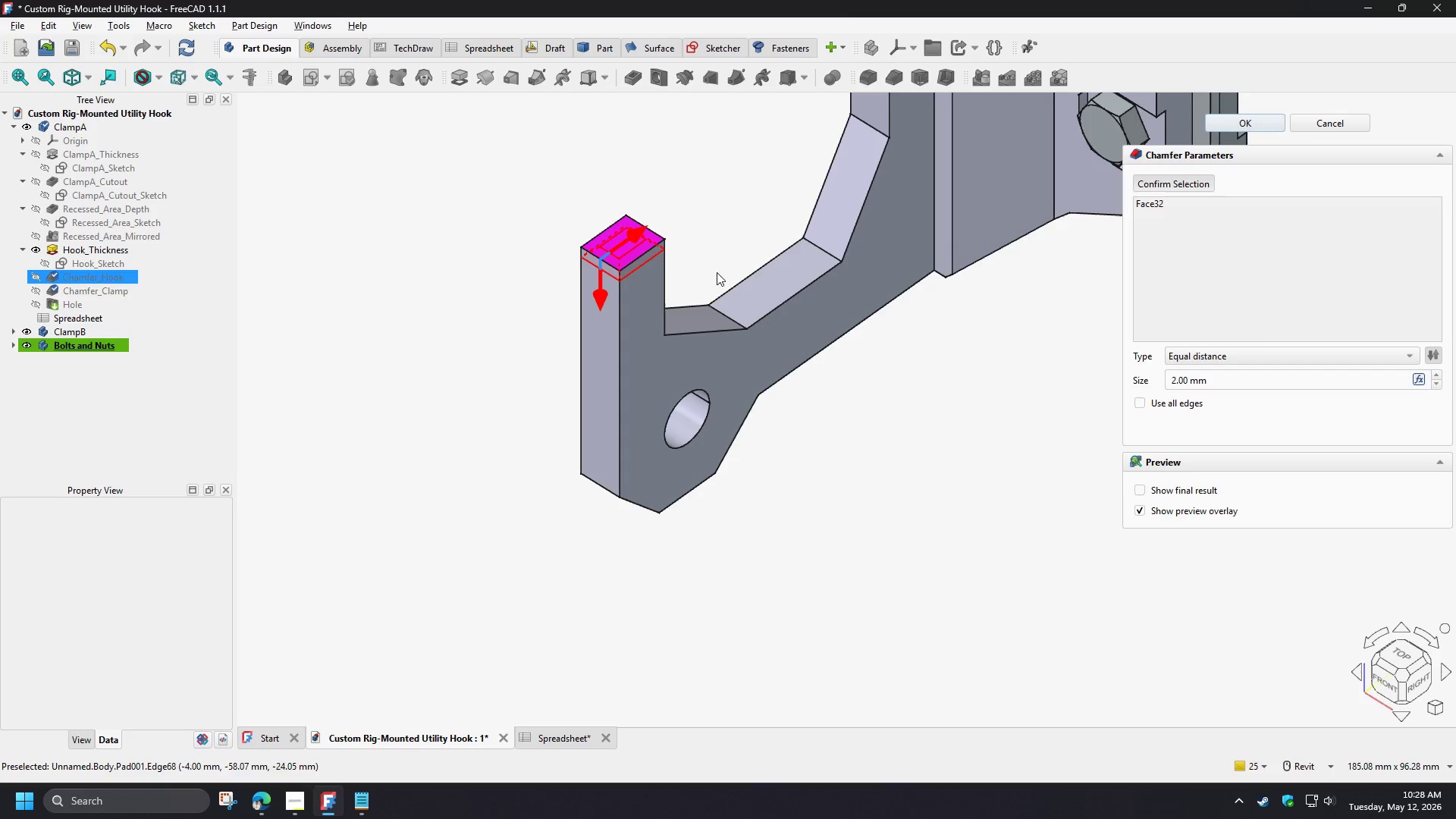 
key(Shift+ShiftLeft)
 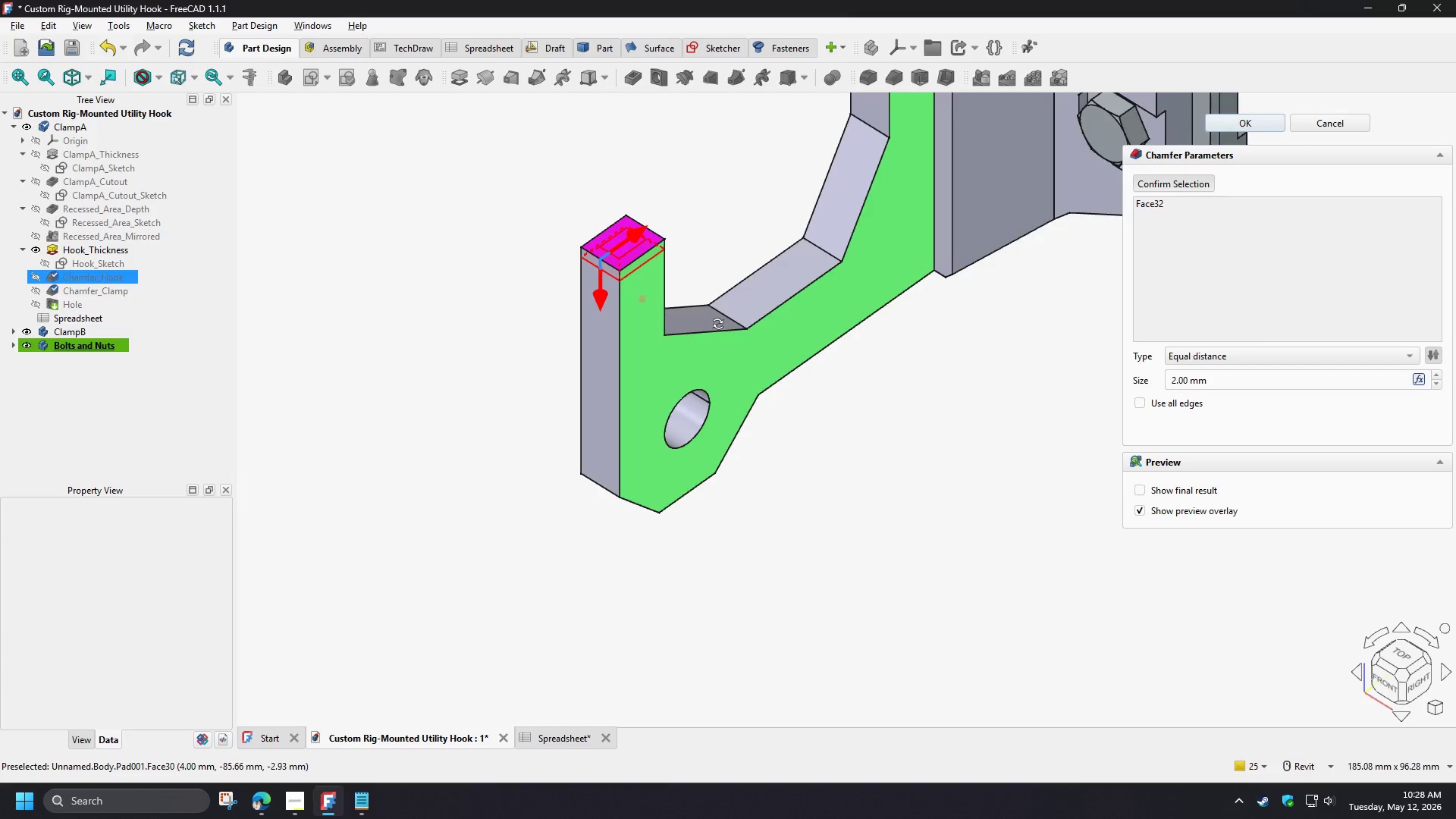 
key(Shift+ShiftLeft)
 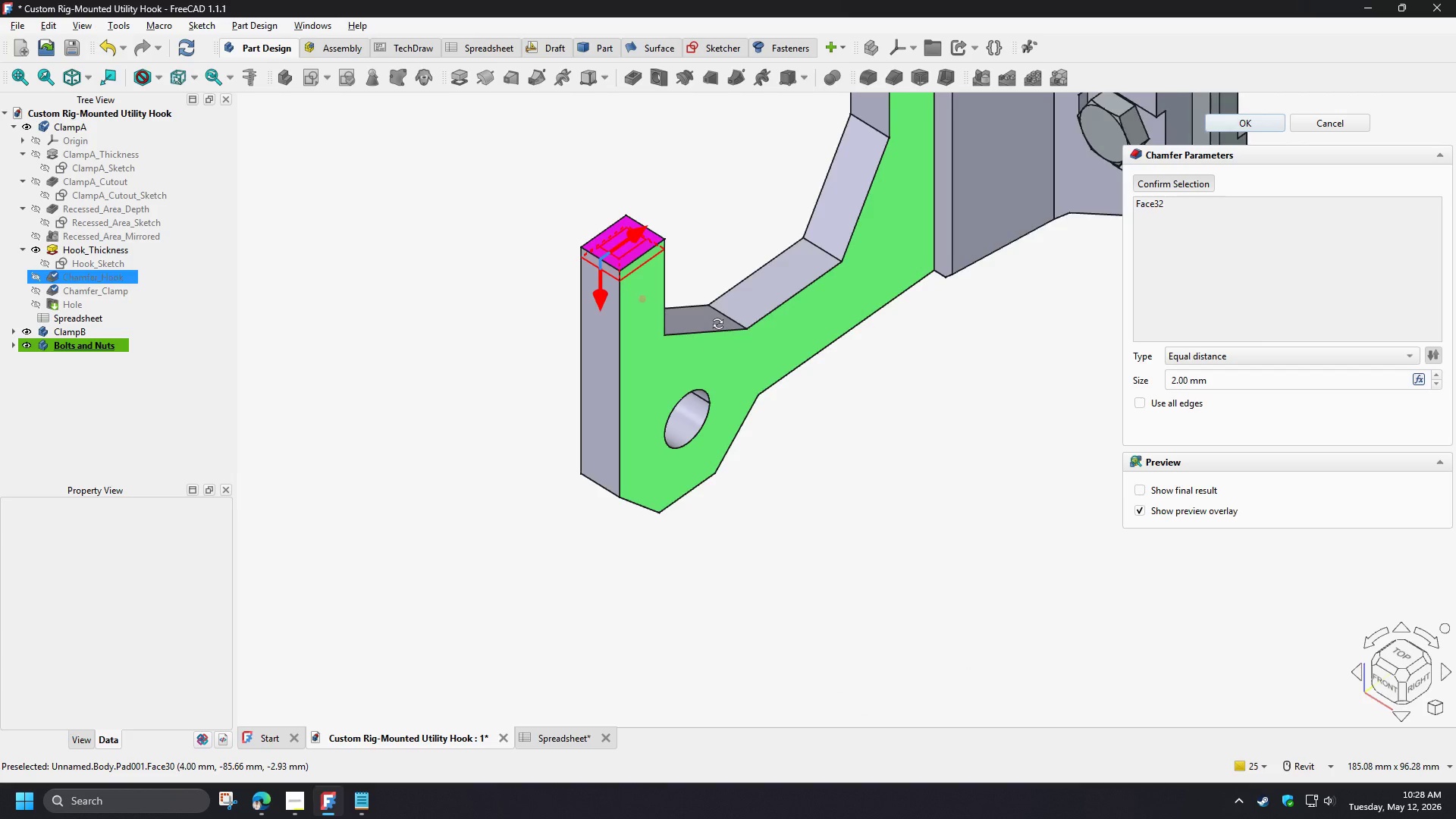 
key(Shift+ShiftLeft)
 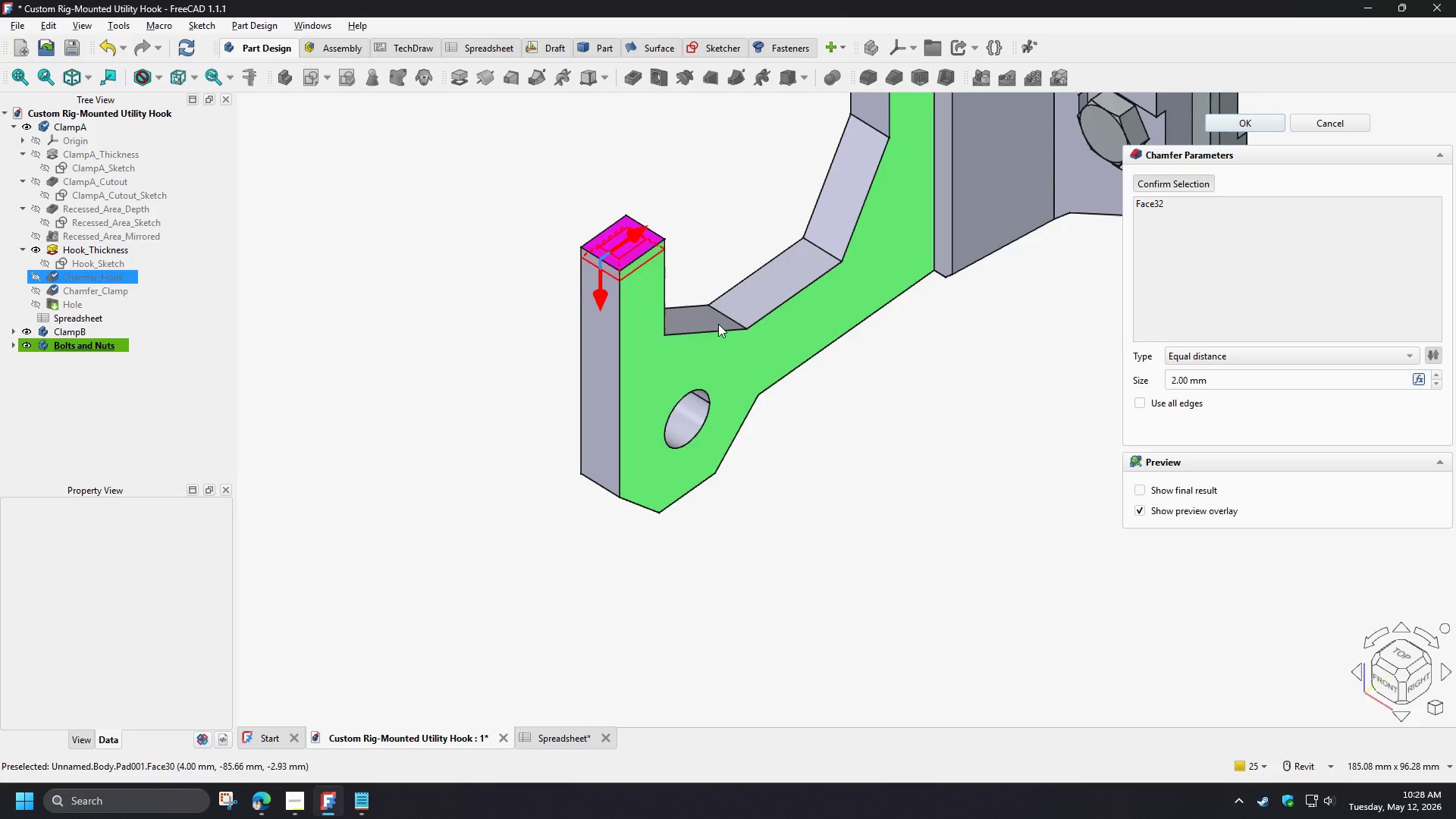 
key(Shift+ShiftLeft)
 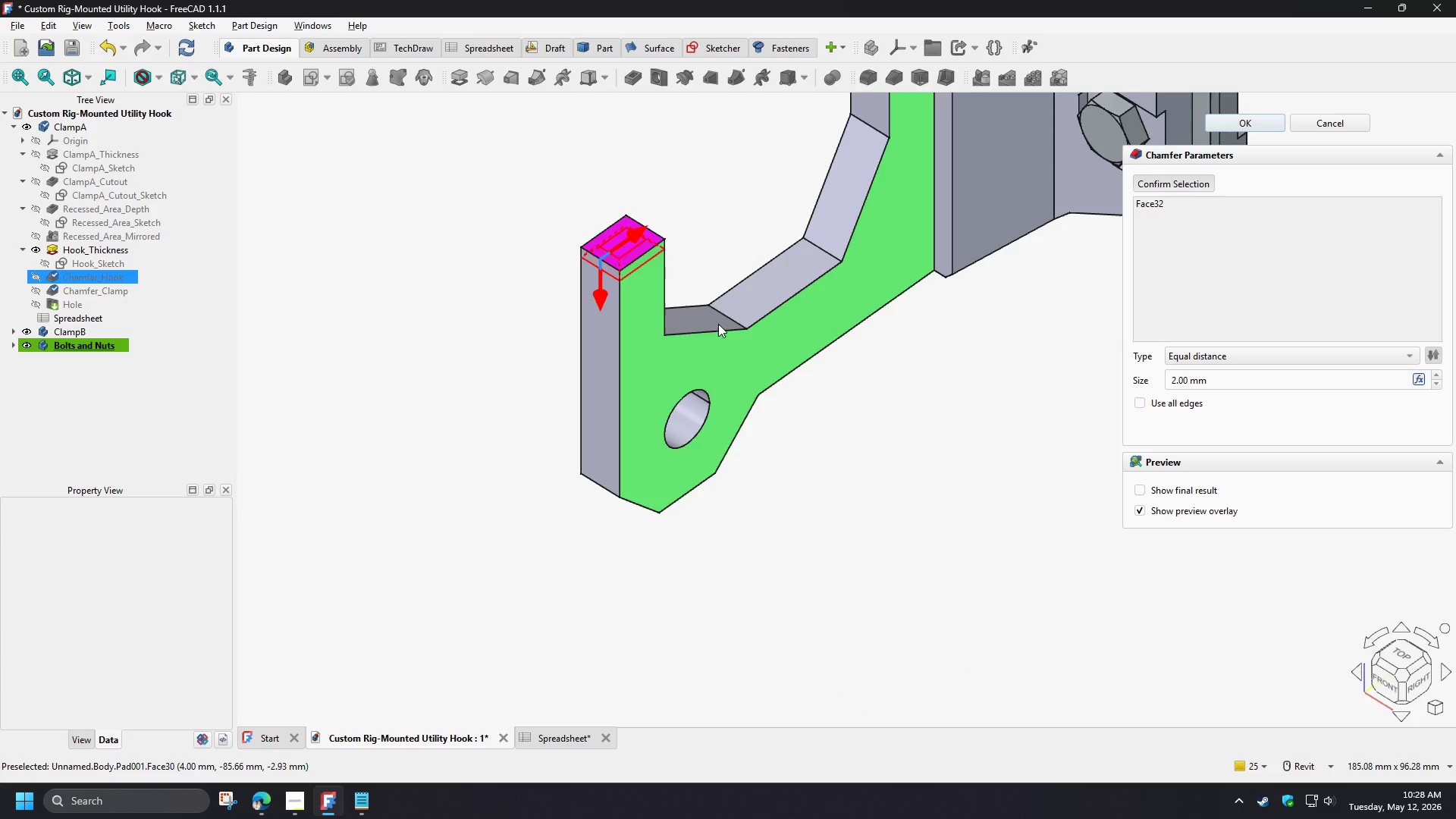 
key(Shift+ShiftLeft)
 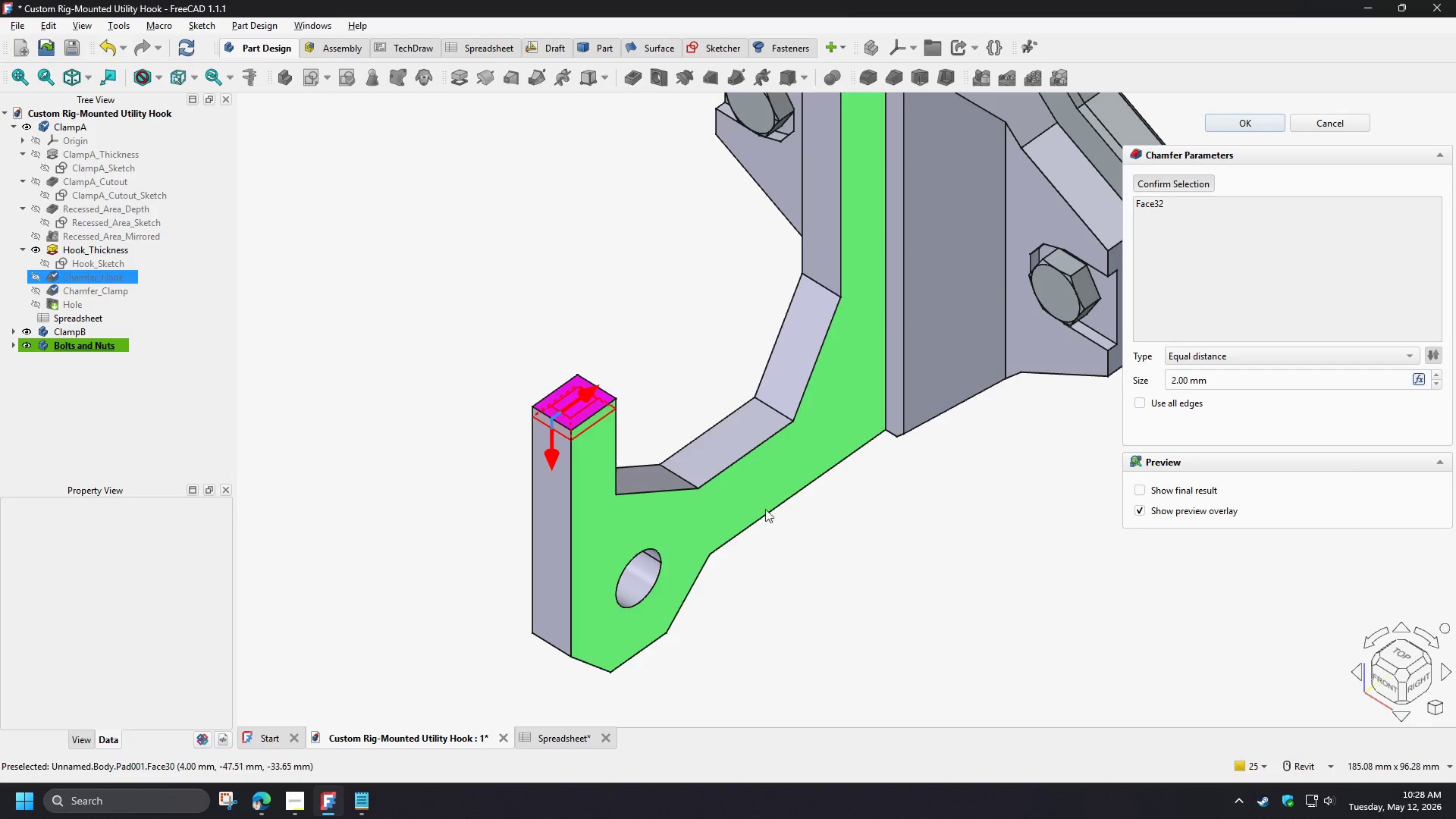 
left_click([572, 499])
 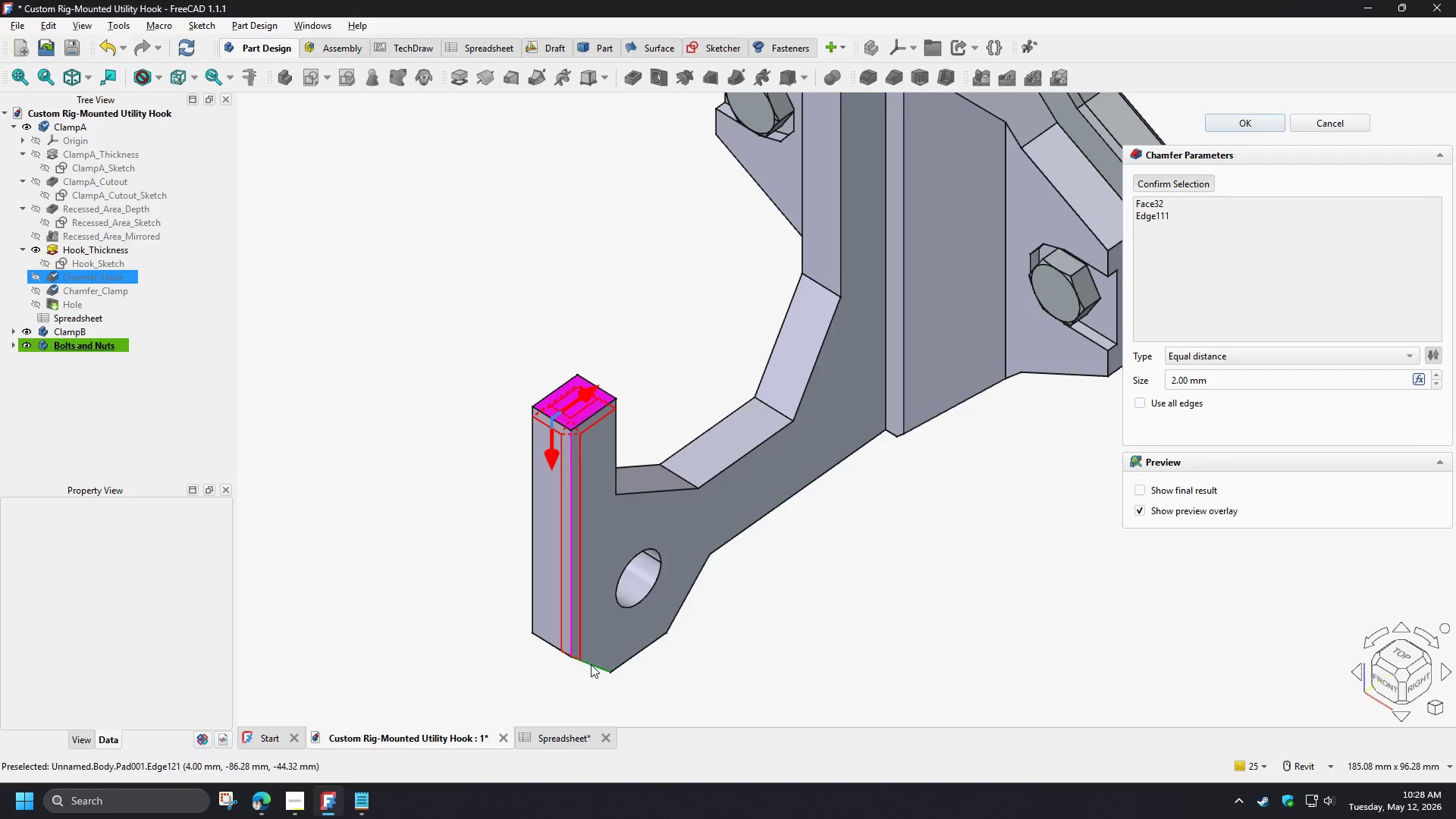 
left_click([591, 664])
 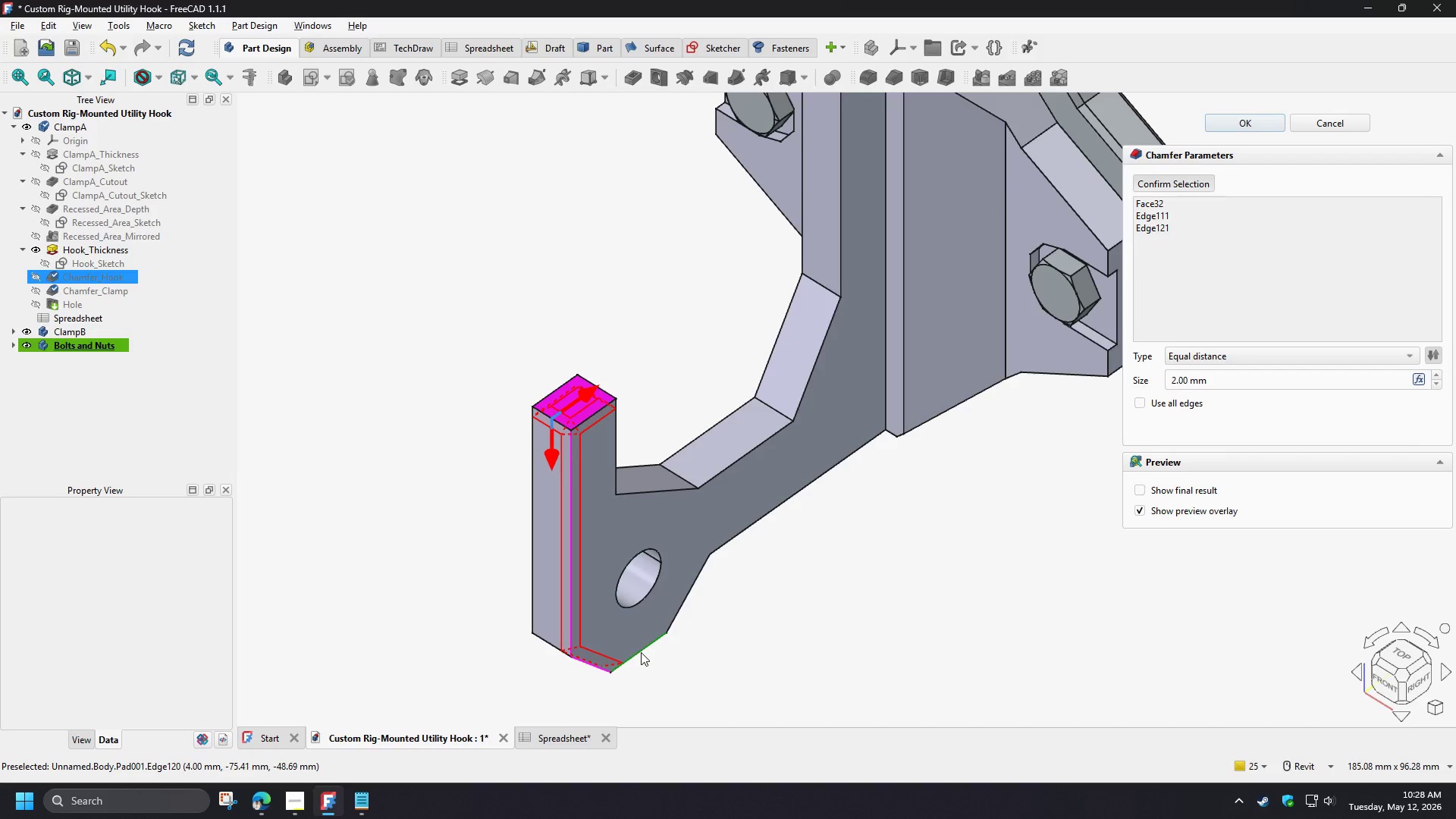 
left_click([641, 652])
 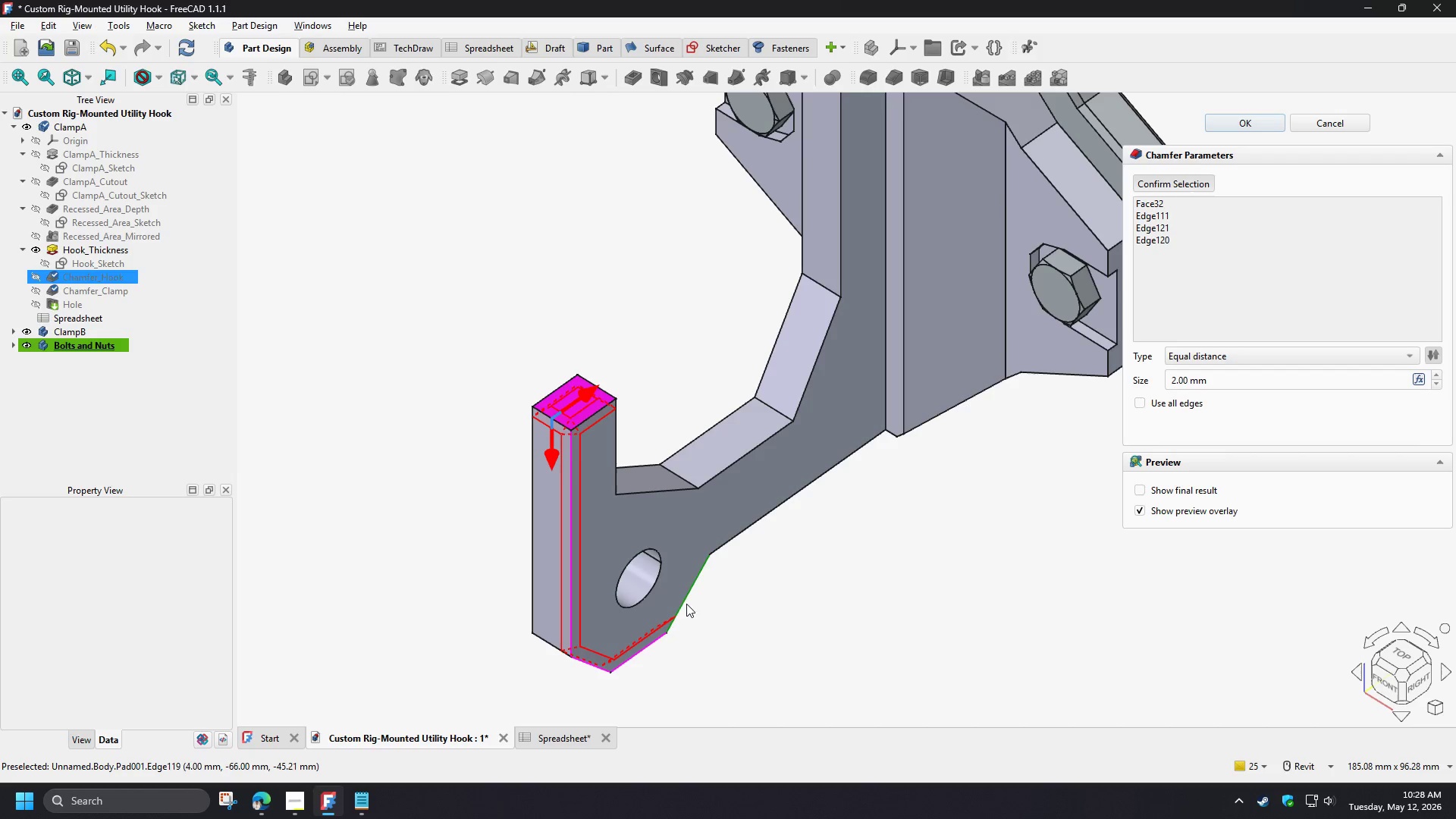 
left_click([686, 604])
 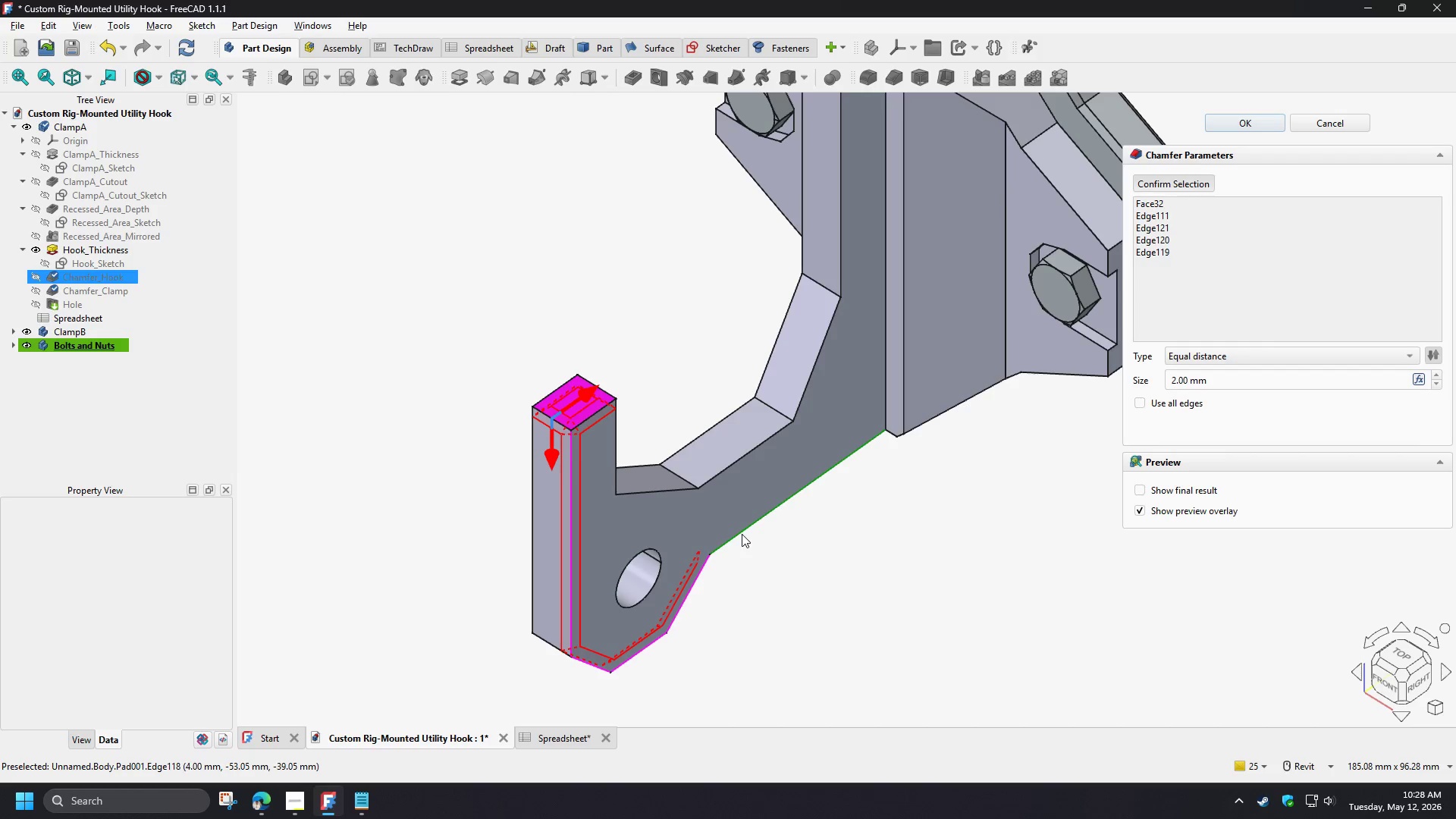 
left_click([742, 534])
 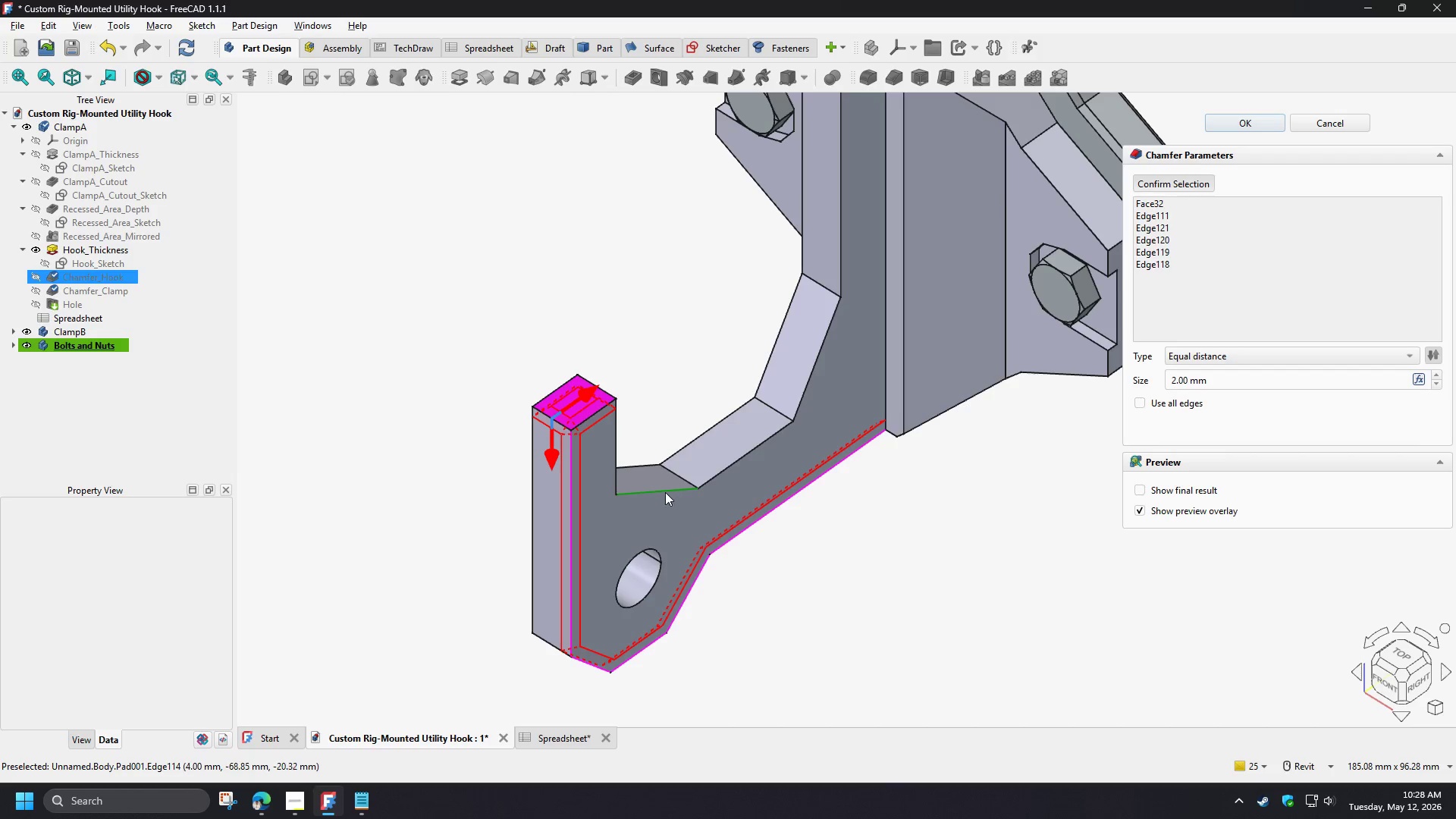 
left_click([658, 492])
 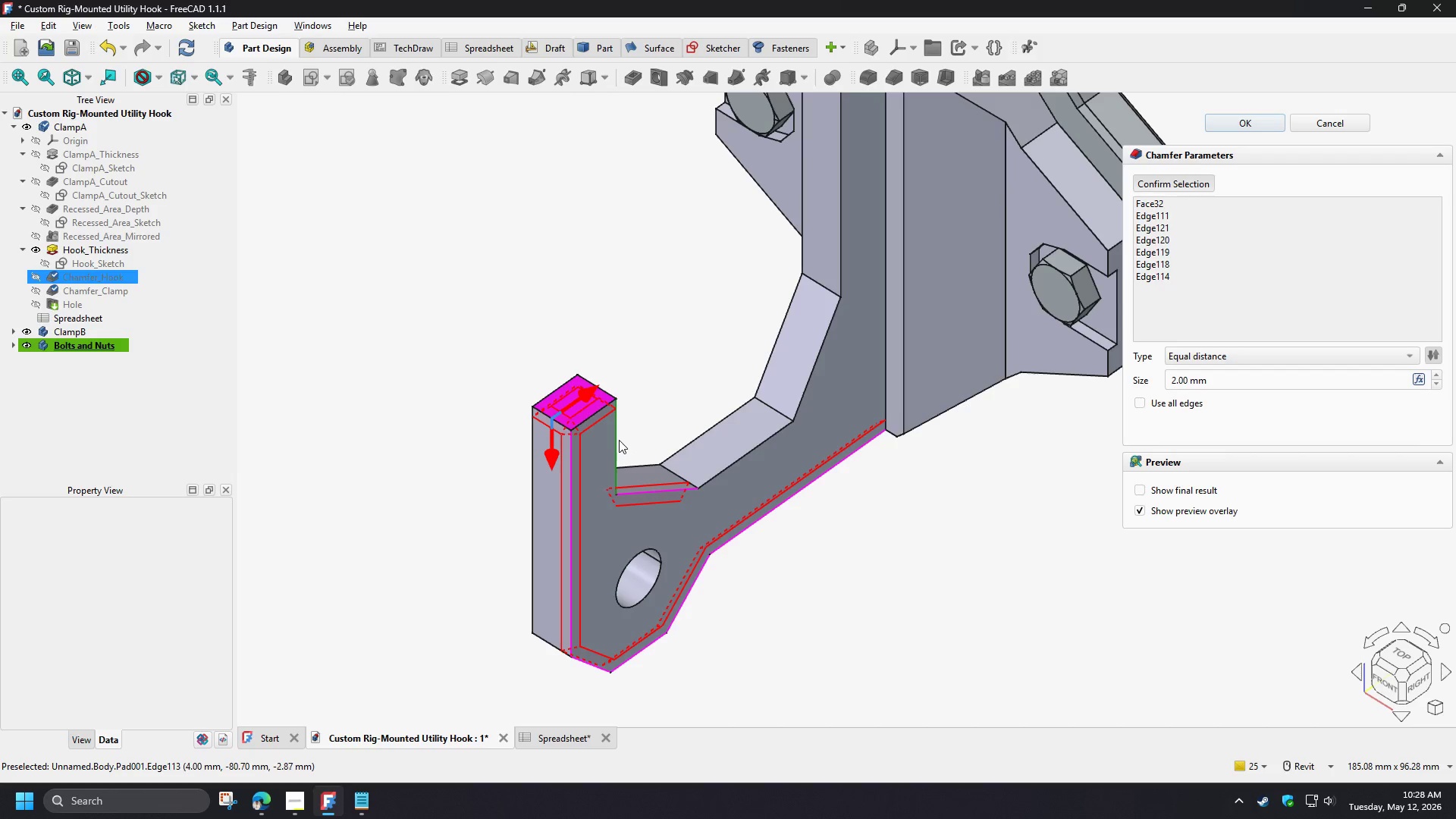 
left_click([618, 439])
 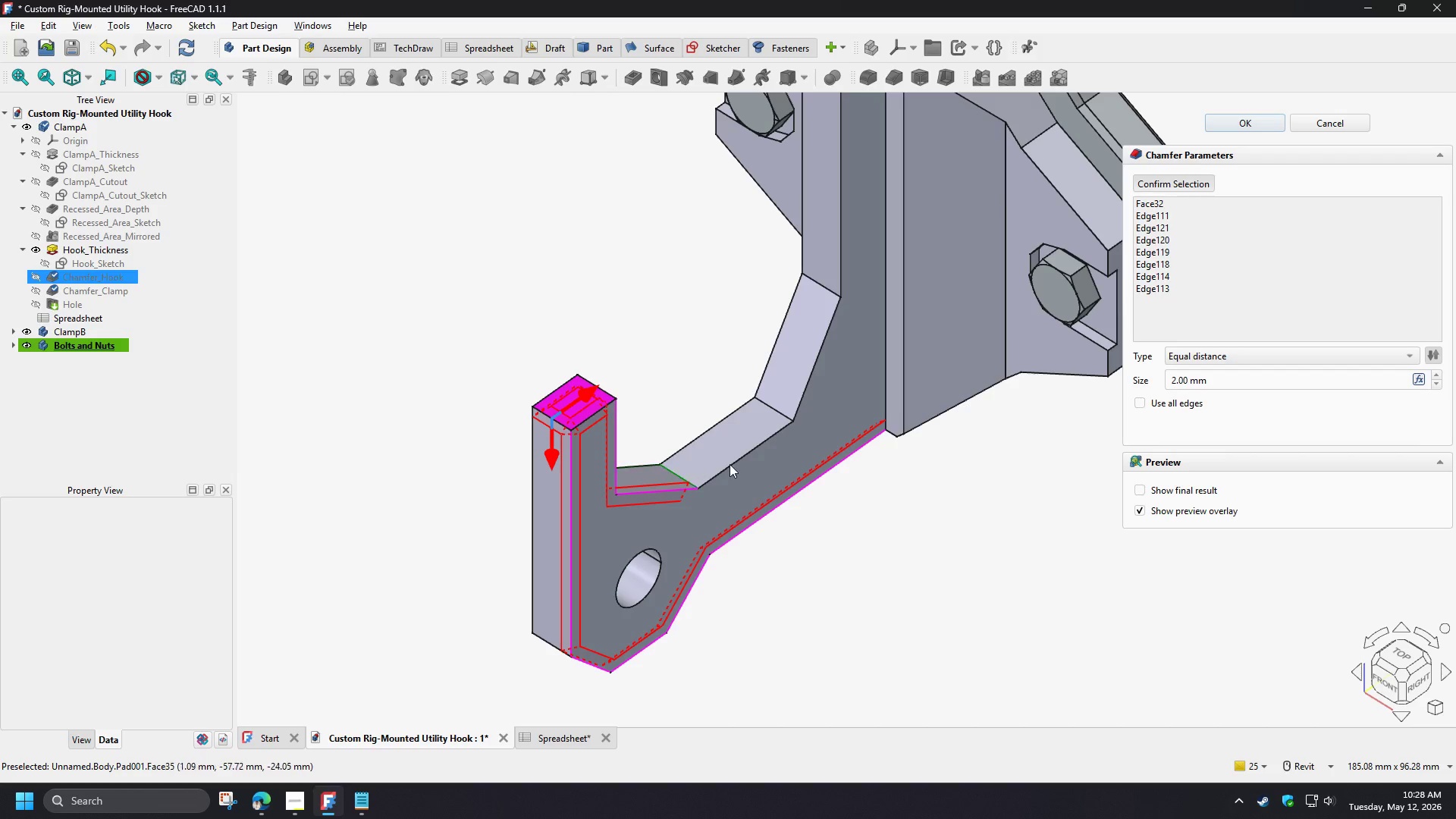 
left_click([730, 467])
 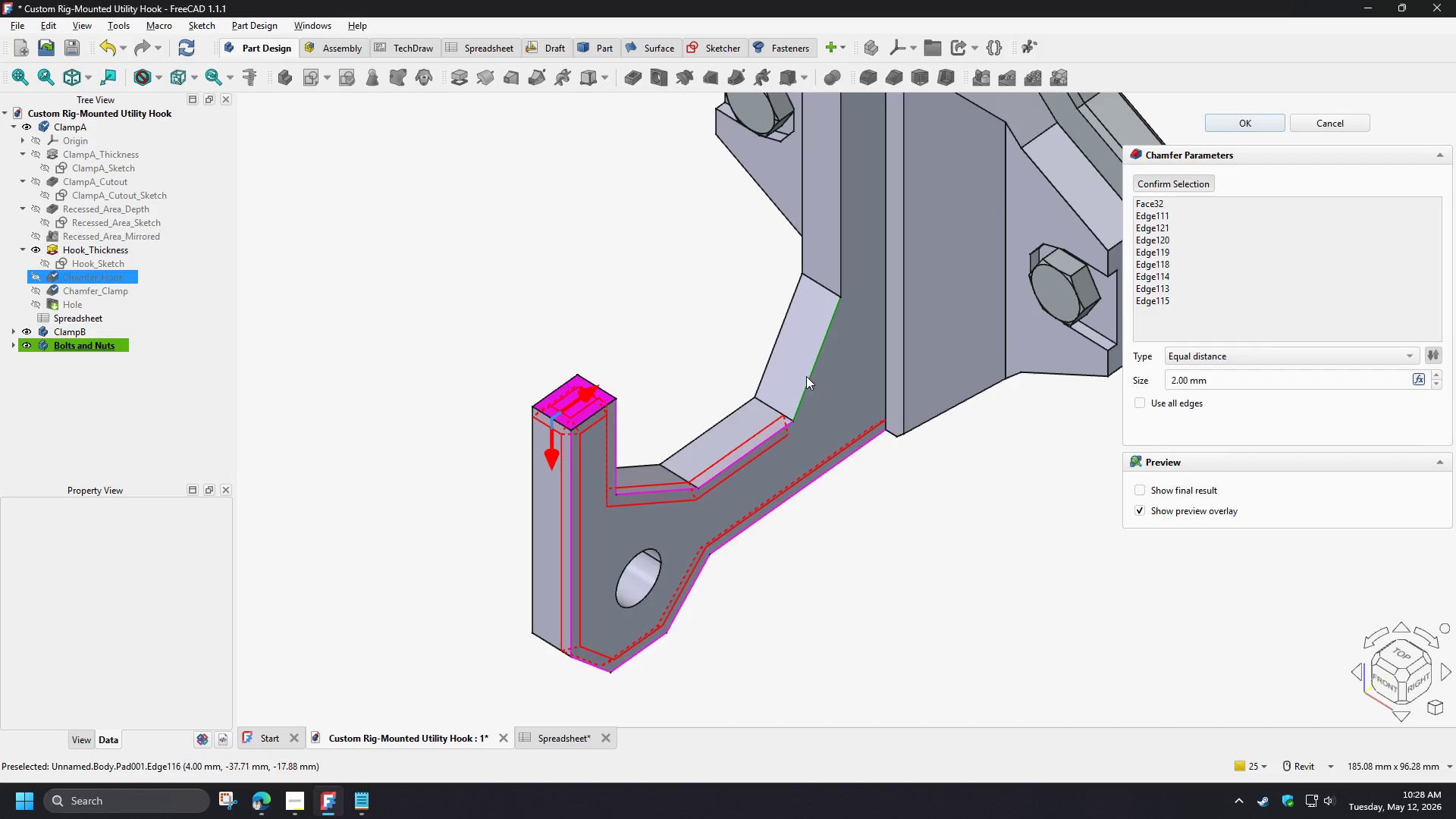 
left_click([806, 376])
 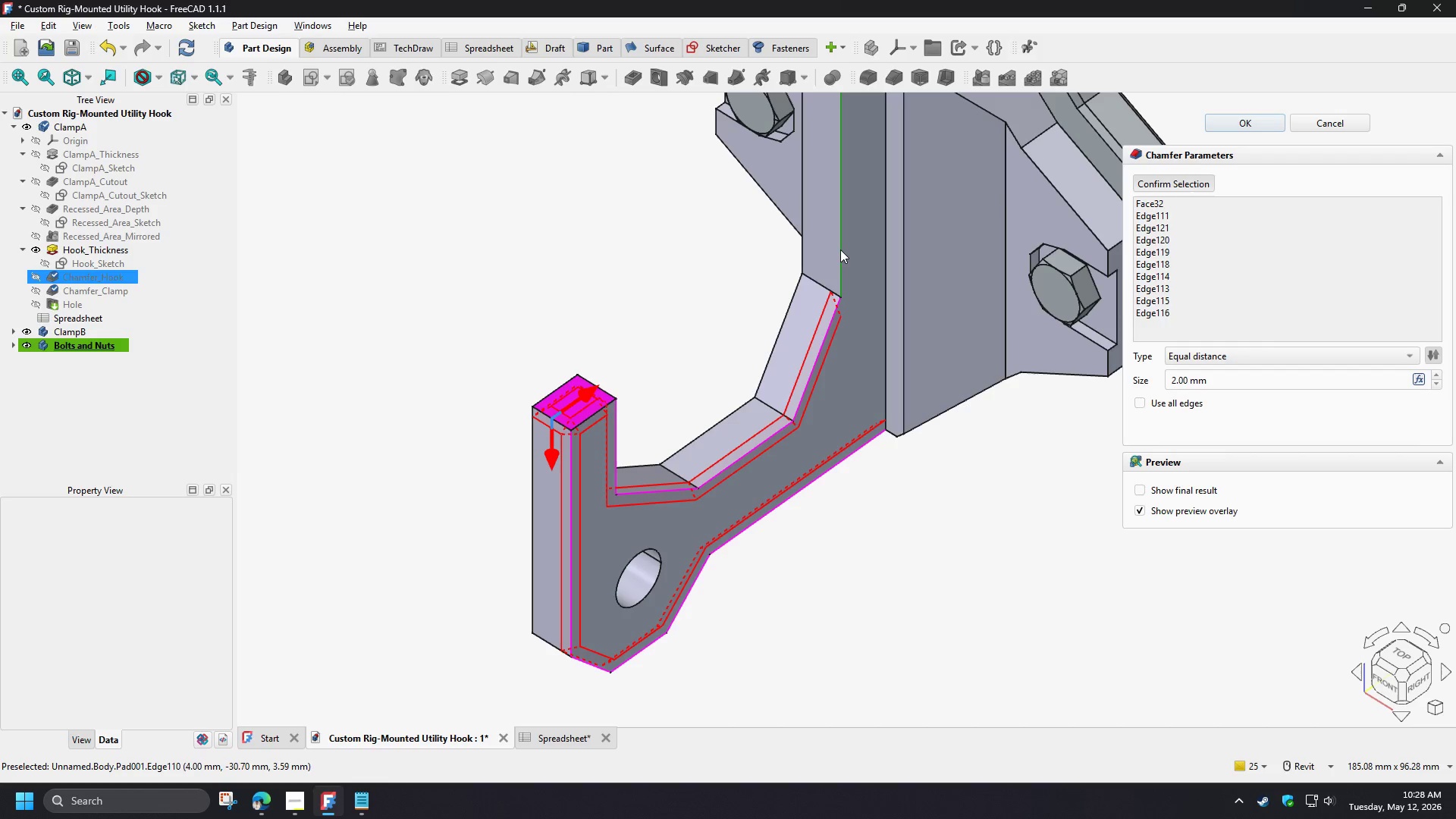 
left_click([839, 249])
 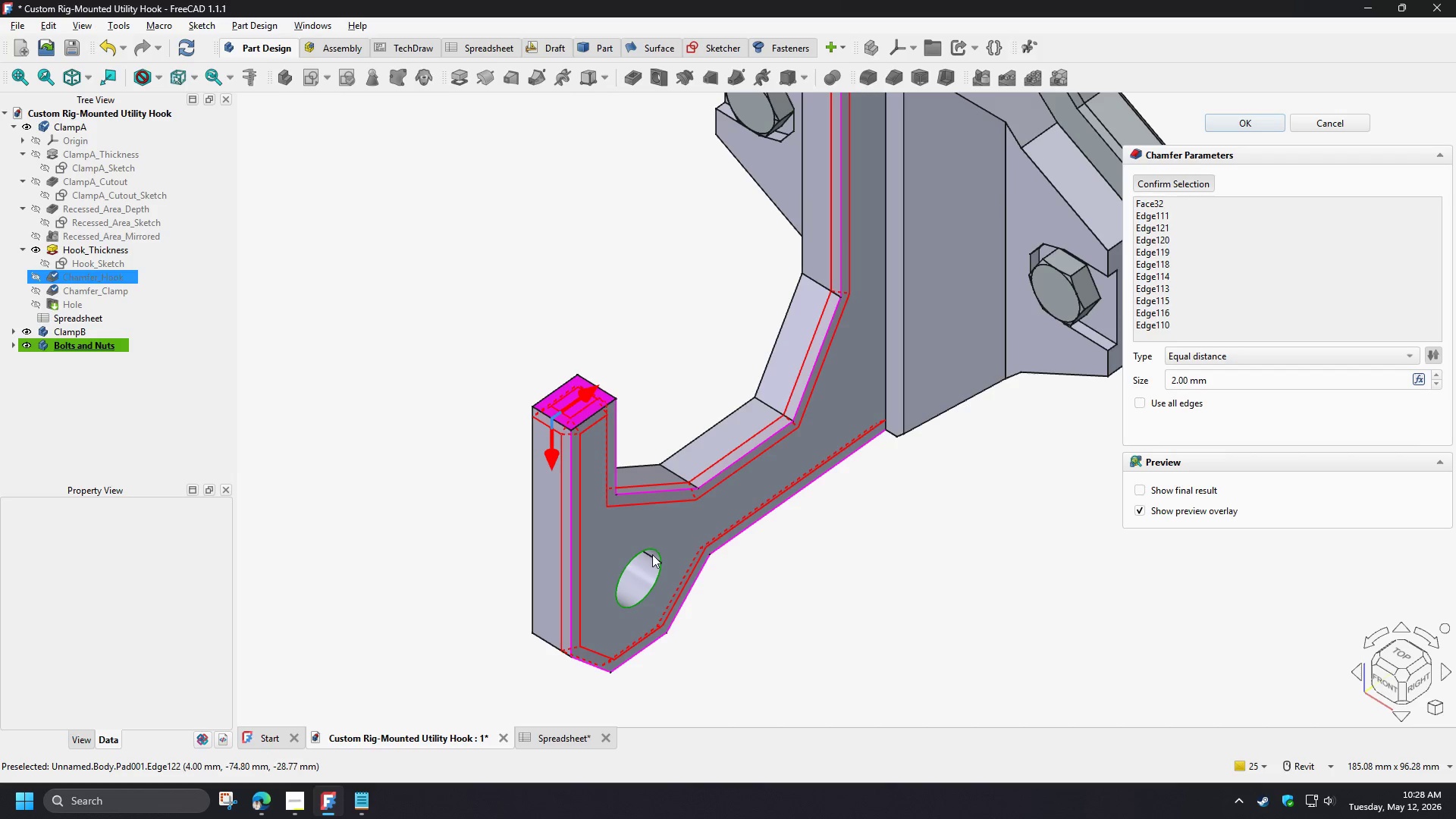 
left_click([654, 551])
 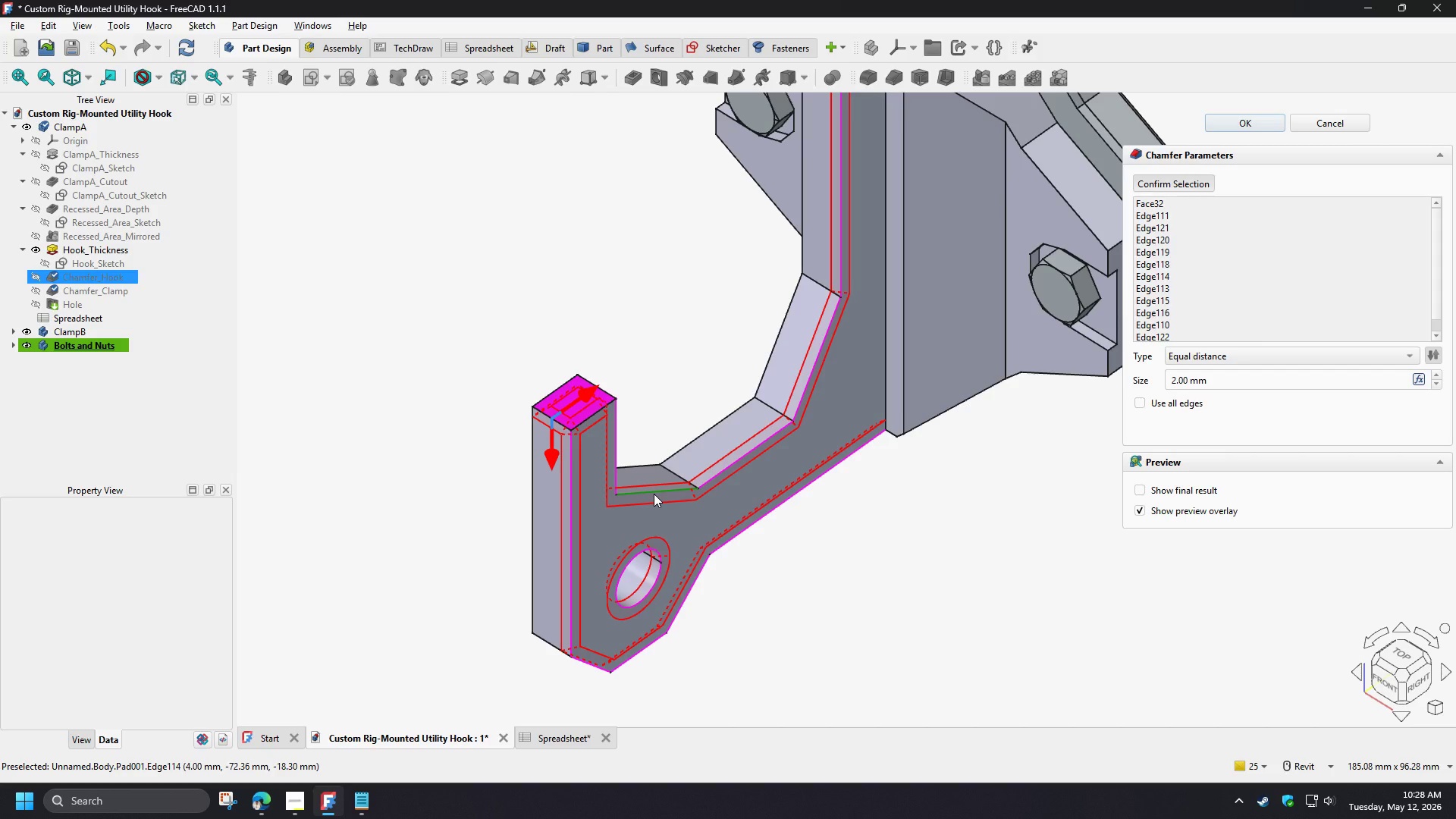 
type(v3)
 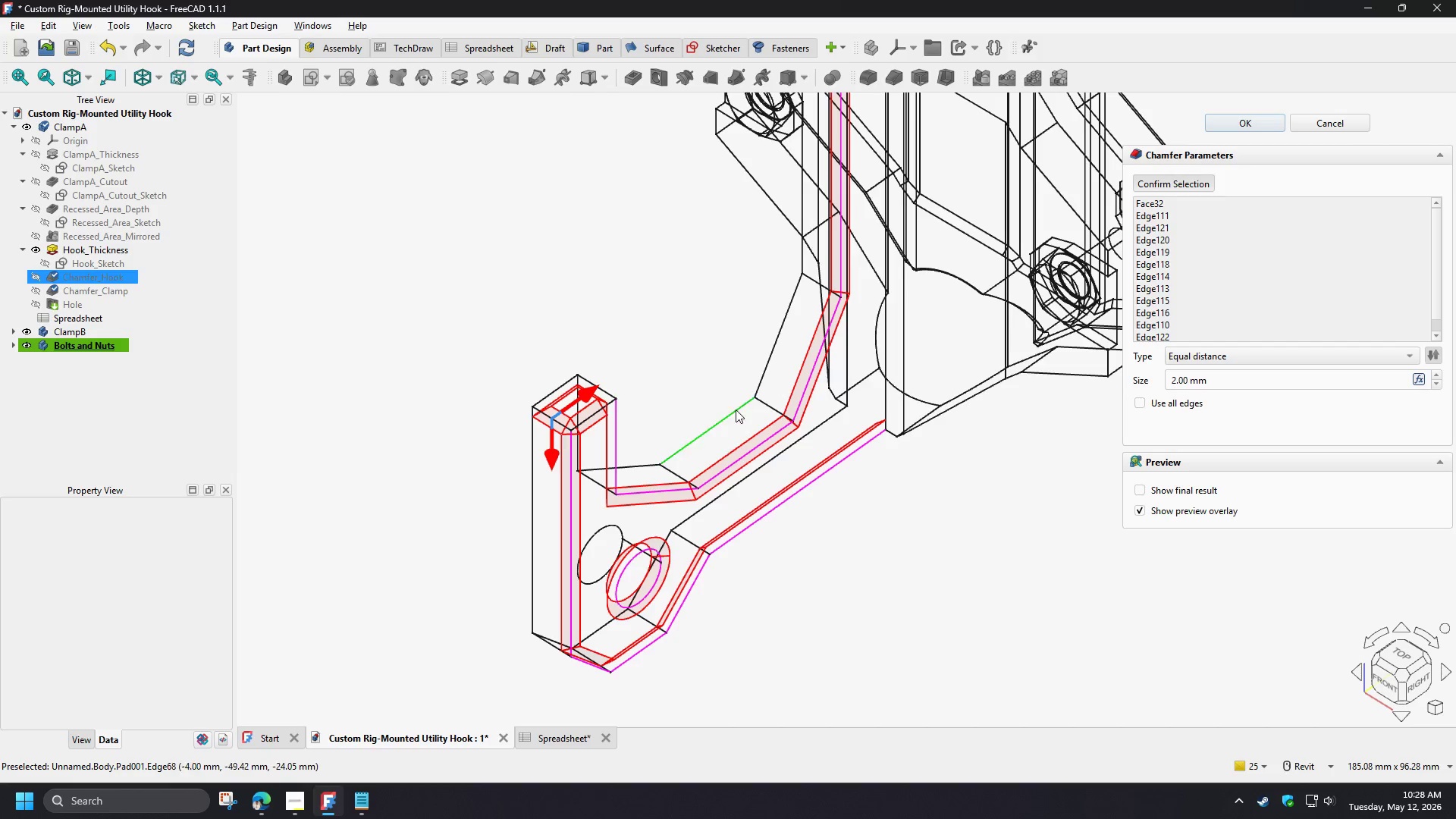 
hold_key(key=ShiftLeft, duration=1.0)
 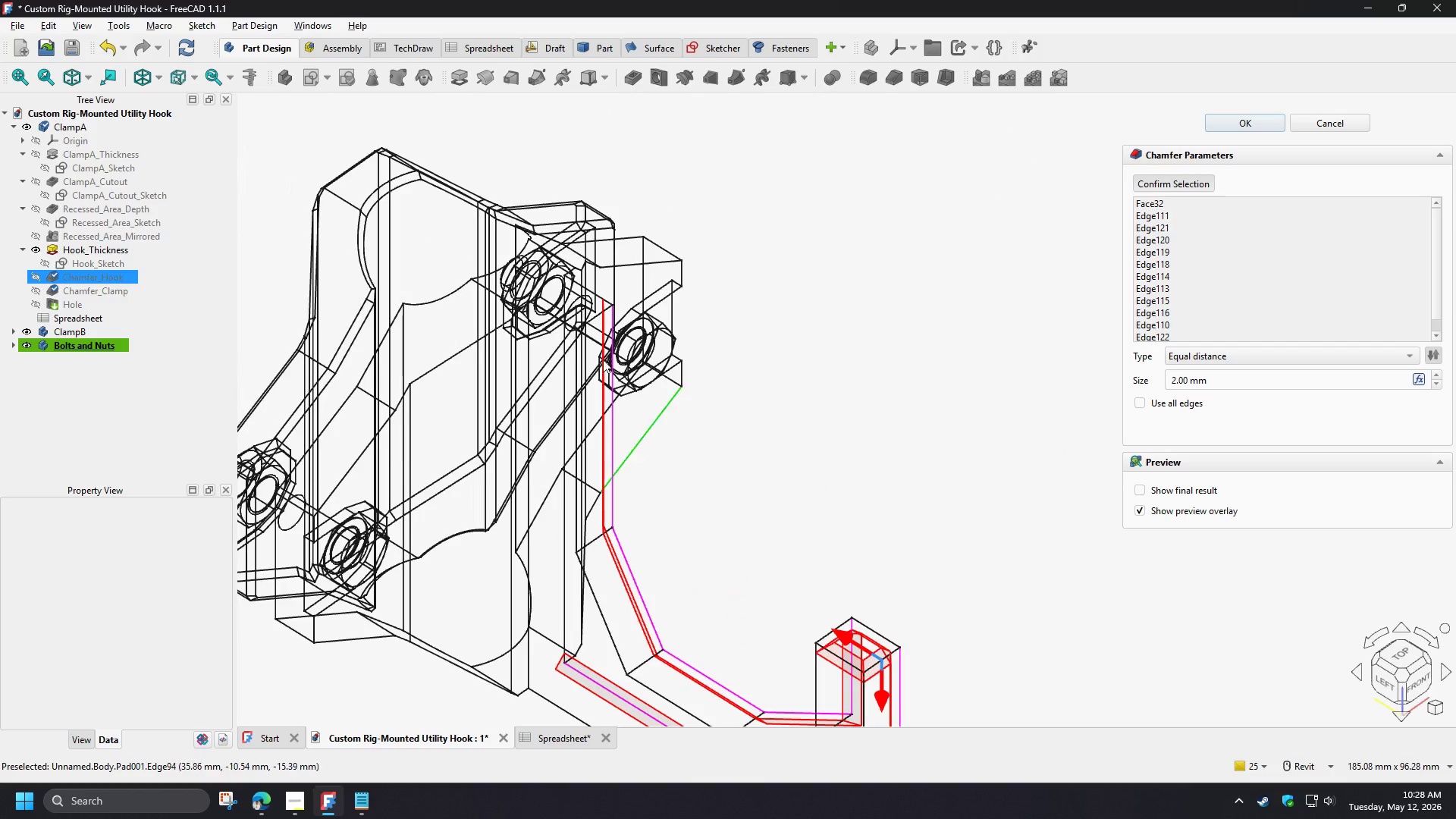 
hold_key(key=ShiftLeft, duration=1.09)
 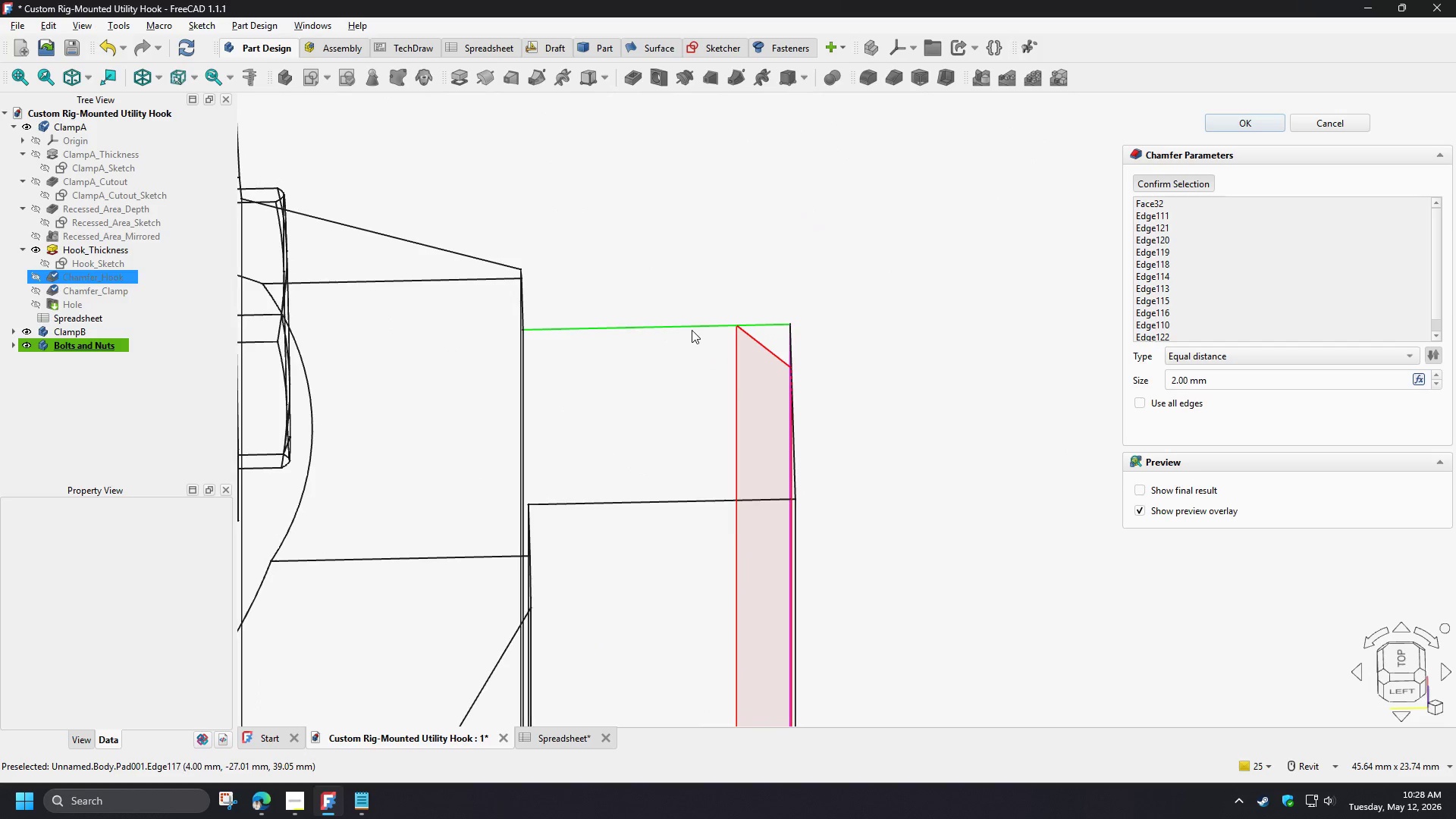 
scroll: coordinate [672, 288], scroll_direction: up, amount: 7.0
 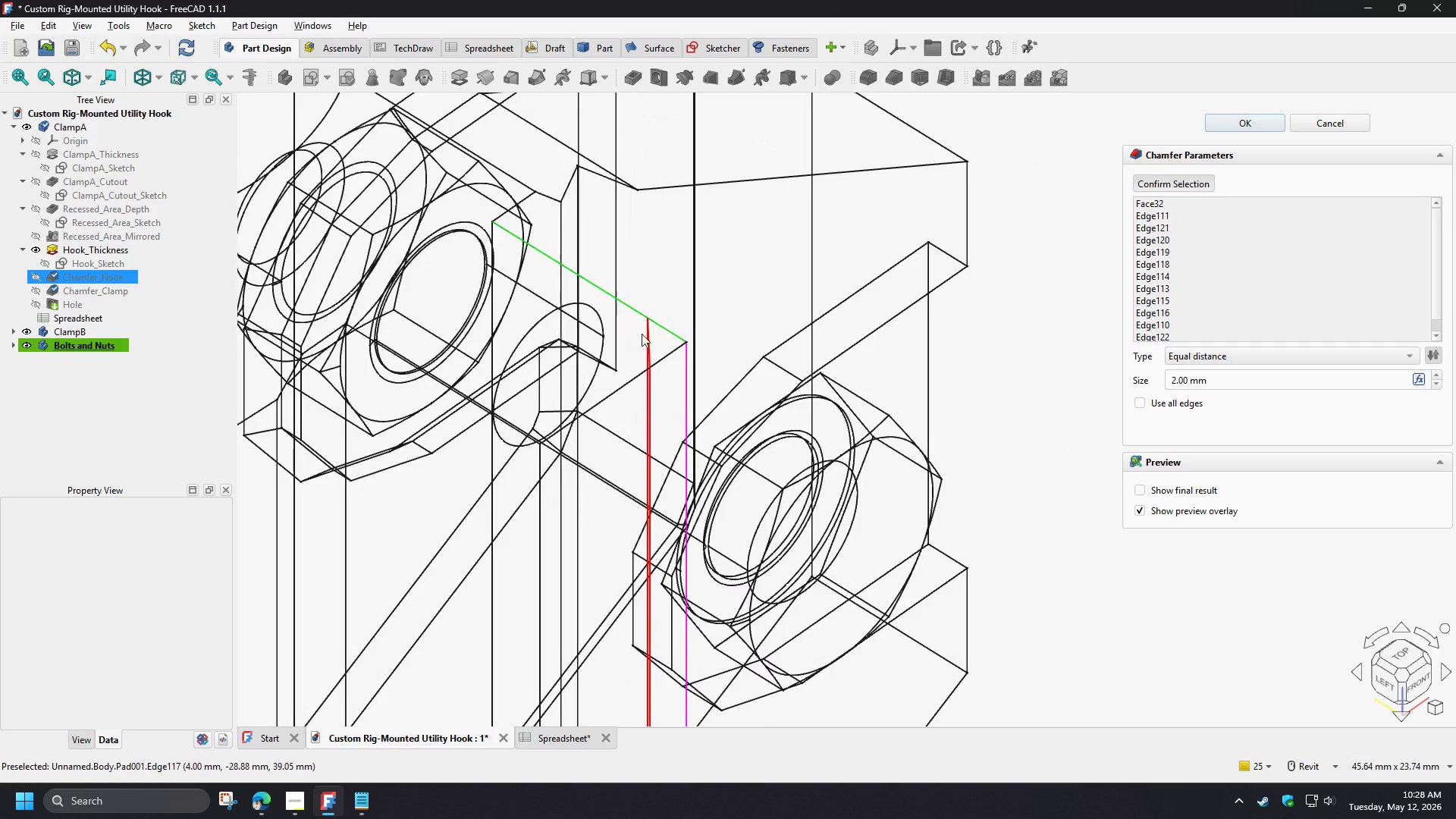 
left_click([692, 330])
 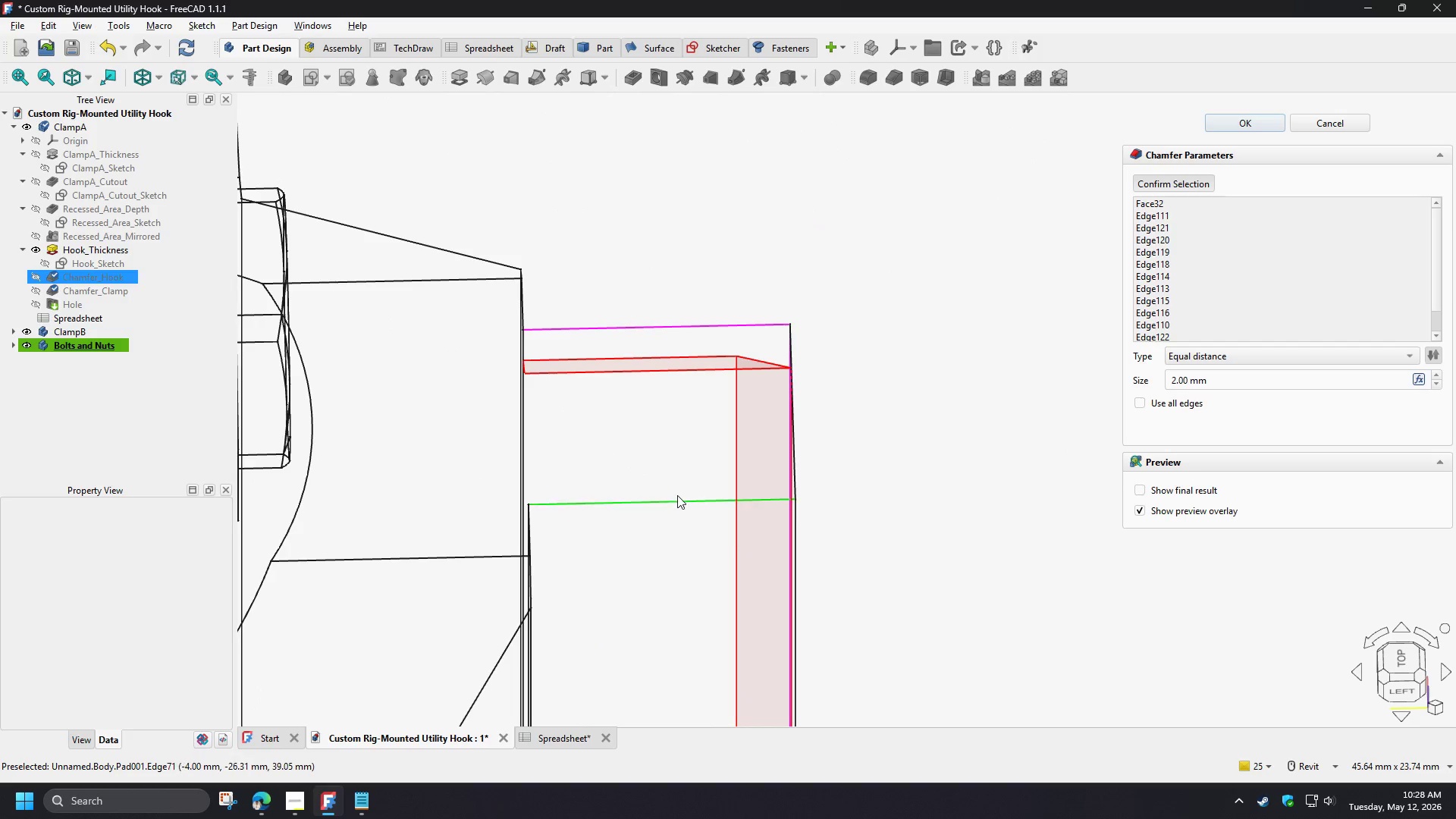 
left_click([677, 496])
 